 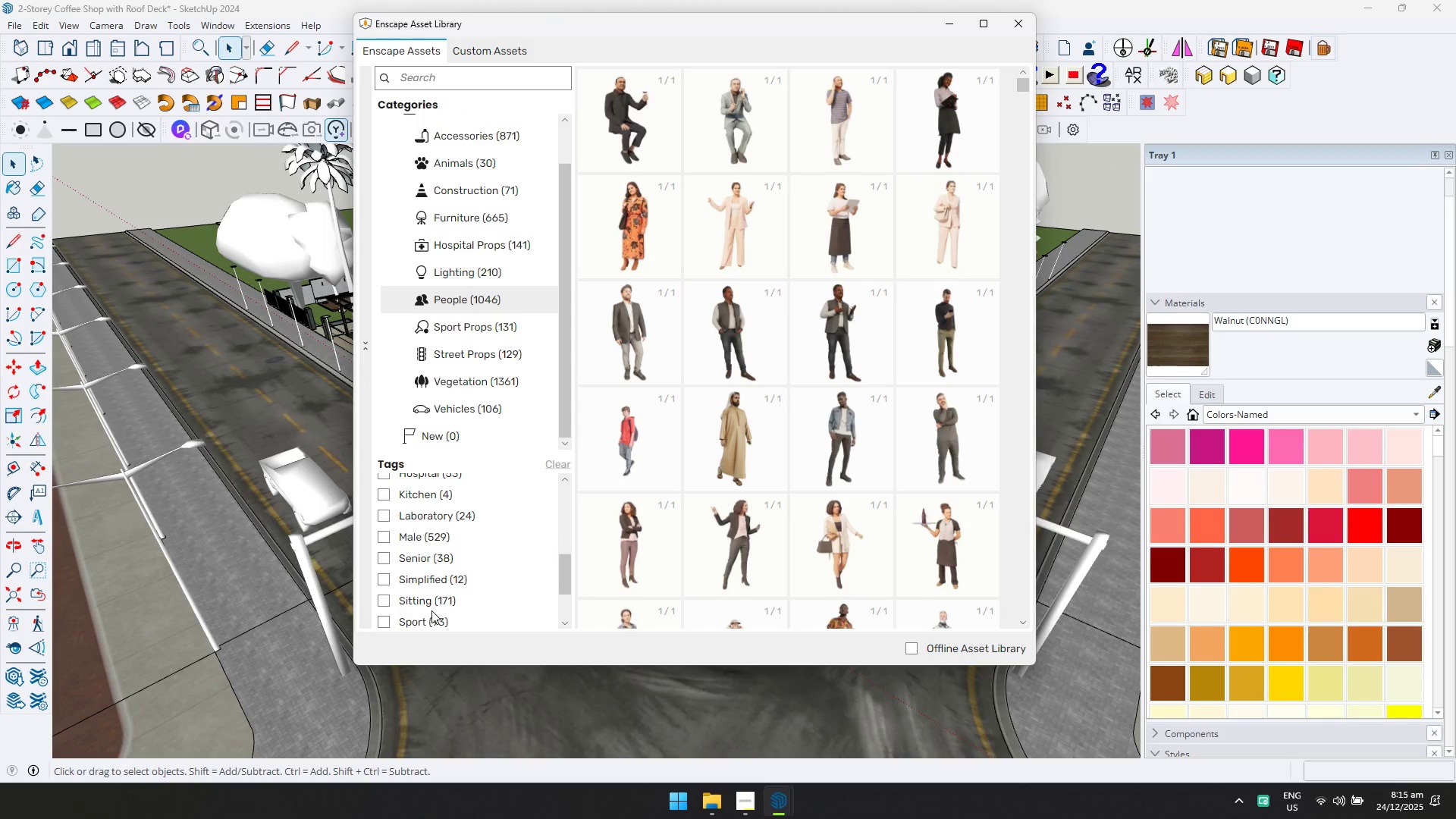 
left_click([430, 619])
 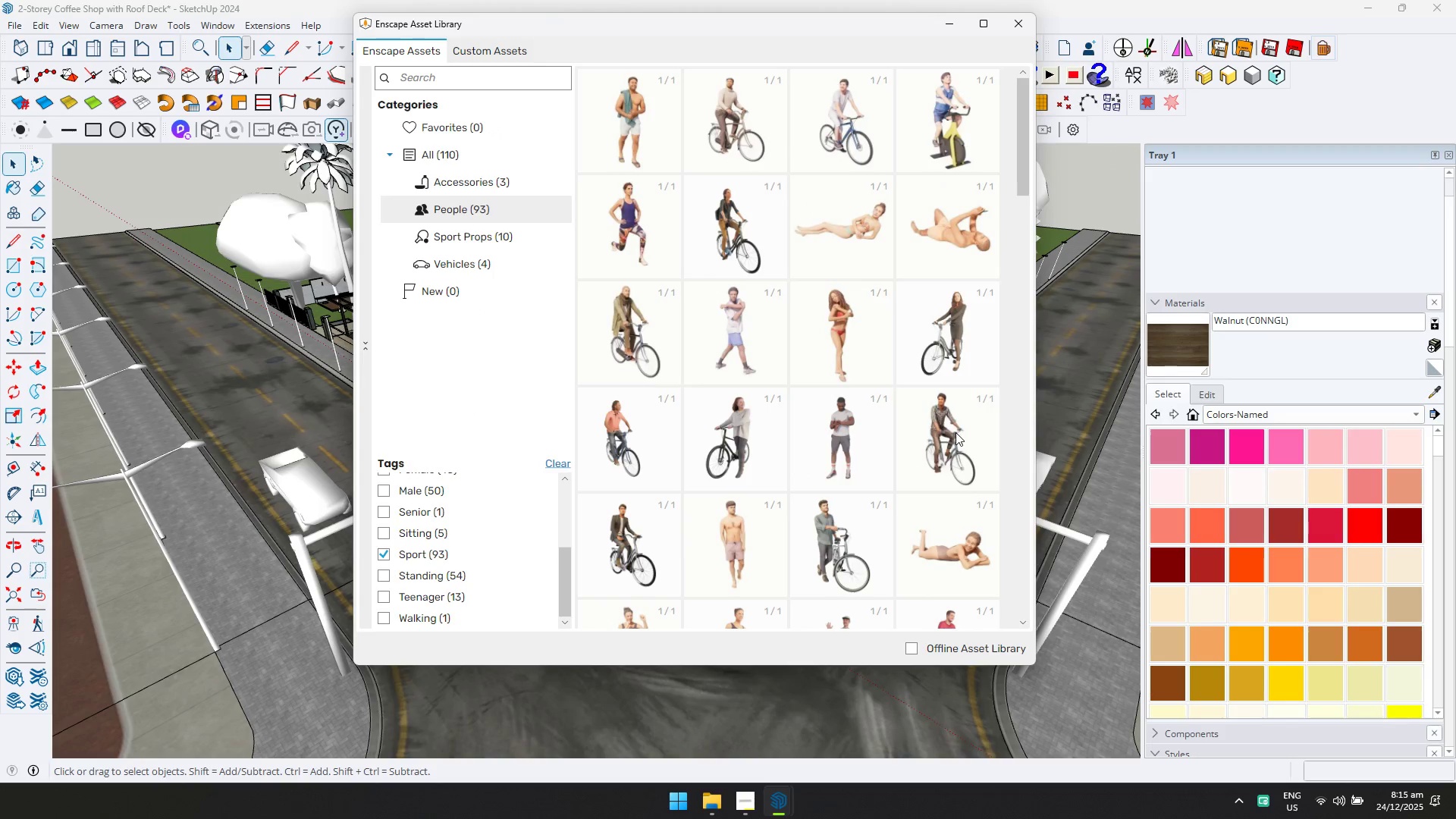 
double_click([952, 439])
 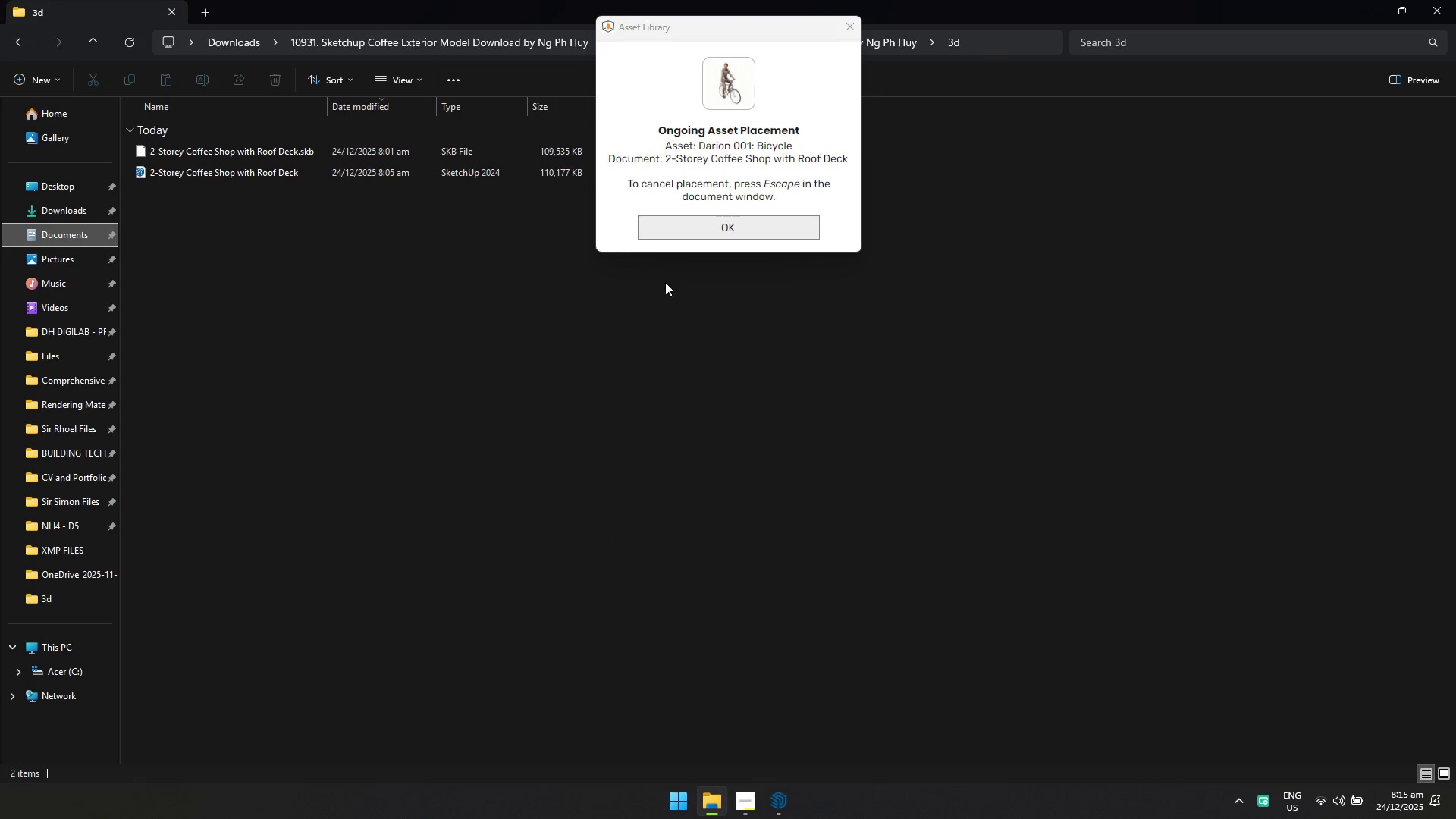 
left_click([691, 228])
 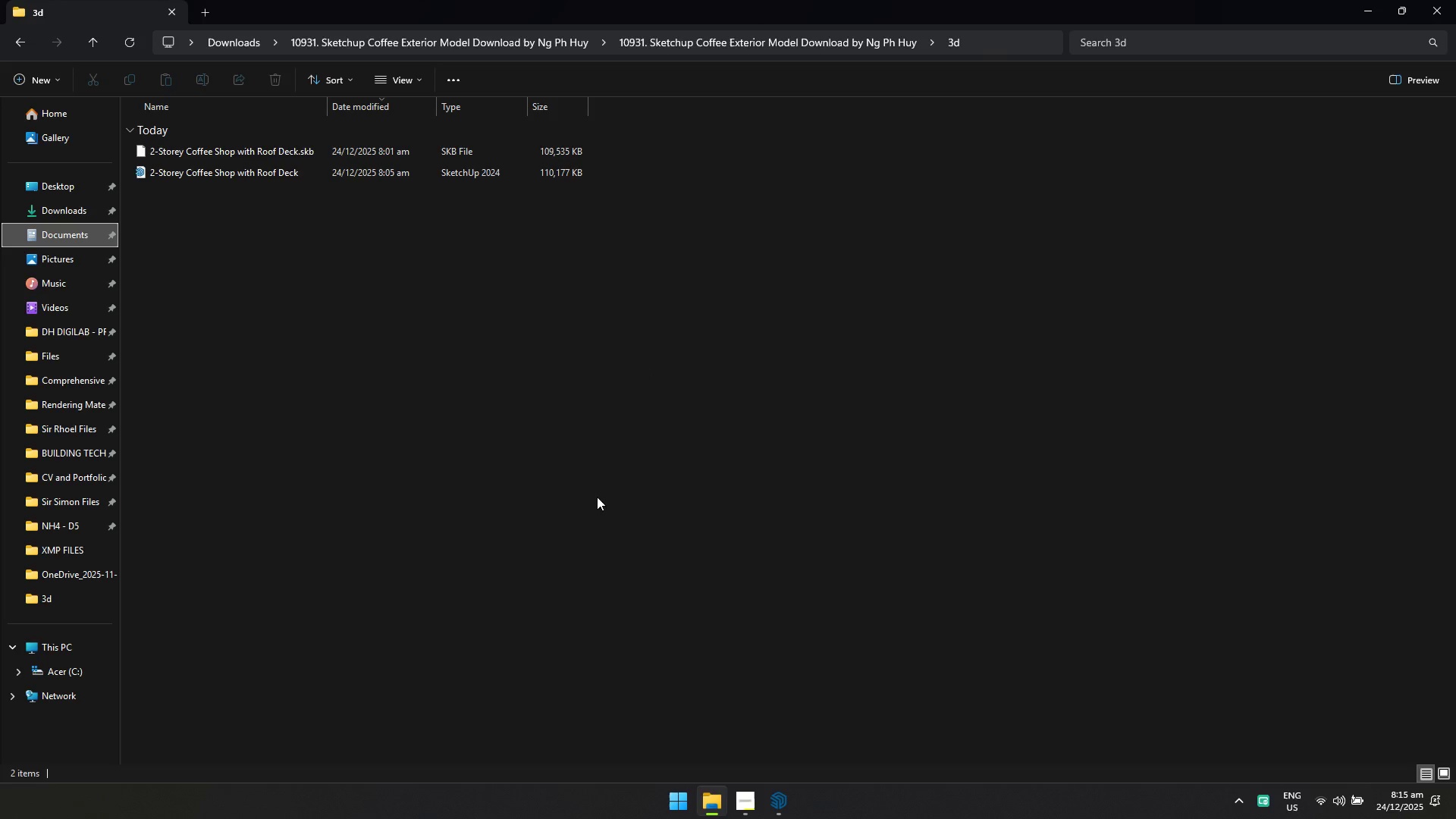 
key(Alt+Tab)
 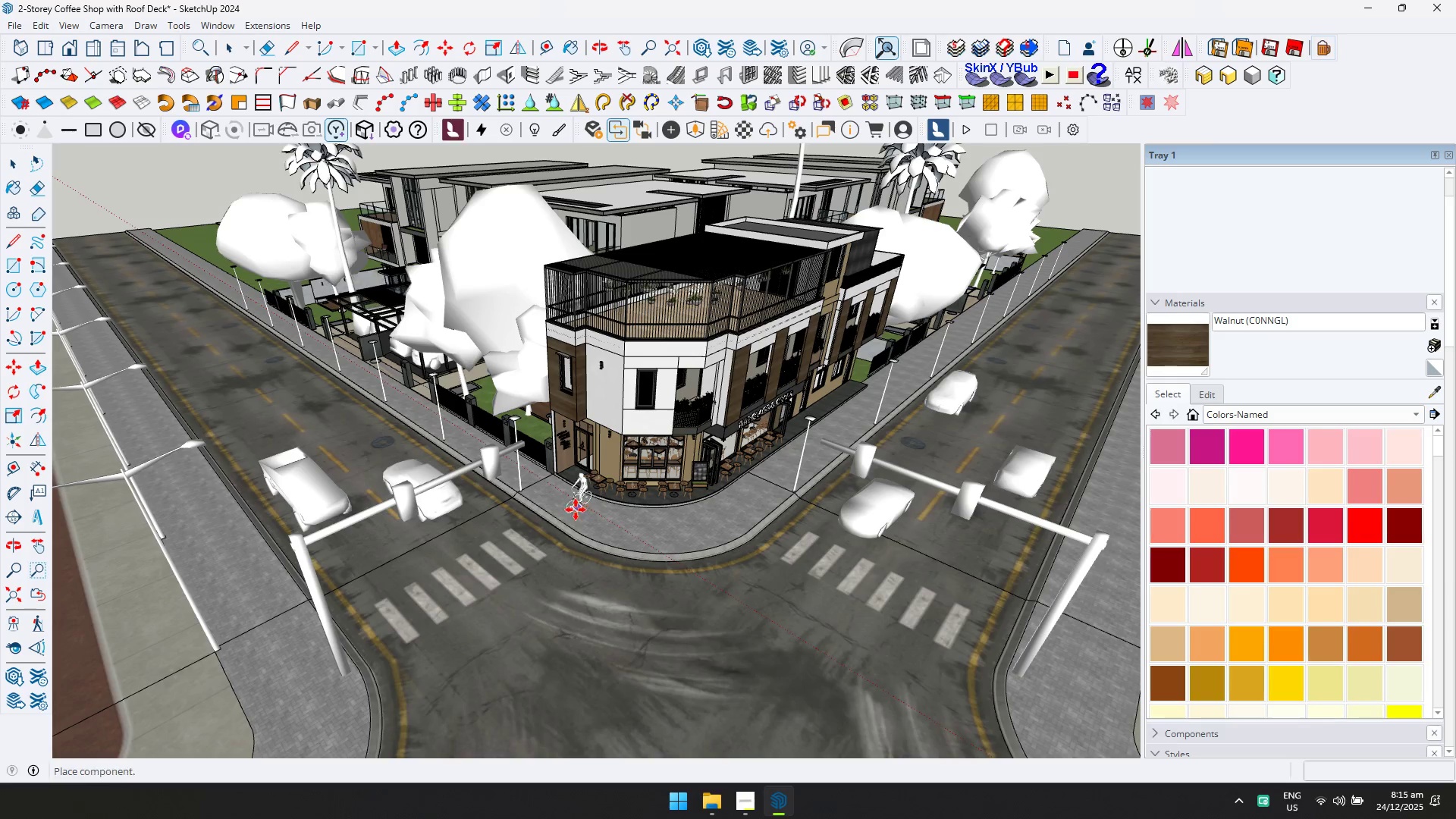 
hold_key(key=ShiftLeft, duration=0.36)
 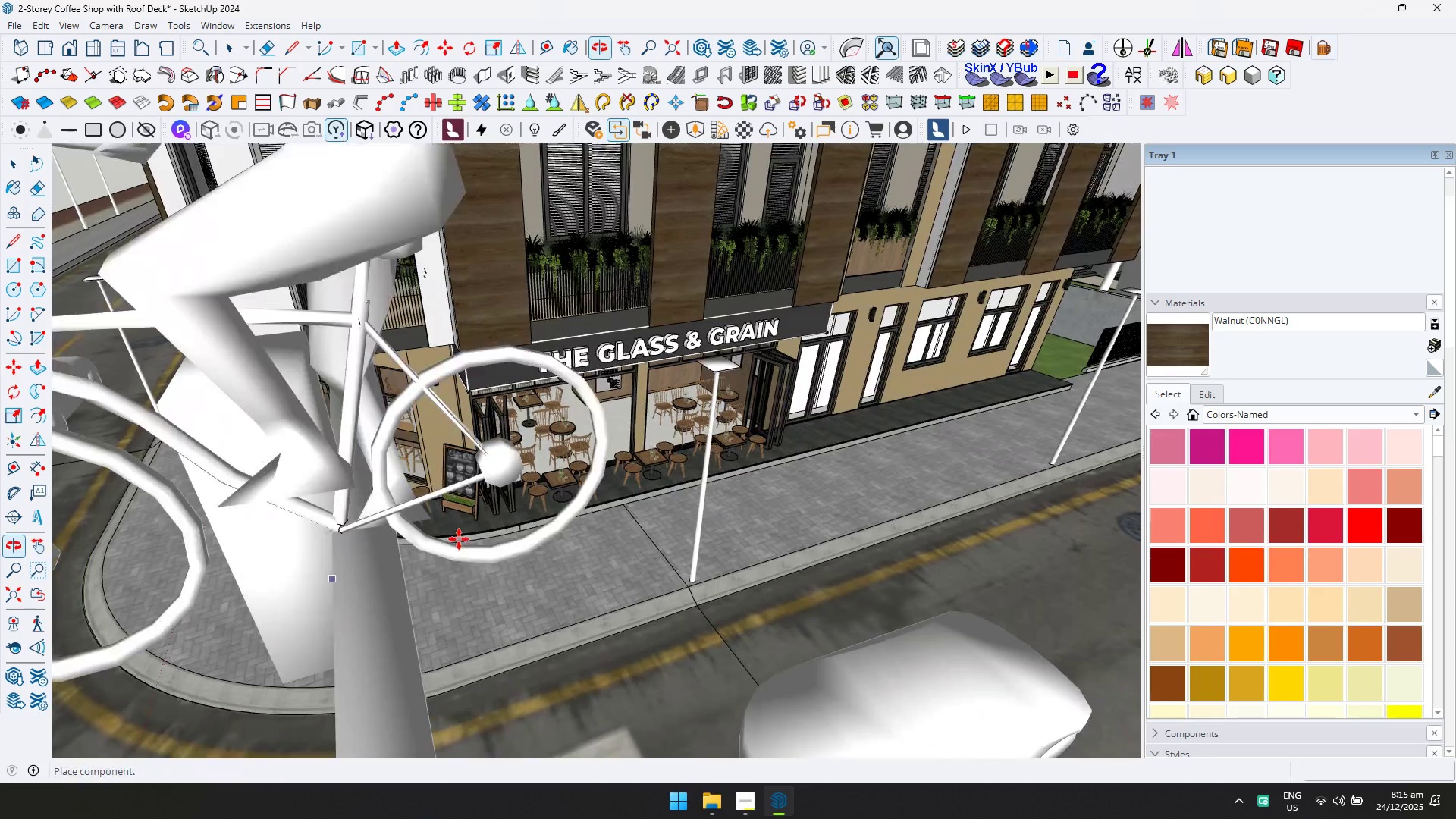 
scroll: coordinate [634, 516], scroll_direction: up, amount: 10.0
 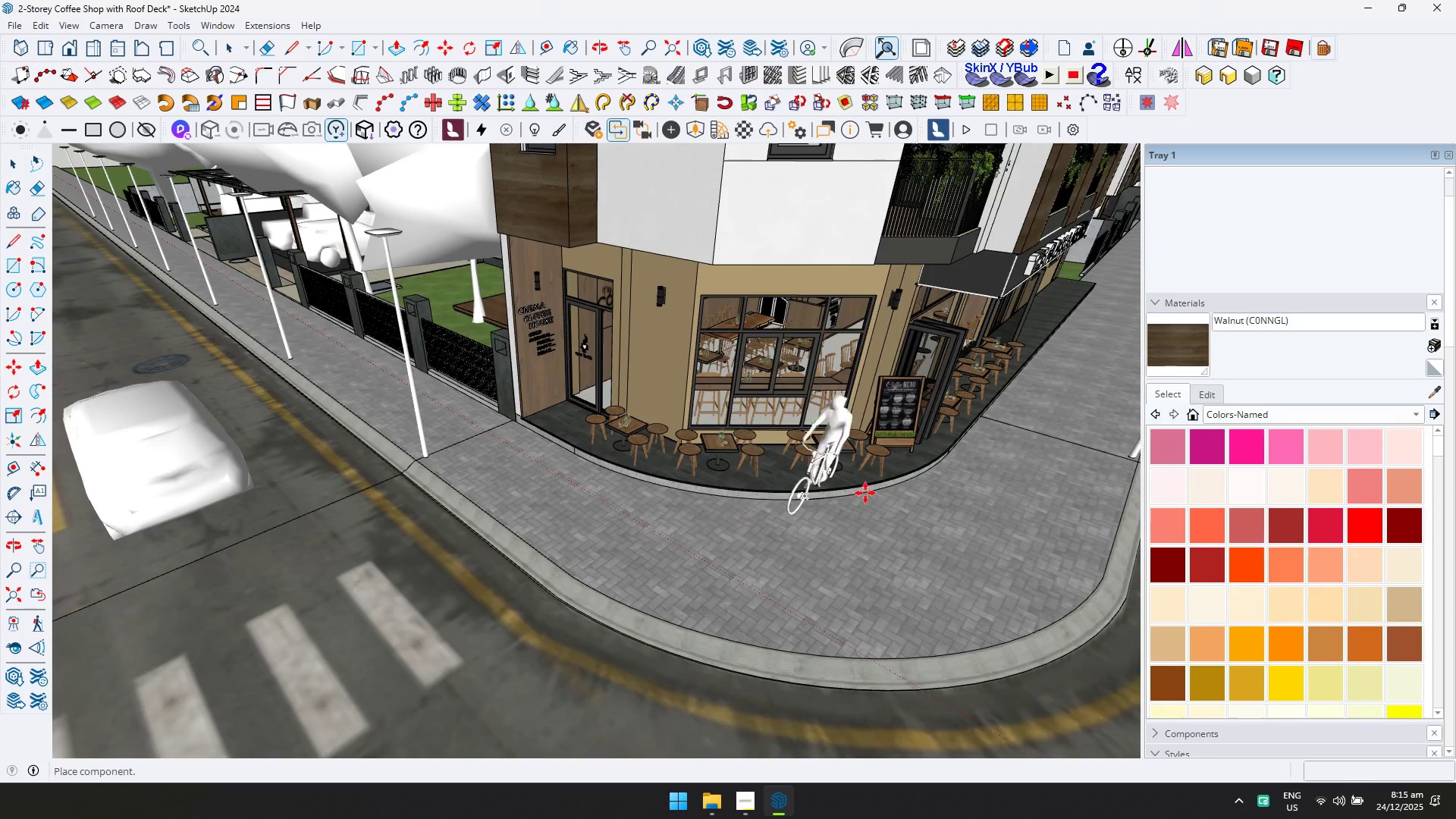 
hold_key(key=ShiftLeft, duration=0.39)
 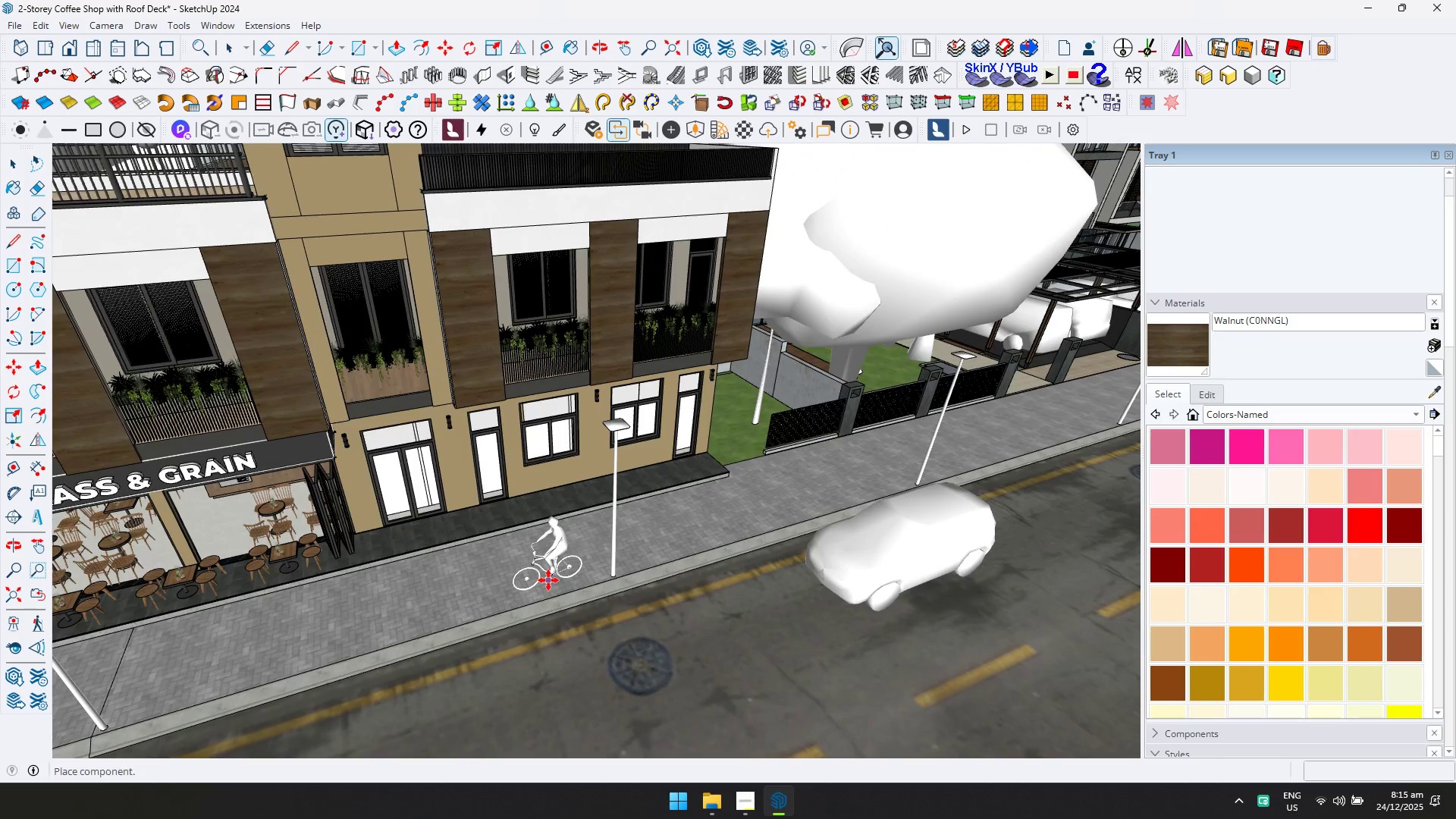 
left_click([547, 583])
 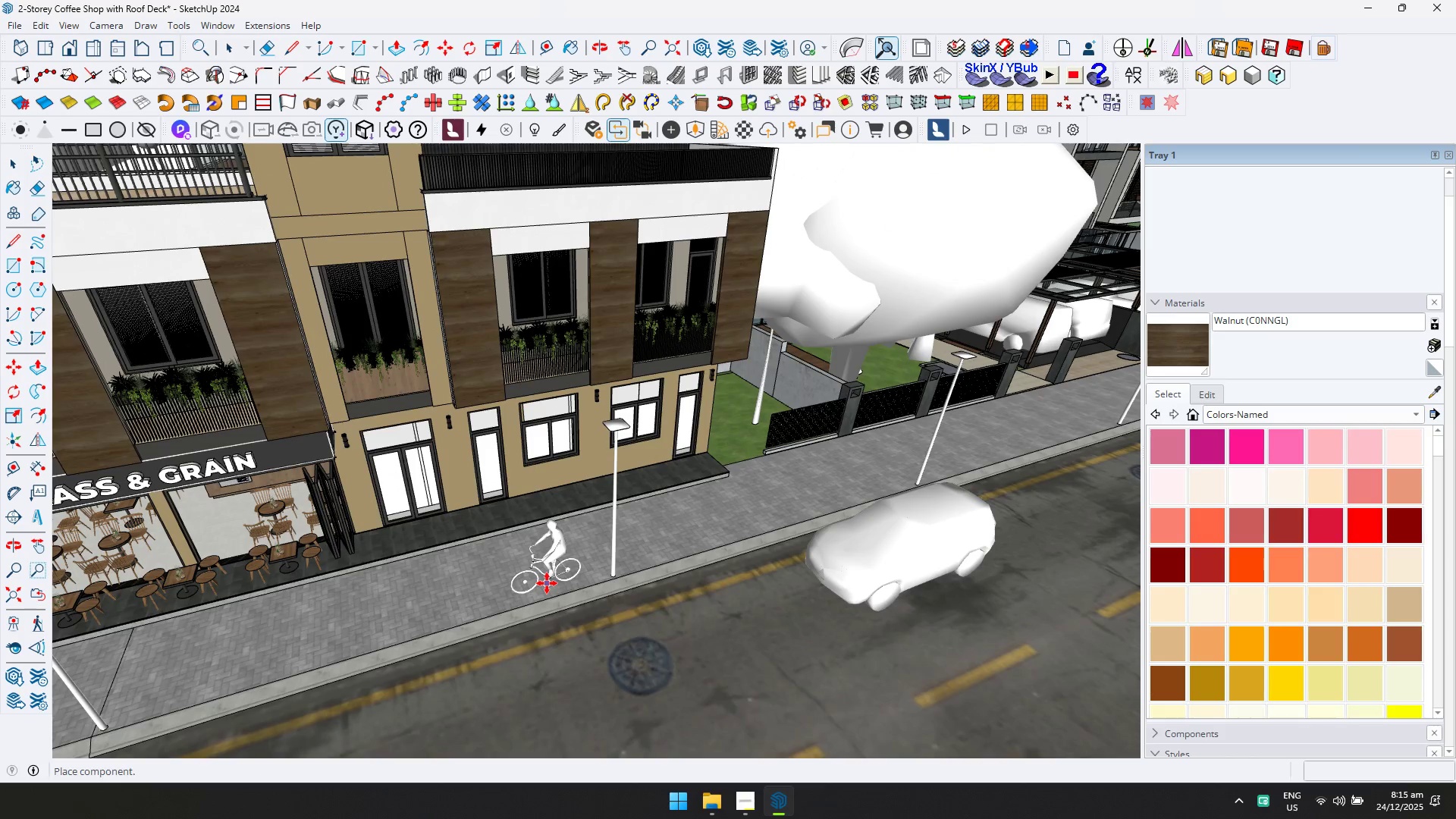 
key(Shift+ShiftLeft)
 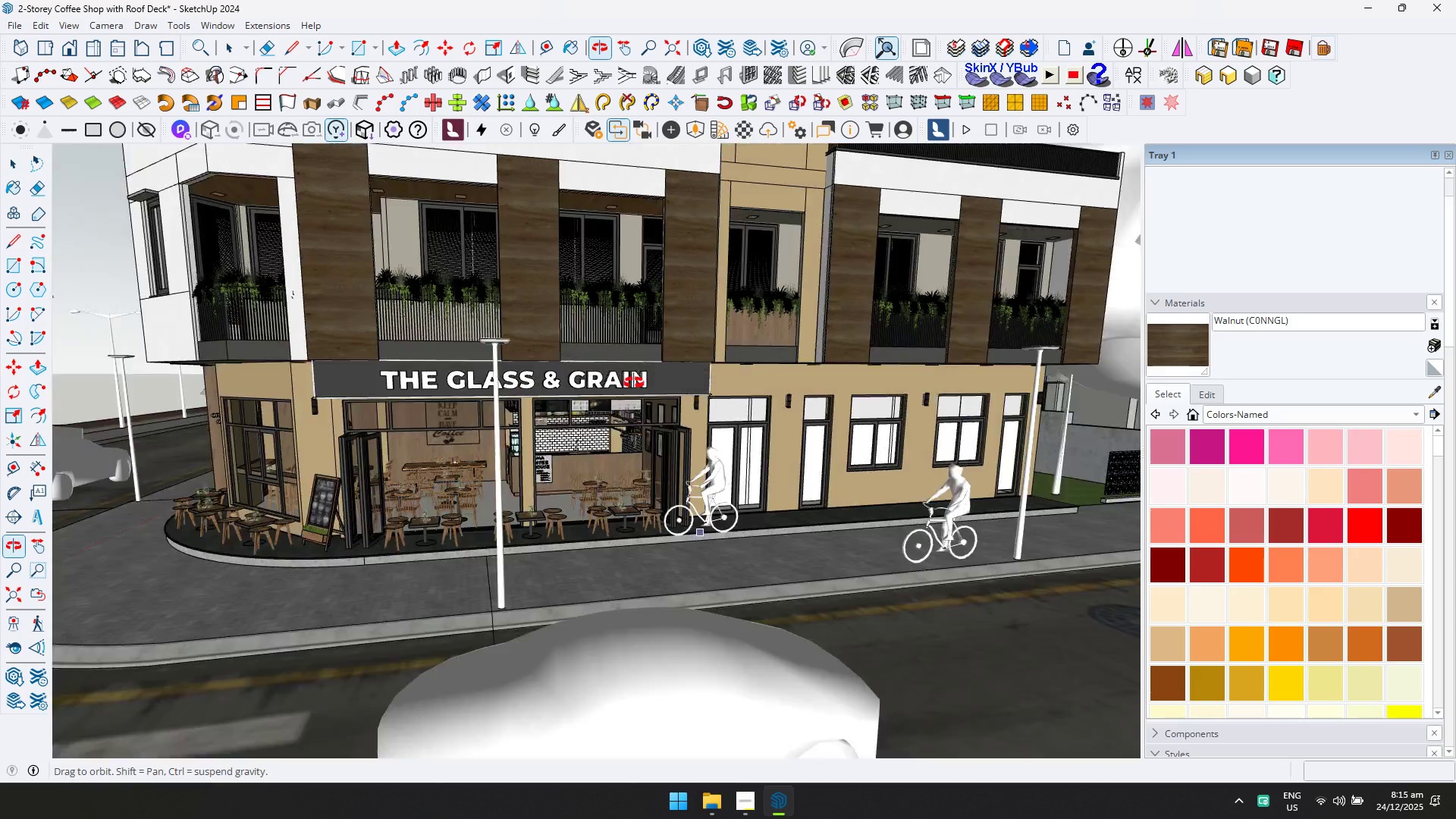 
key(Shift+ShiftLeft)
 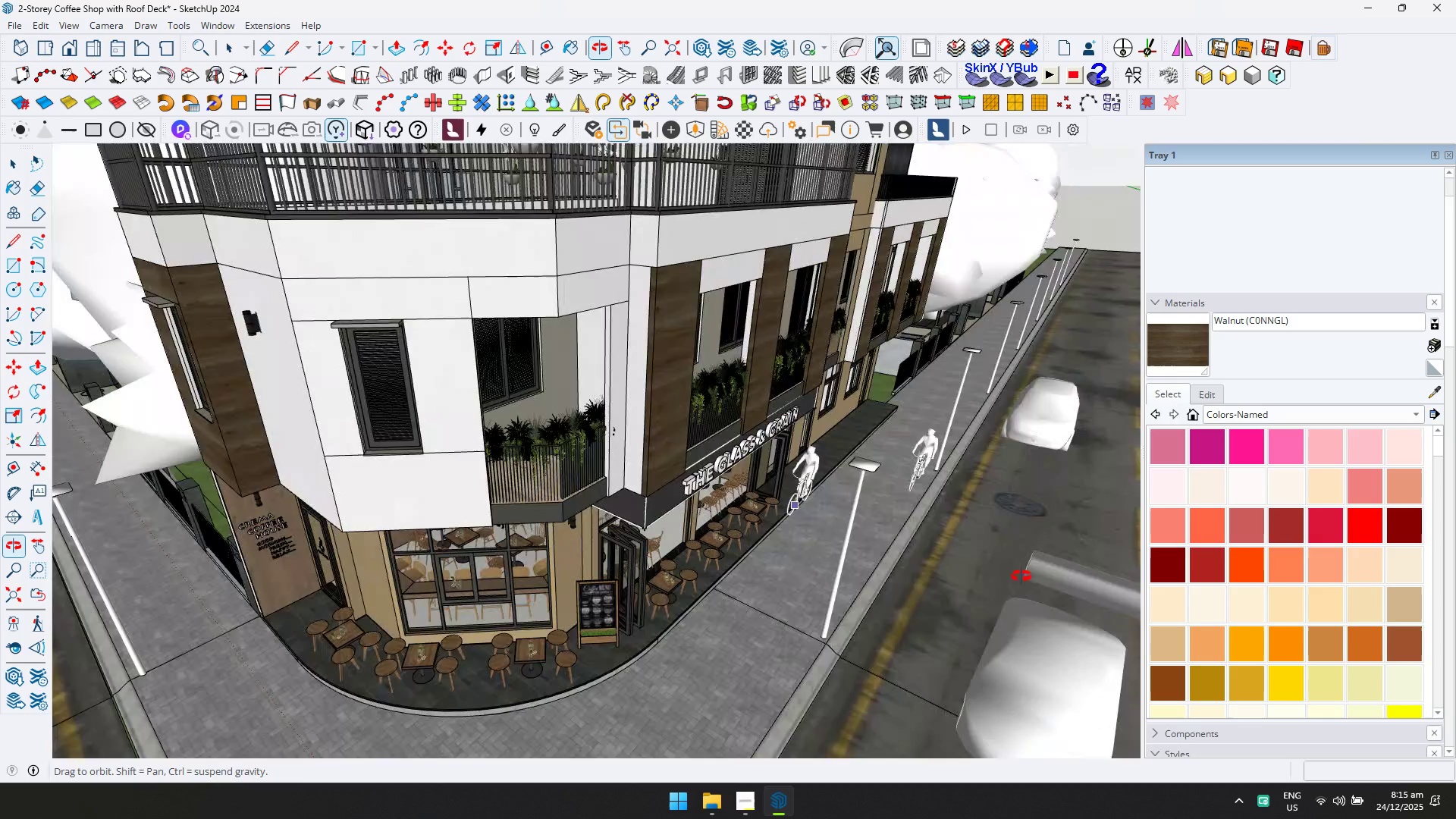 
key(Shift+ShiftLeft)
 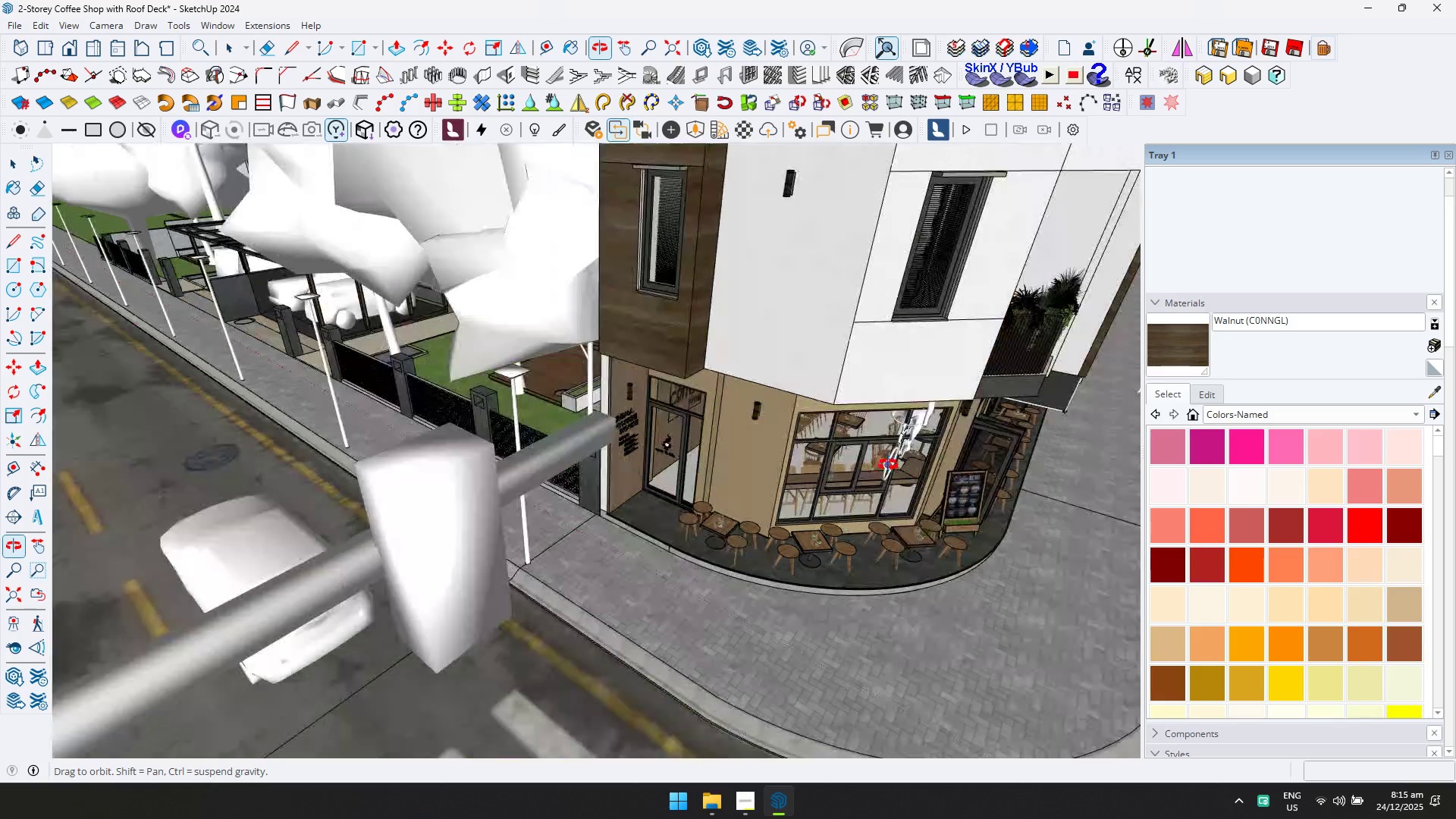 
key(Space)
 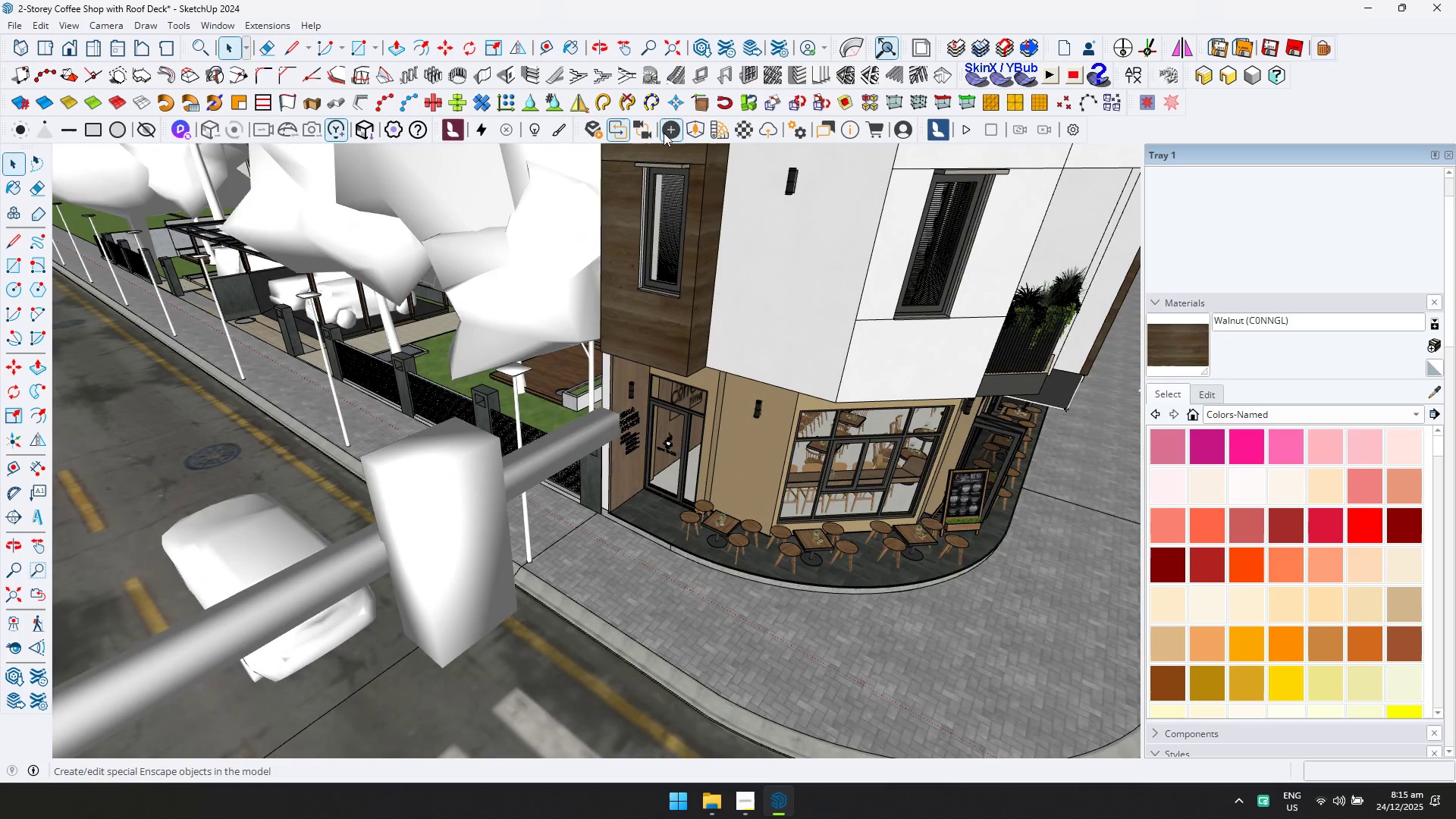 
left_click([697, 129])
 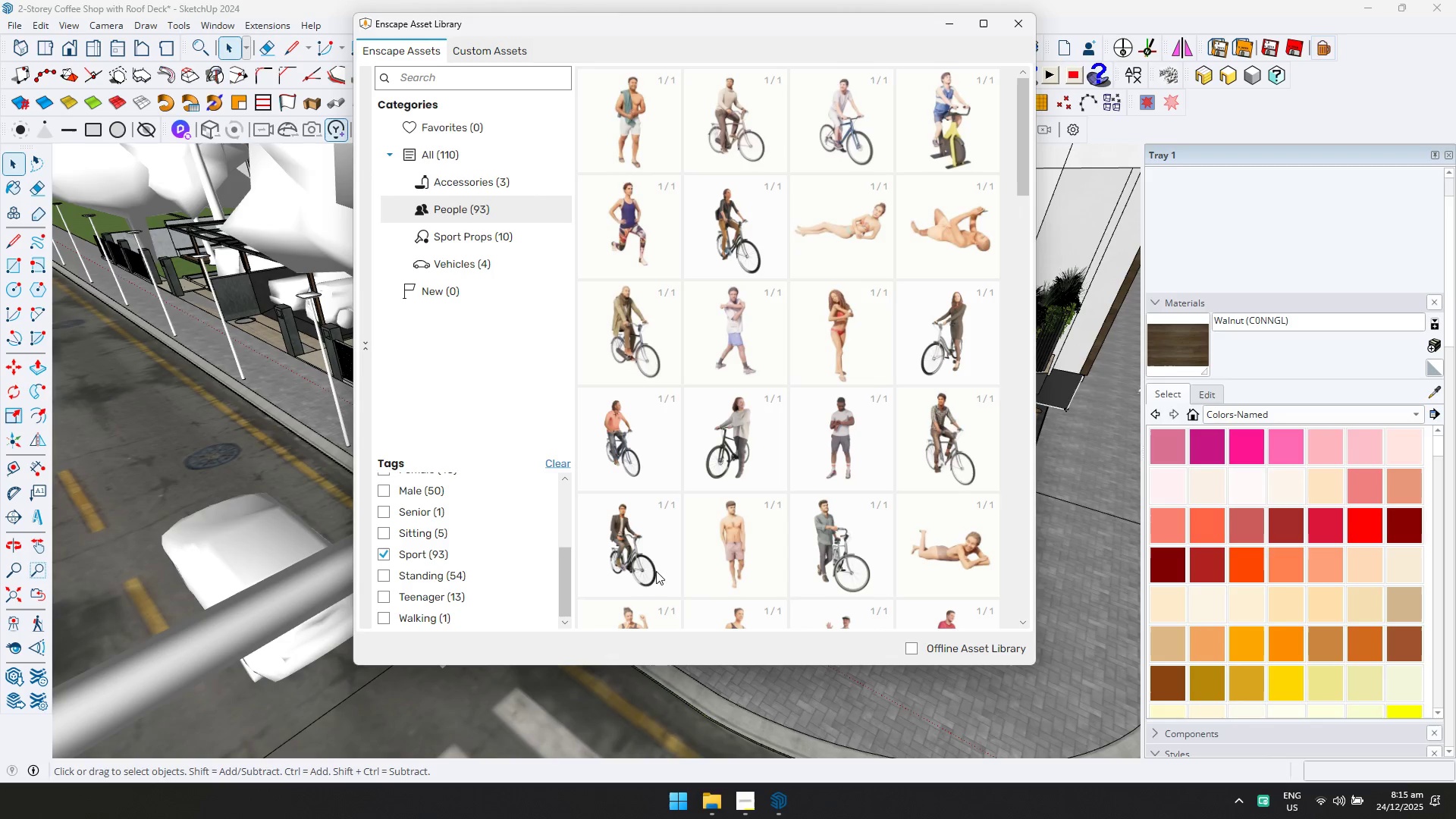 
left_click([638, 543])
 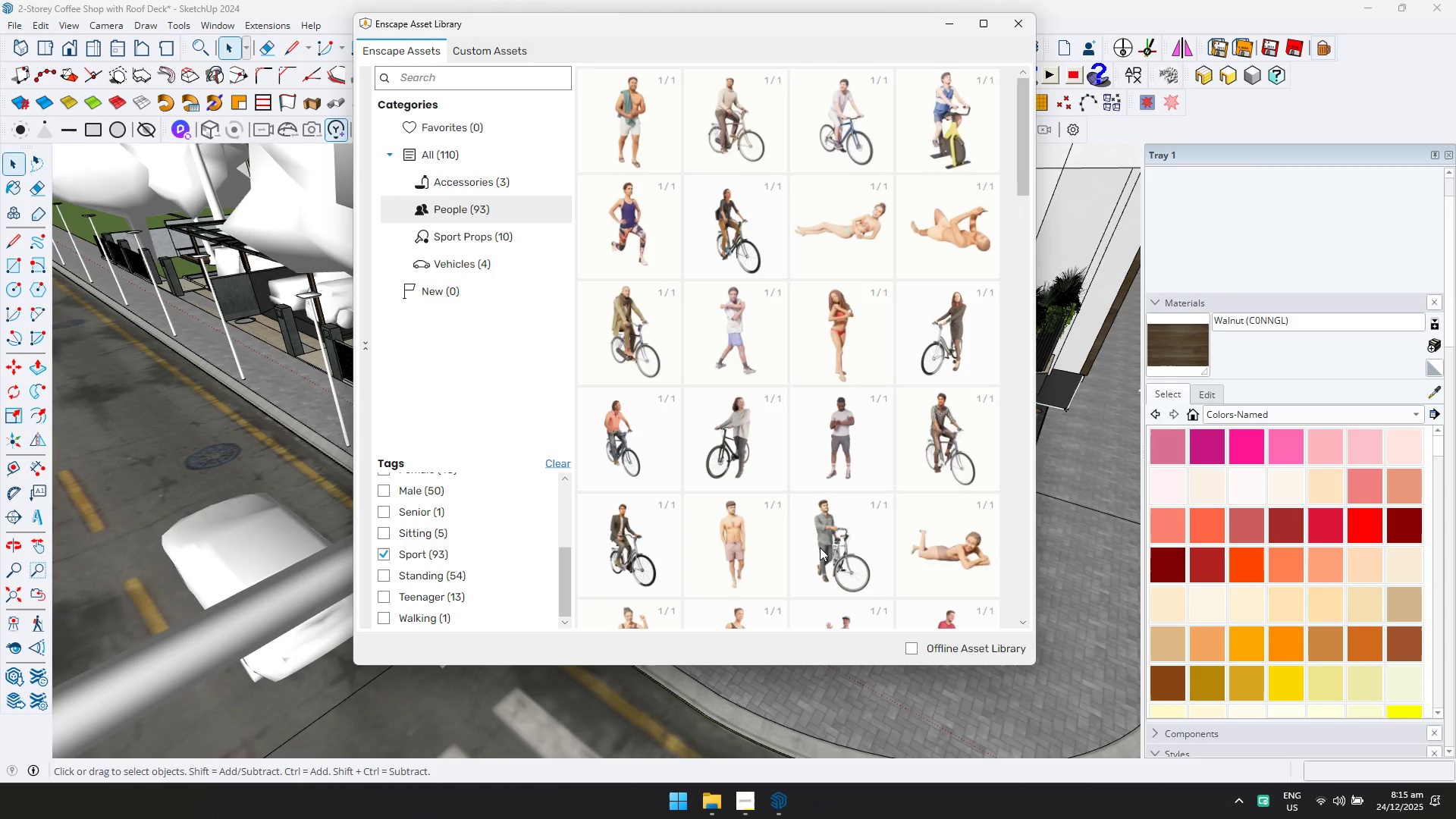 
double_click([835, 548])
 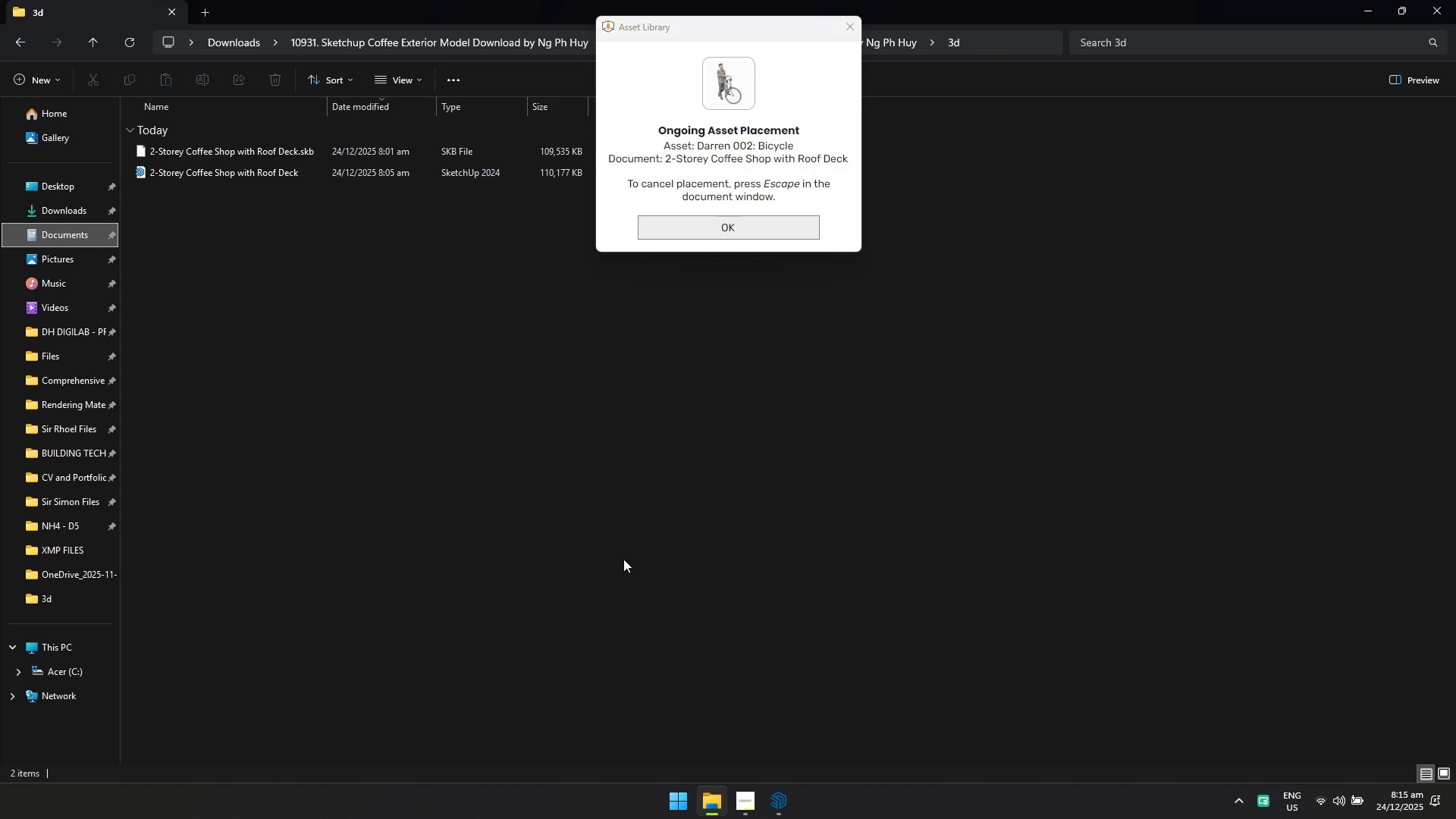 
key(Alt+AltLeft)
 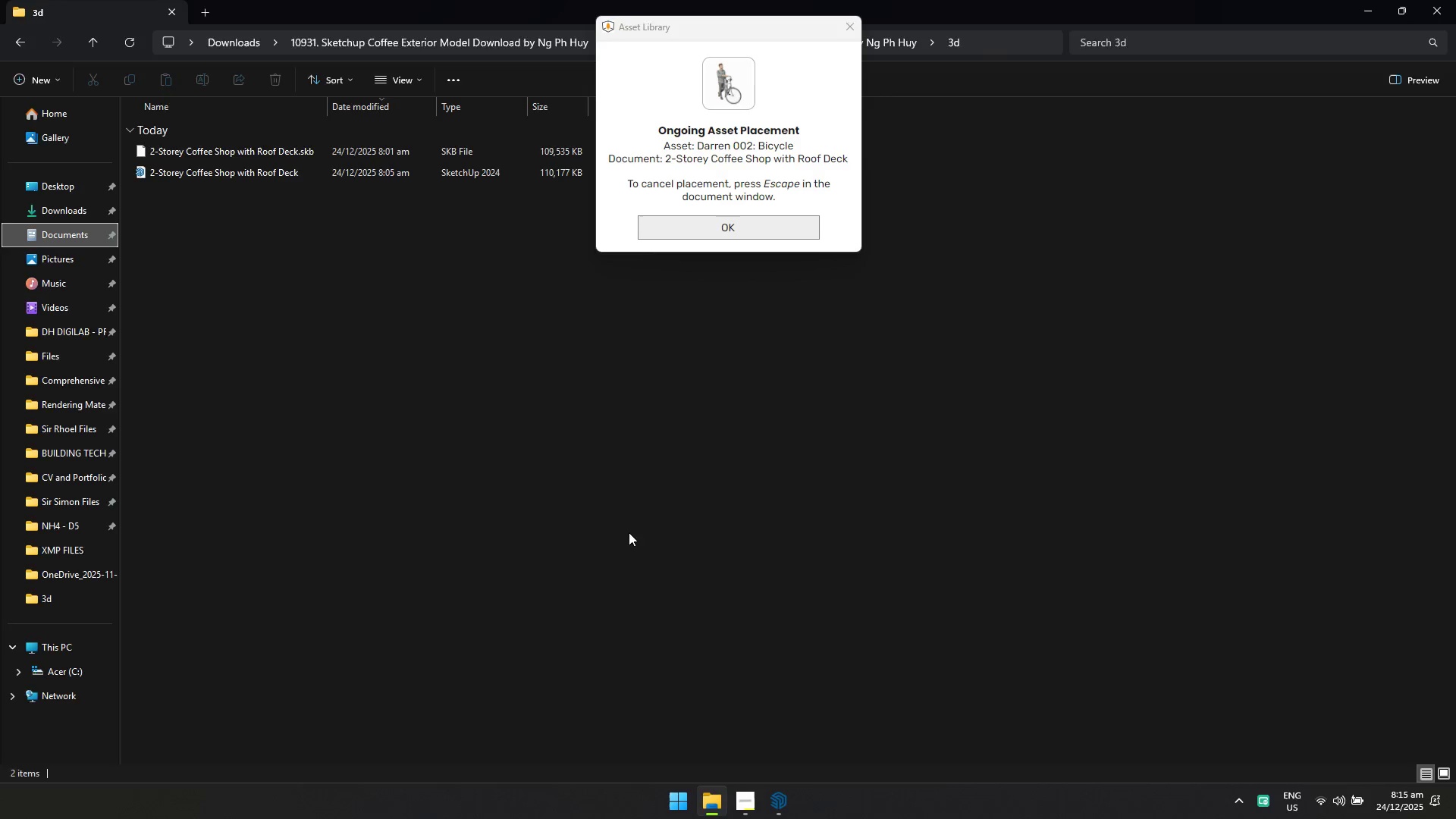 
key(Alt+Tab)
 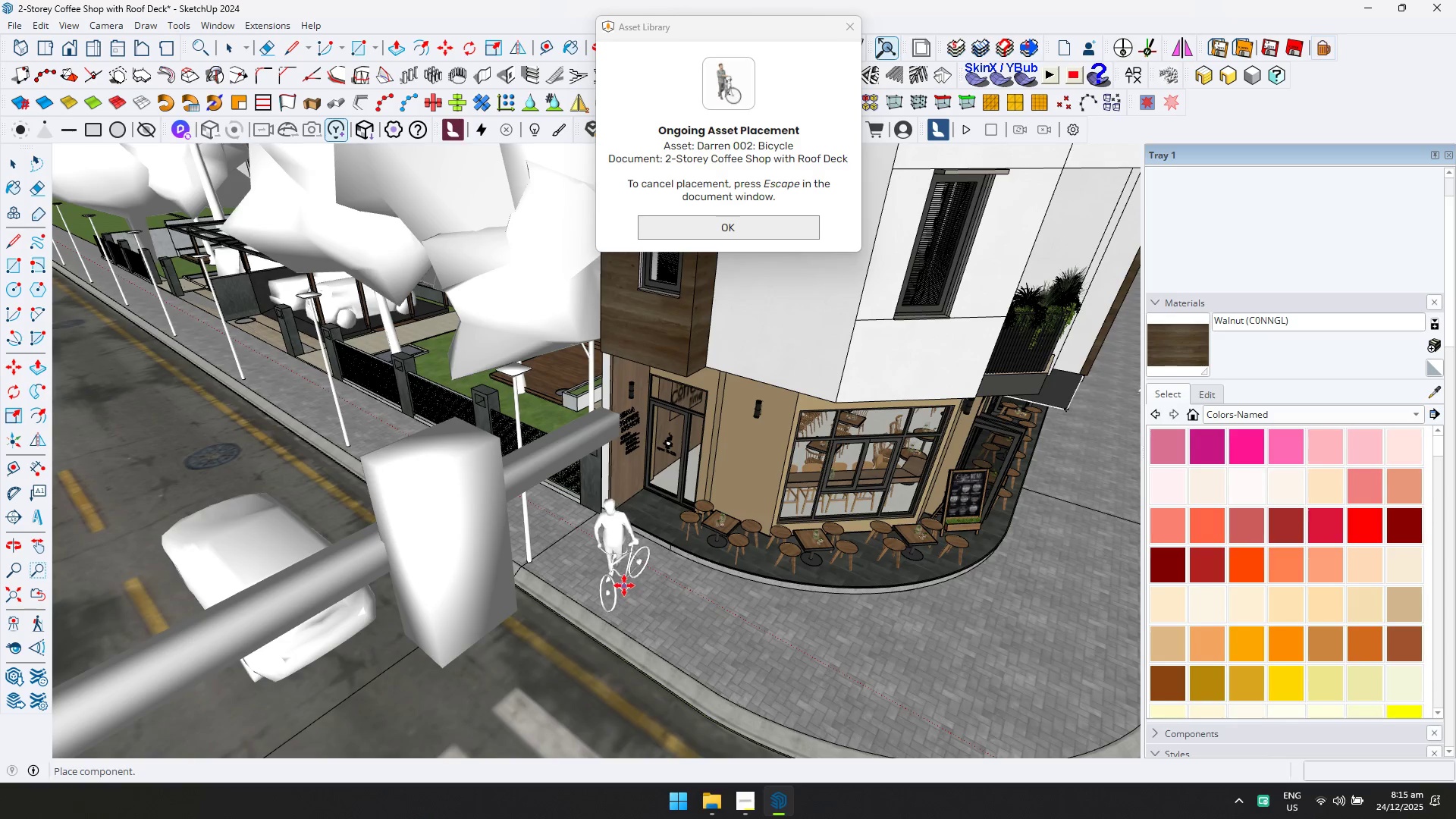 
left_click([624, 582])
 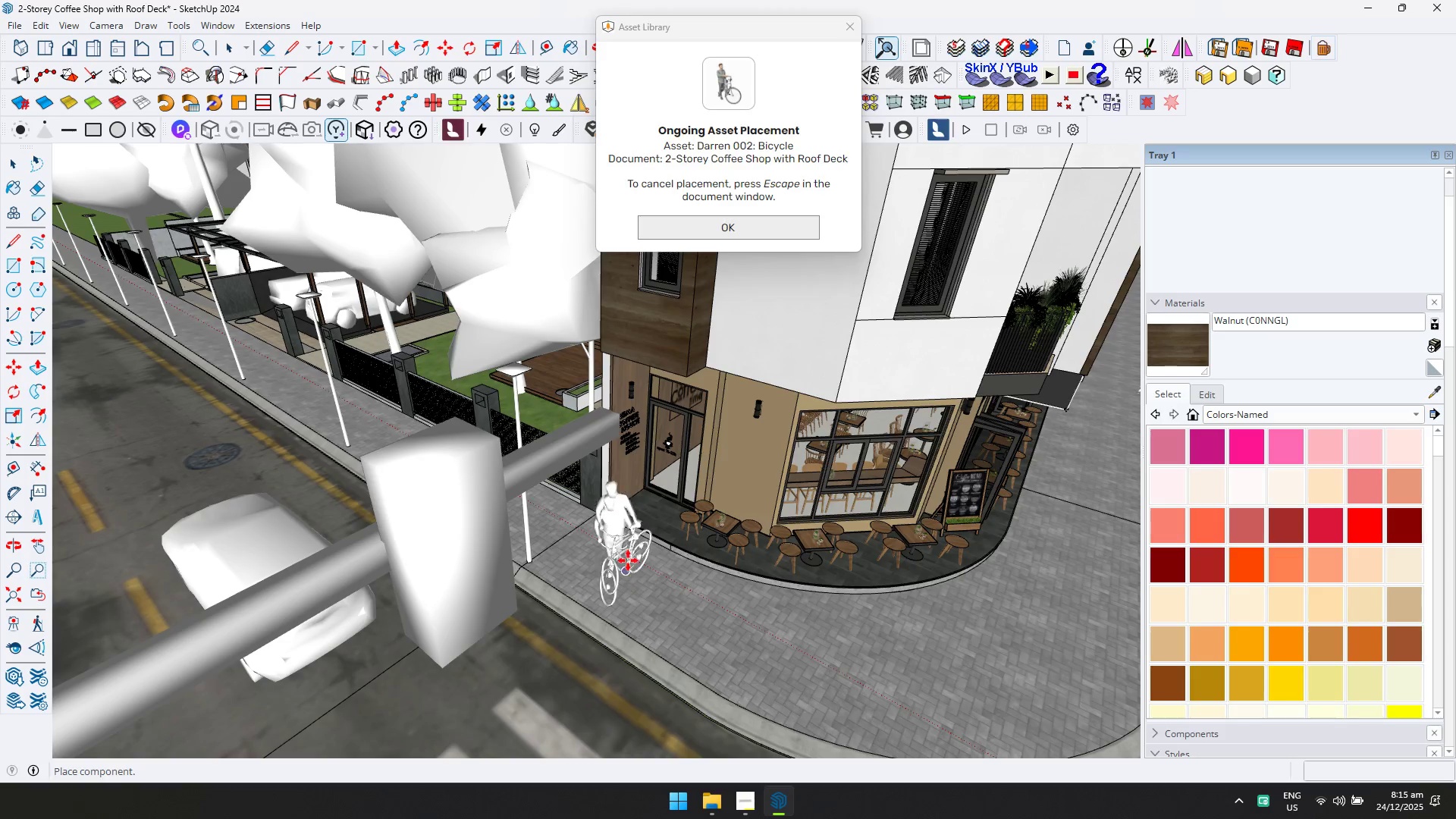 
key(Space)
 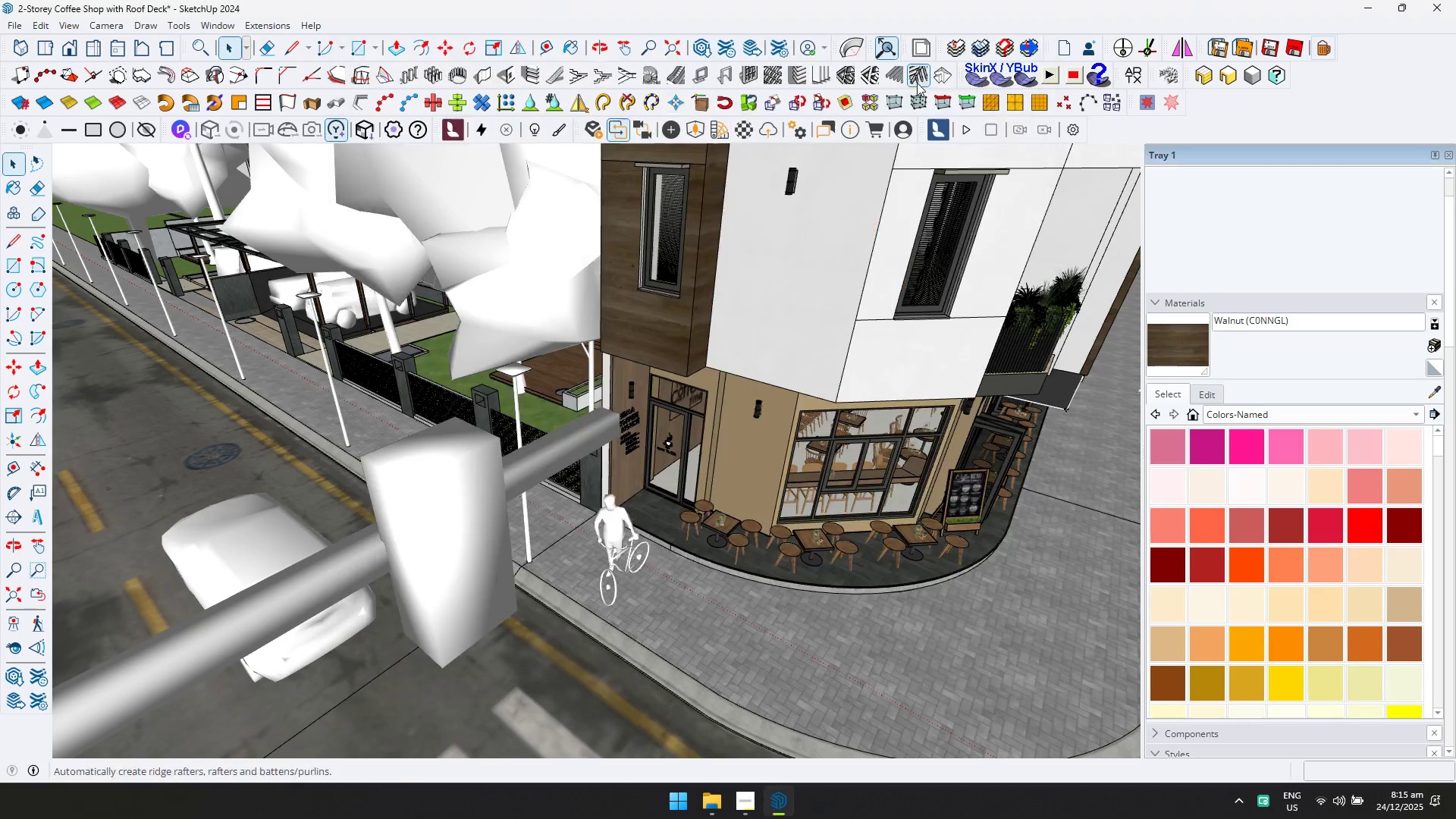 
left_click([630, 555])
 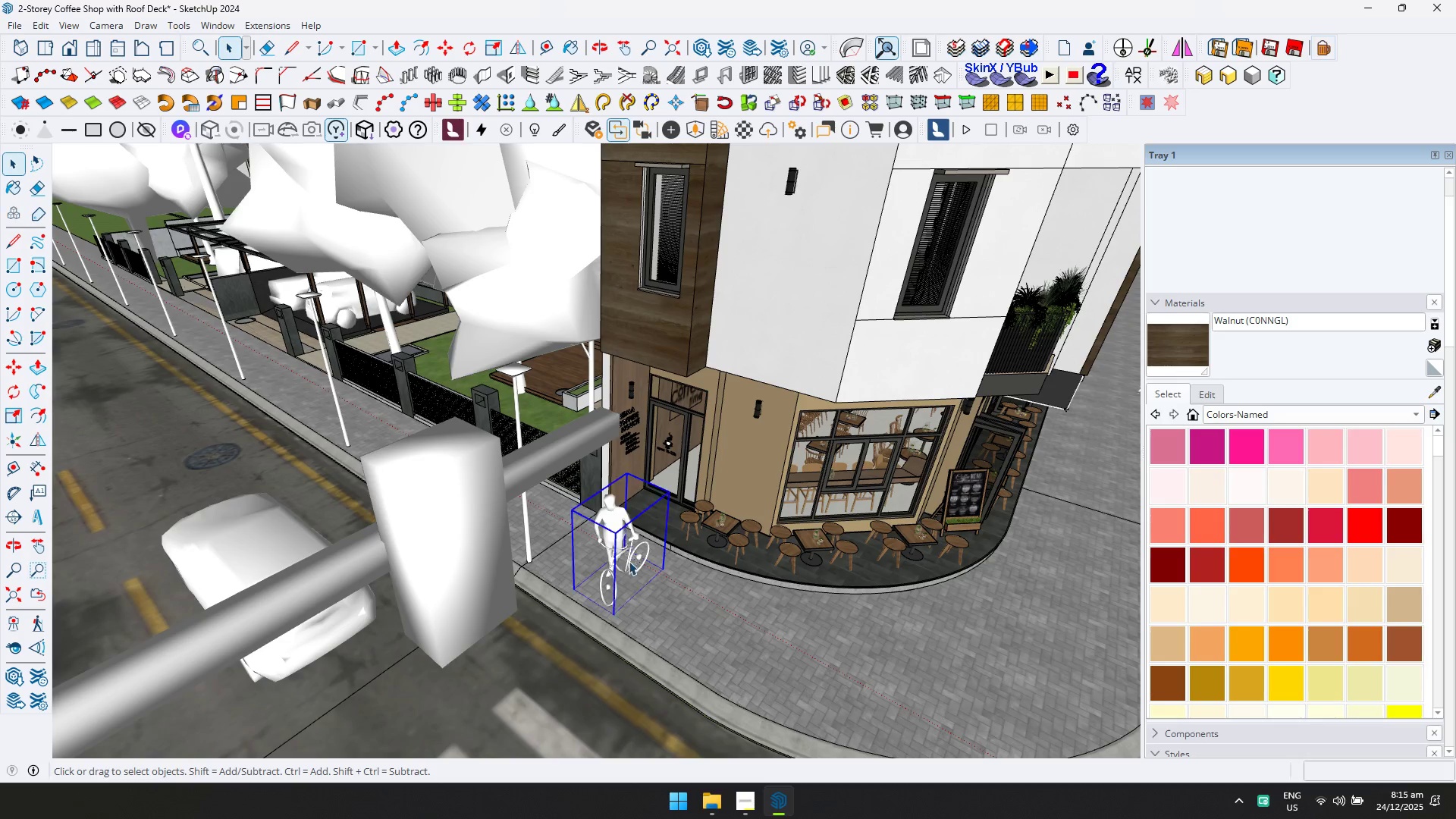 
key(Q)
 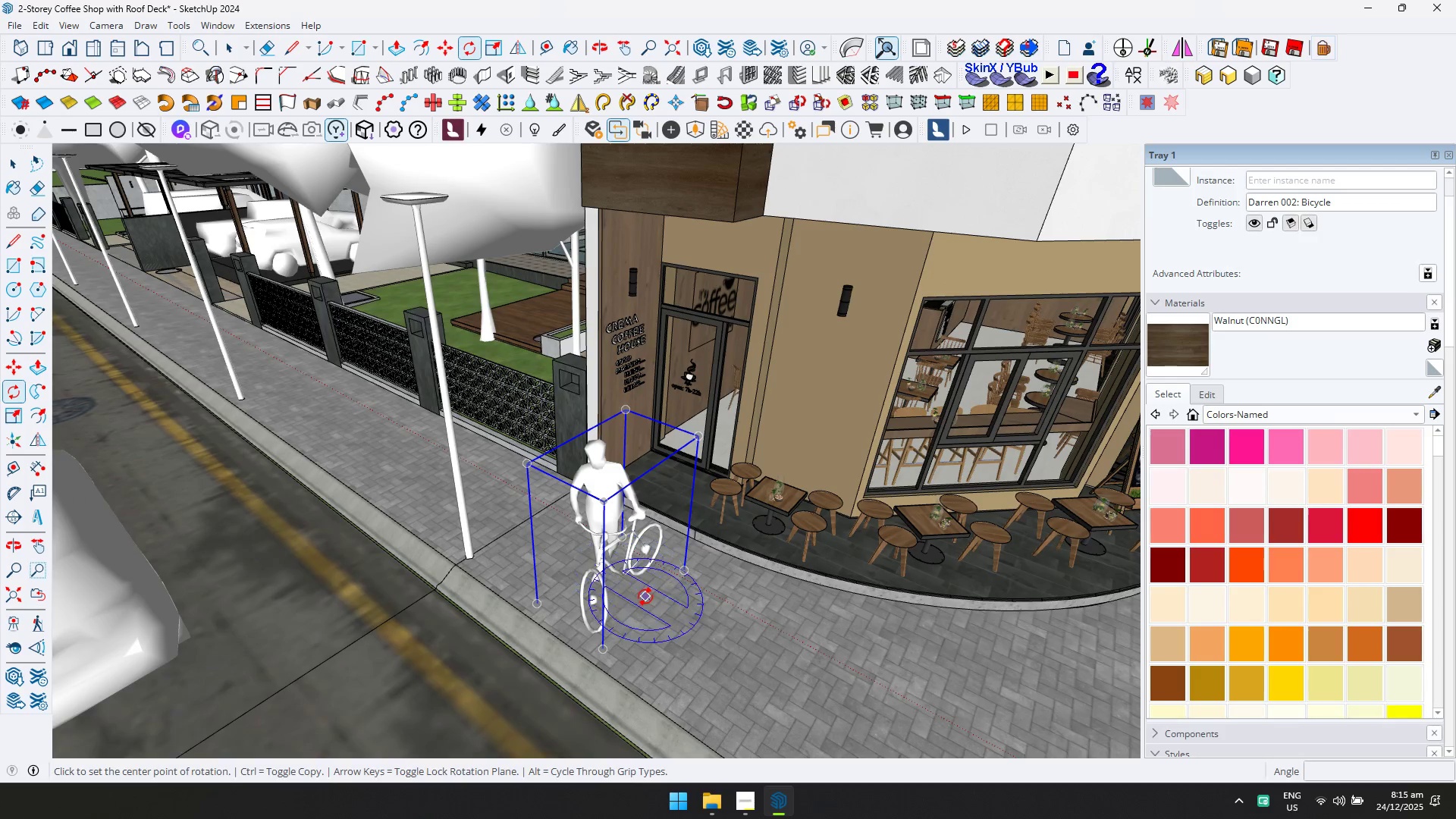 
scroll: coordinate [629, 571], scroll_direction: up, amount: 5.0
 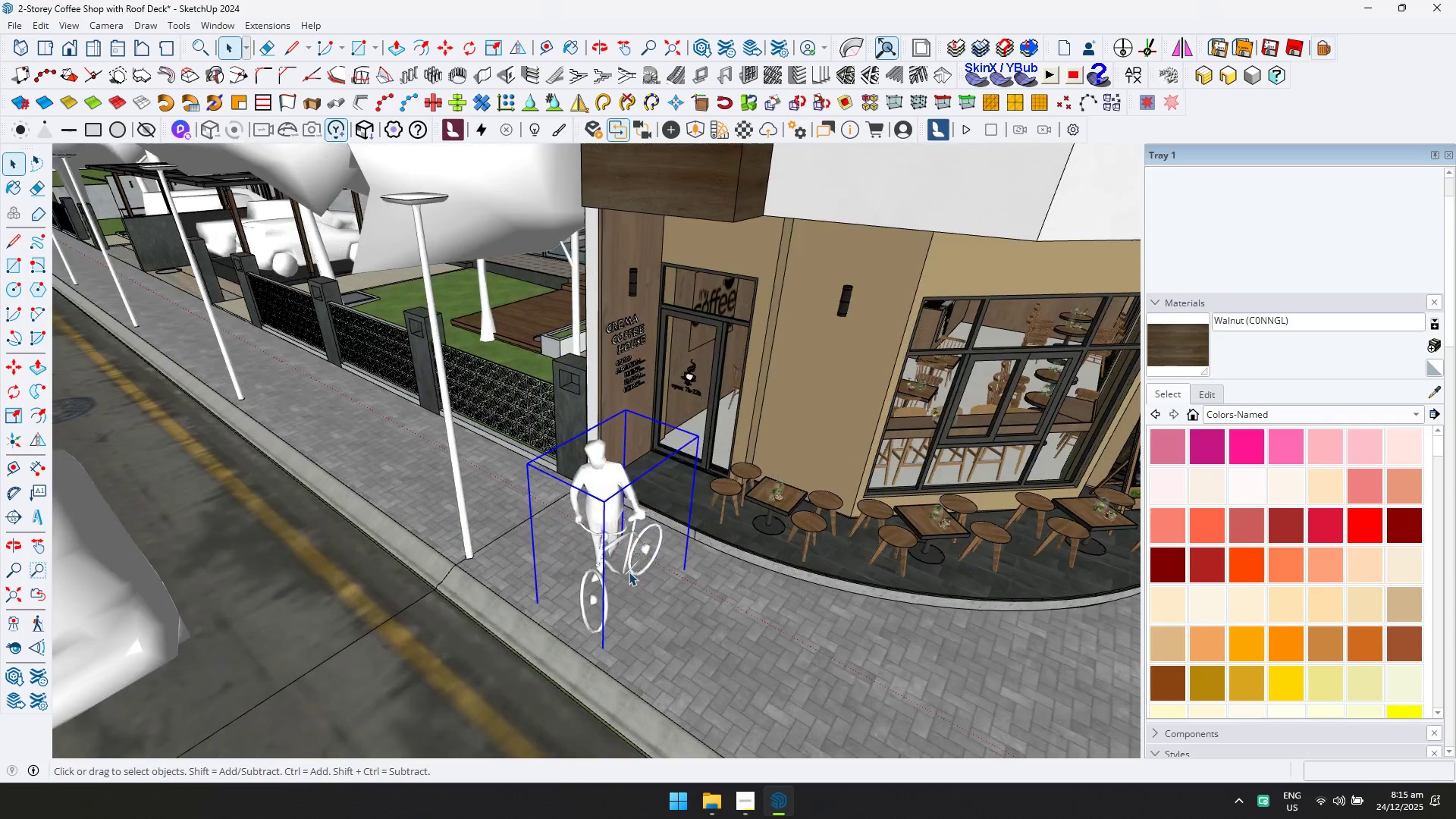 
left_click([645, 597])
 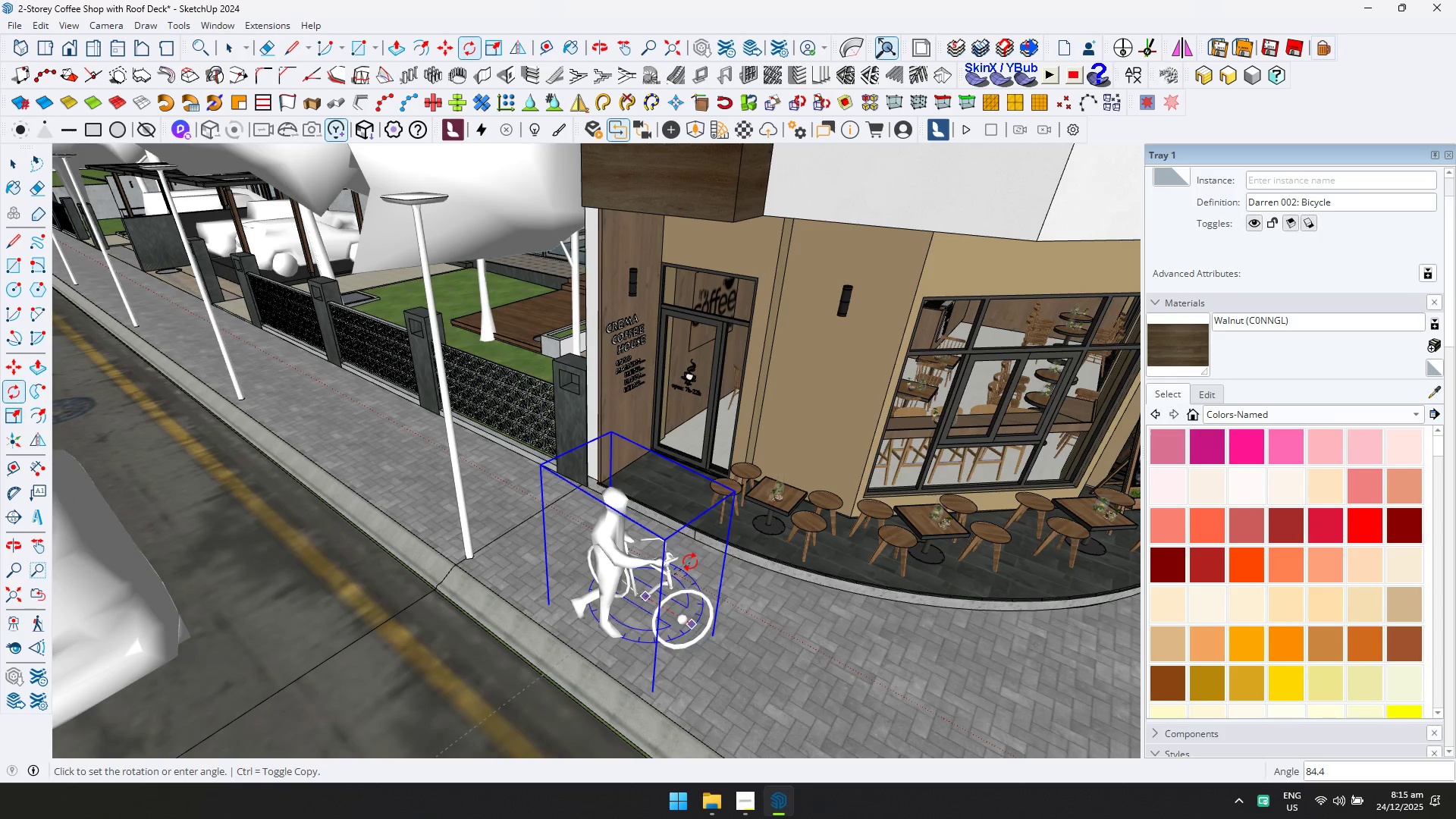 
left_click([690, 557])
 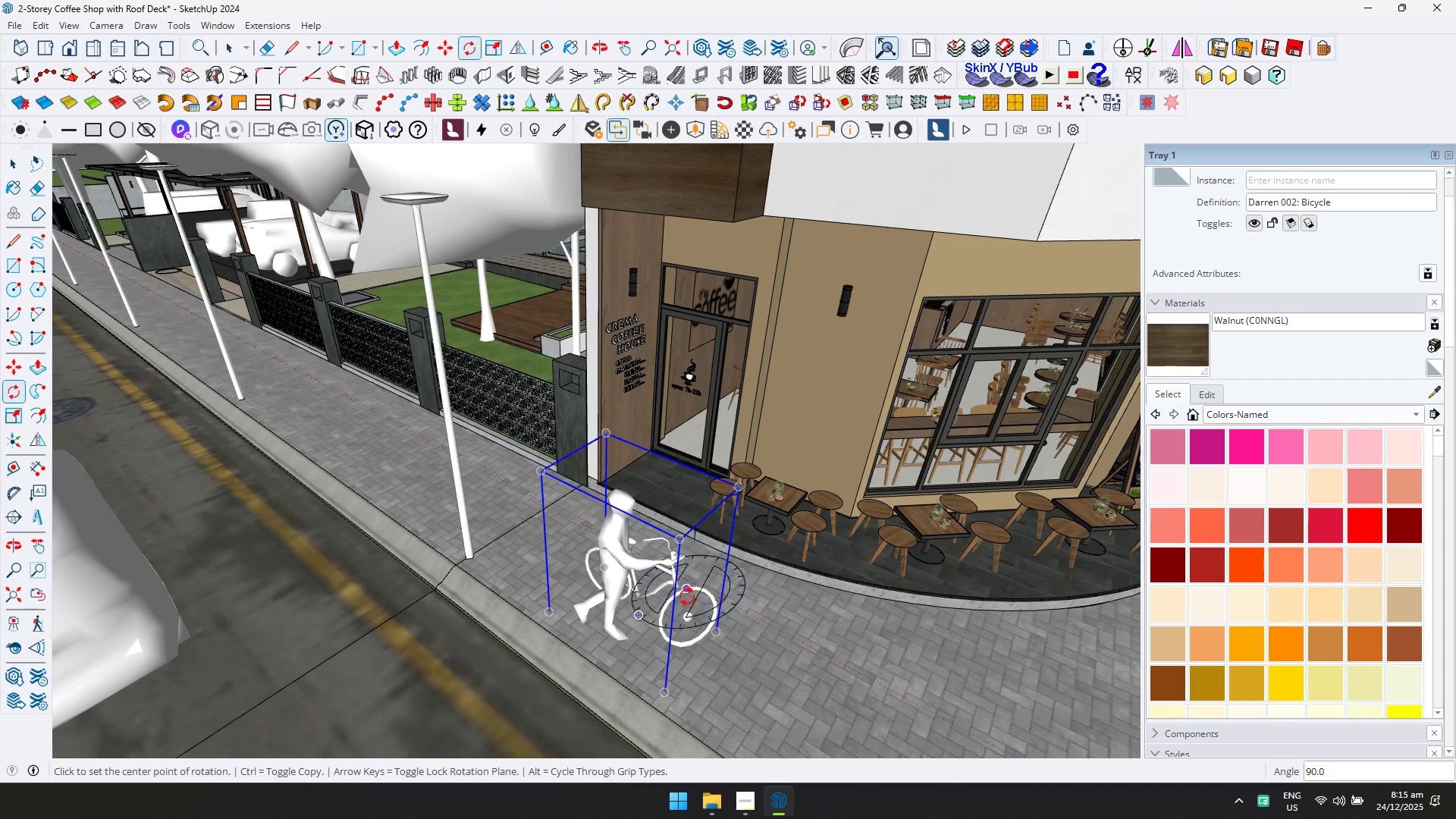 
key(M)
 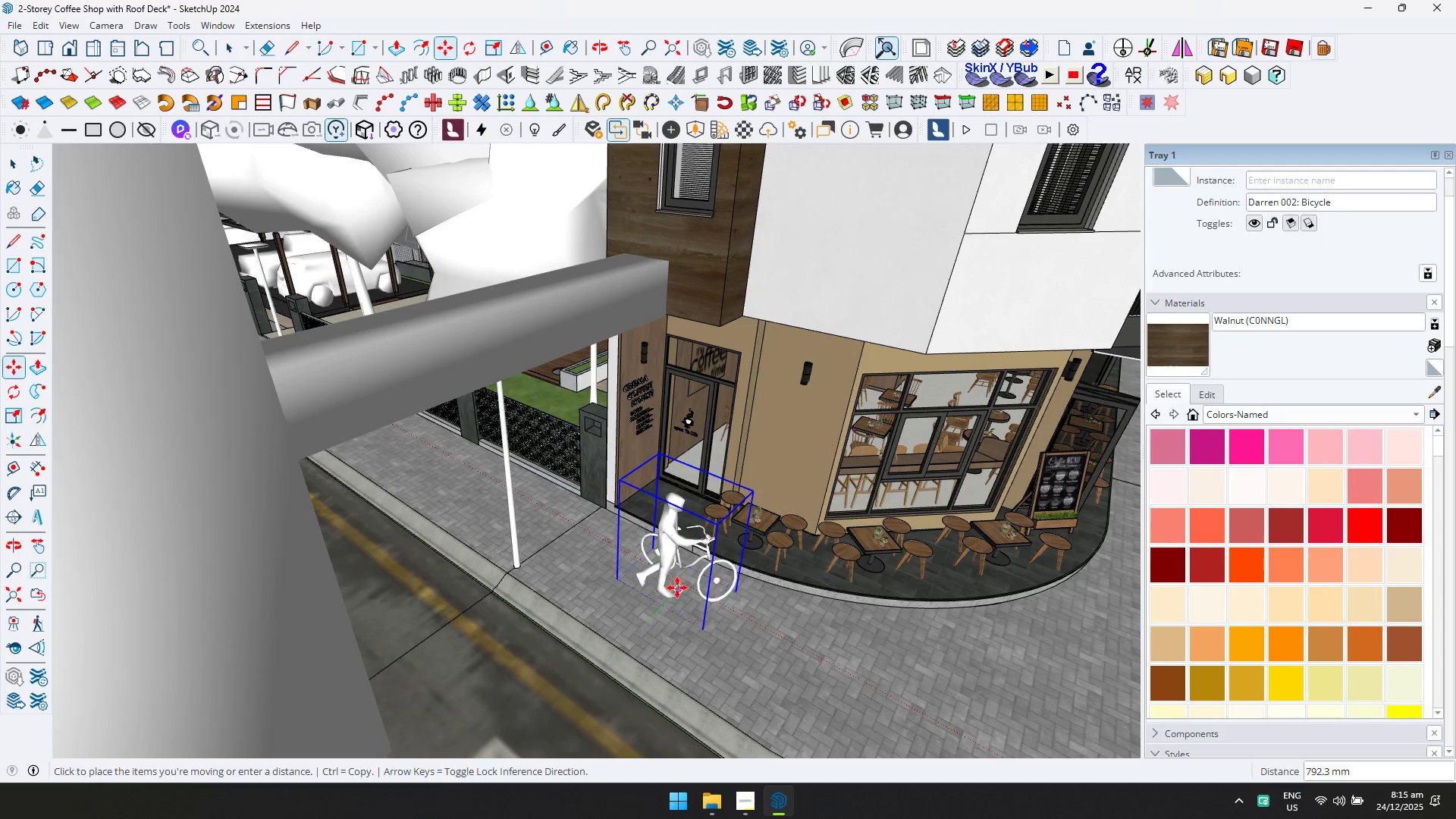 
scroll: coordinate [684, 601], scroll_direction: down, amount: 3.0
 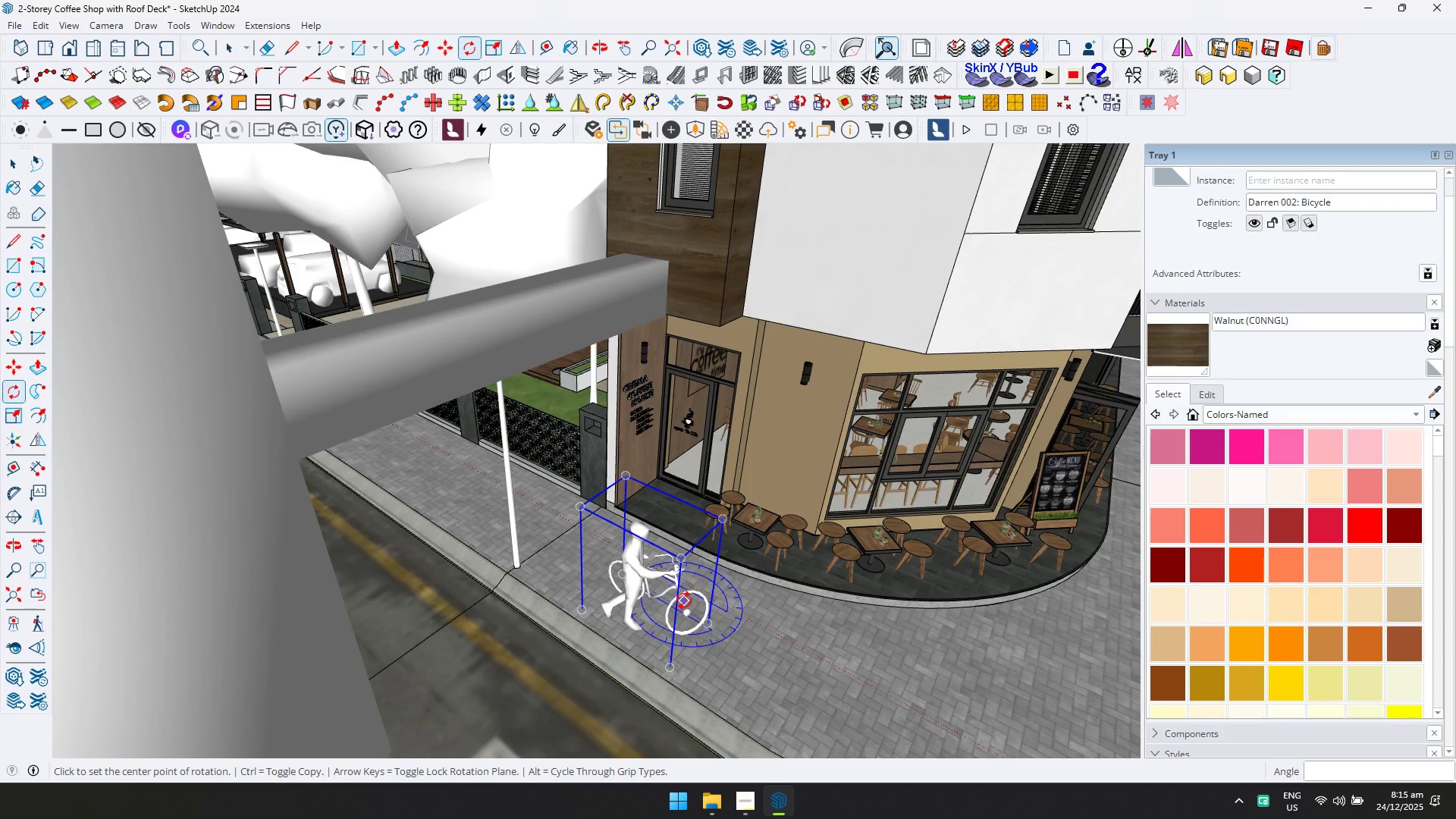 
left_click([671, 592])
 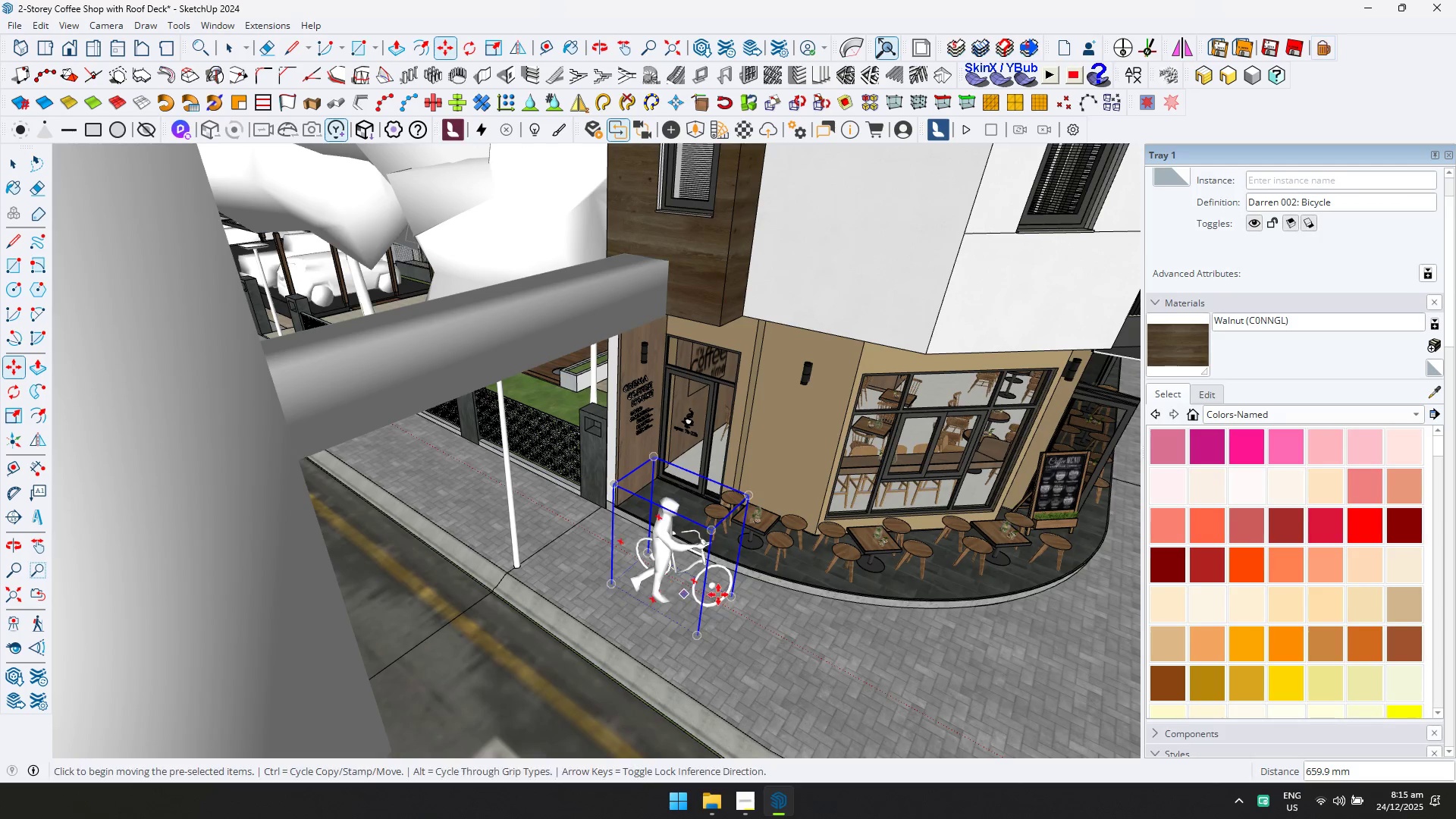 
key(Shift+ShiftLeft)
 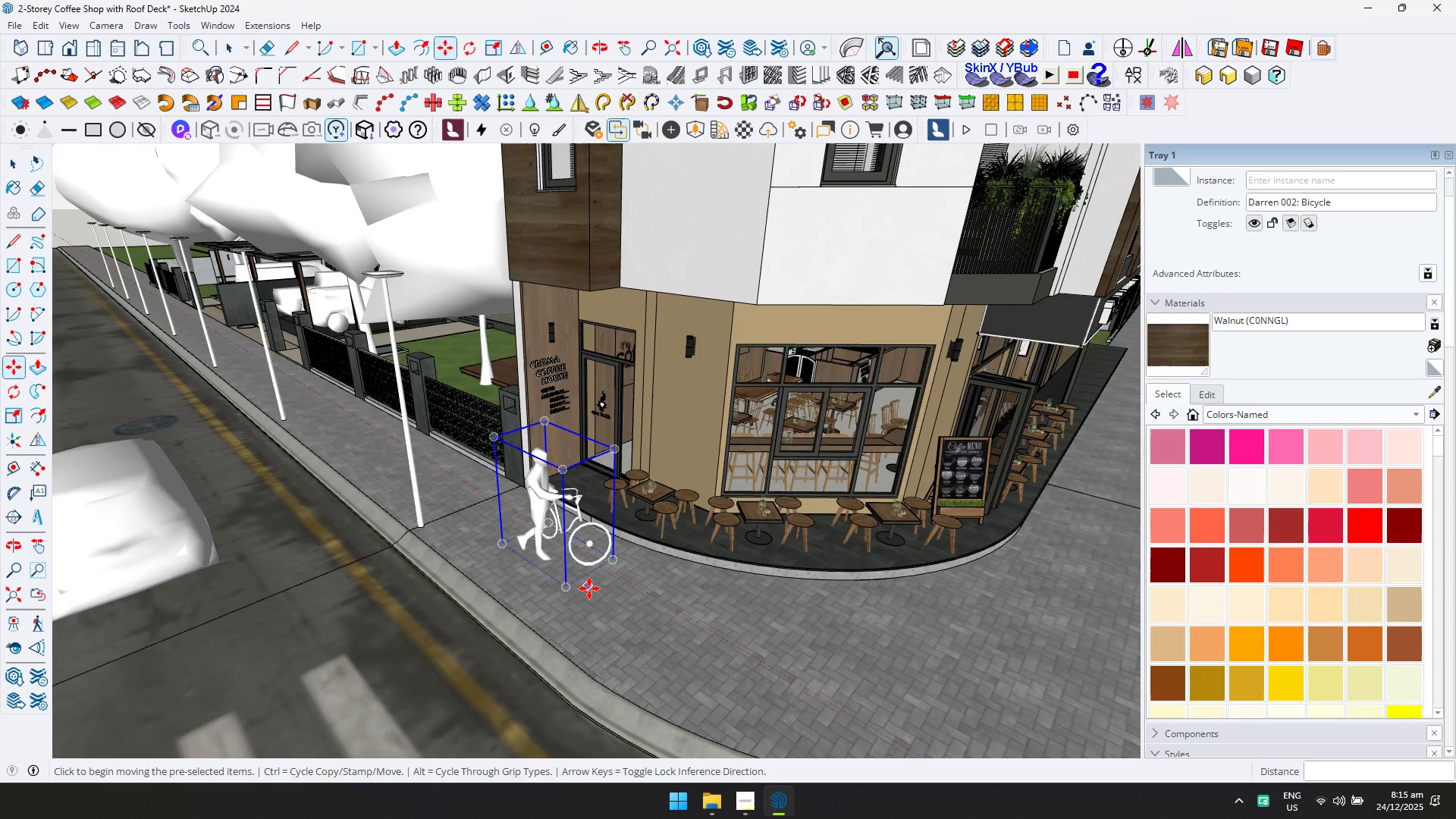 
scroll: coordinate [593, 582], scroll_direction: up, amount: 1.0
 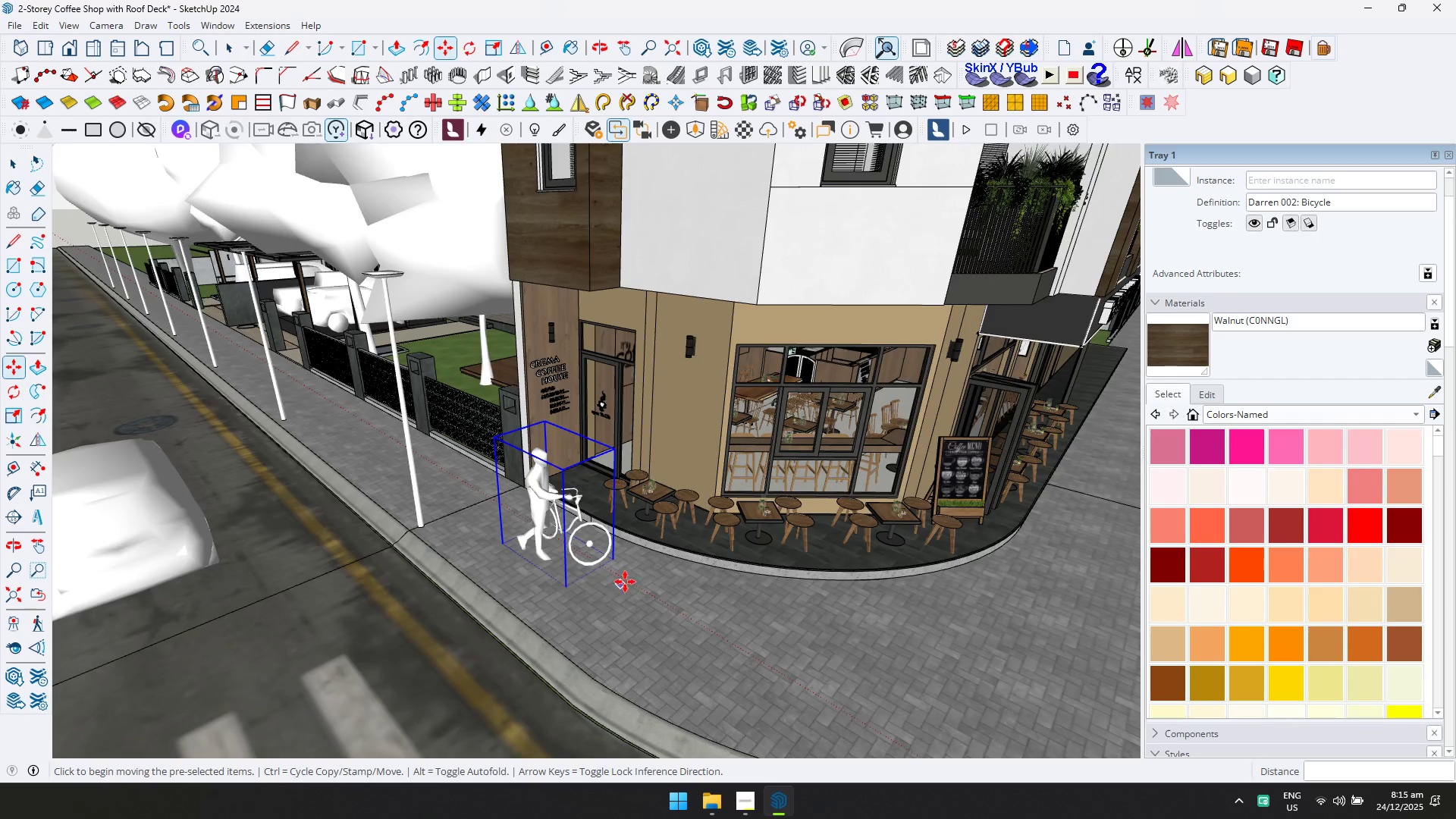 
key(Shift+ShiftLeft)
 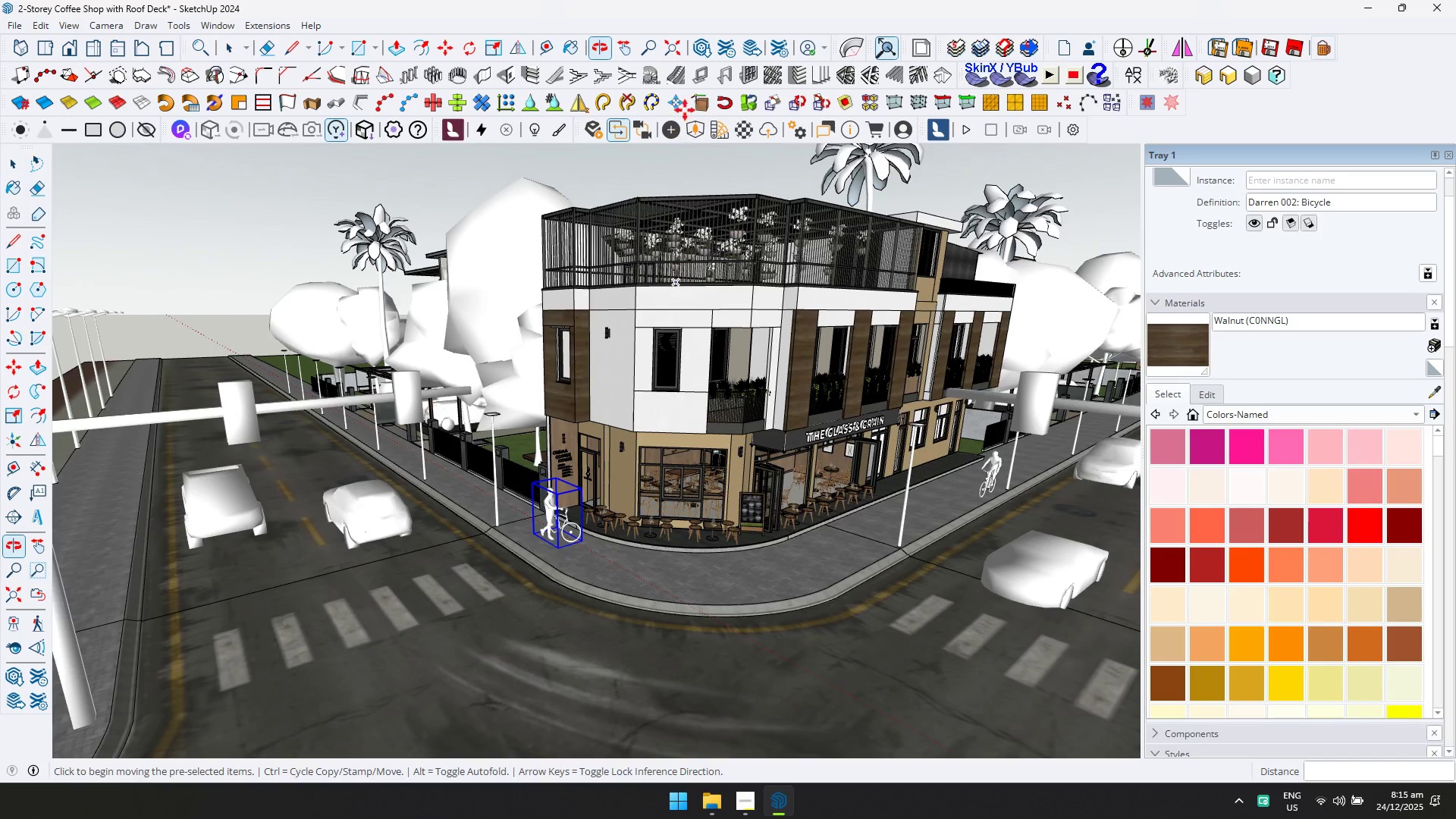 
scroll: coordinate [704, 547], scroll_direction: down, amount: 12.0
 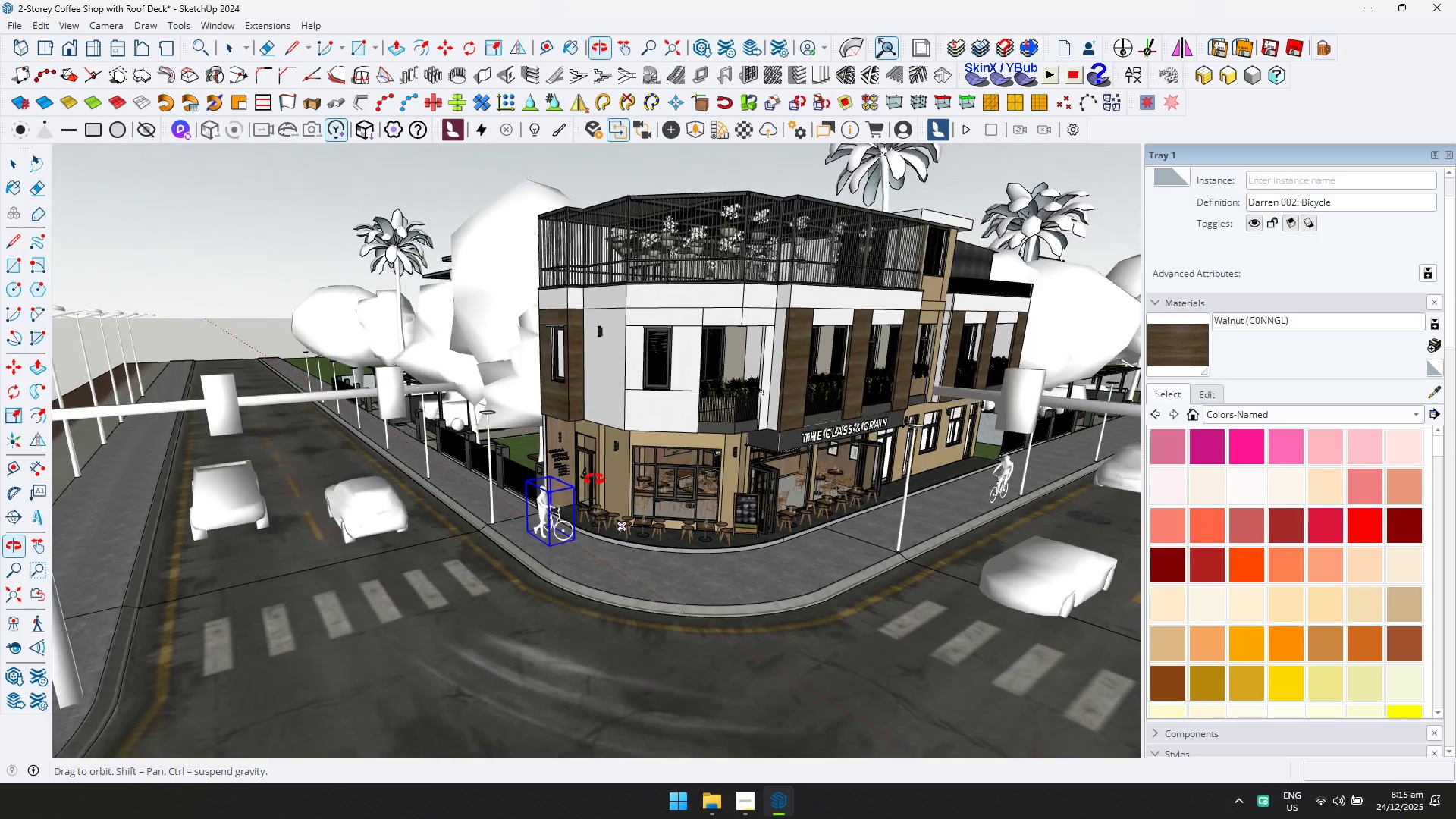 
left_click([696, 127])
 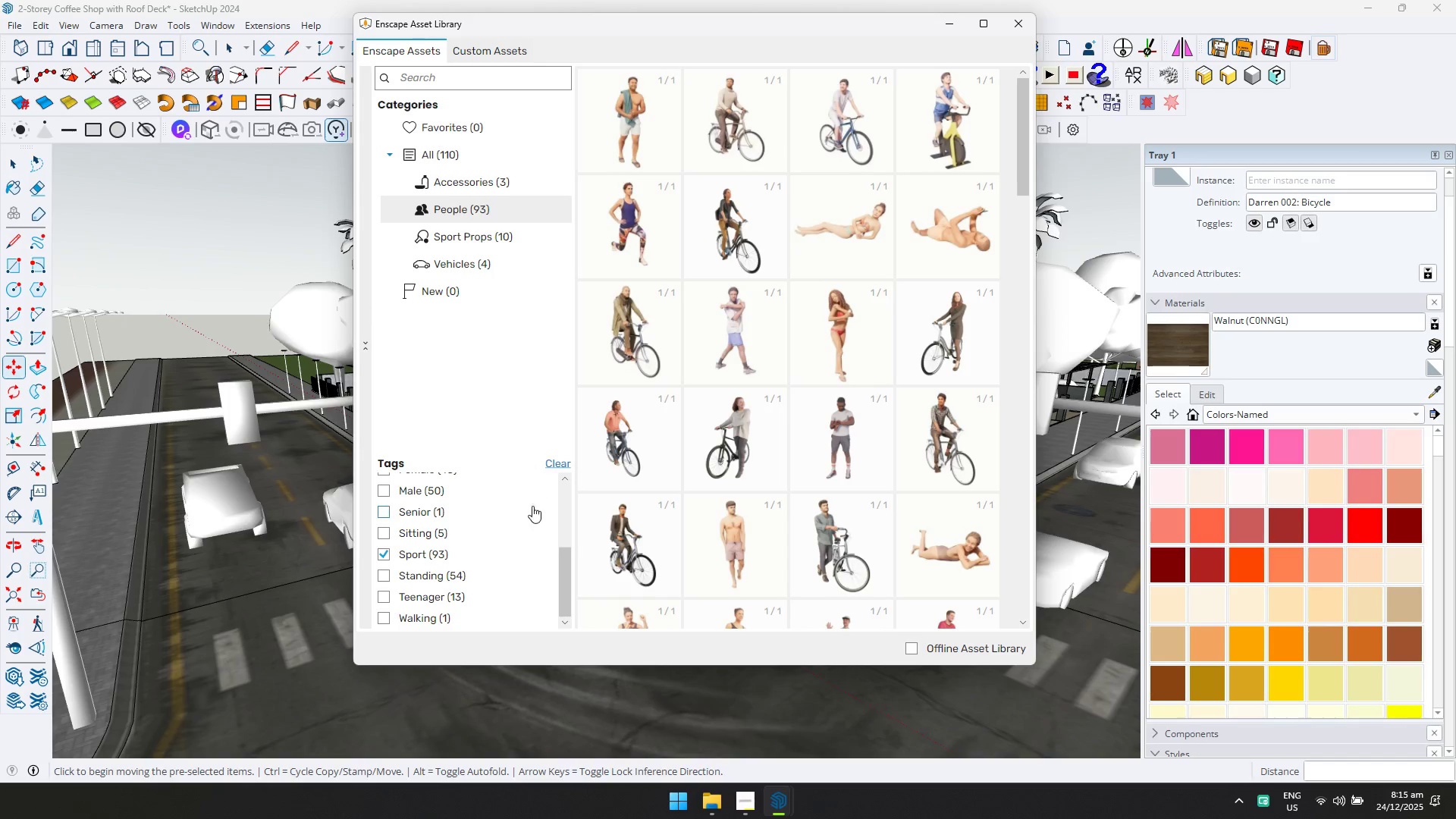 
left_click([559, 463])
 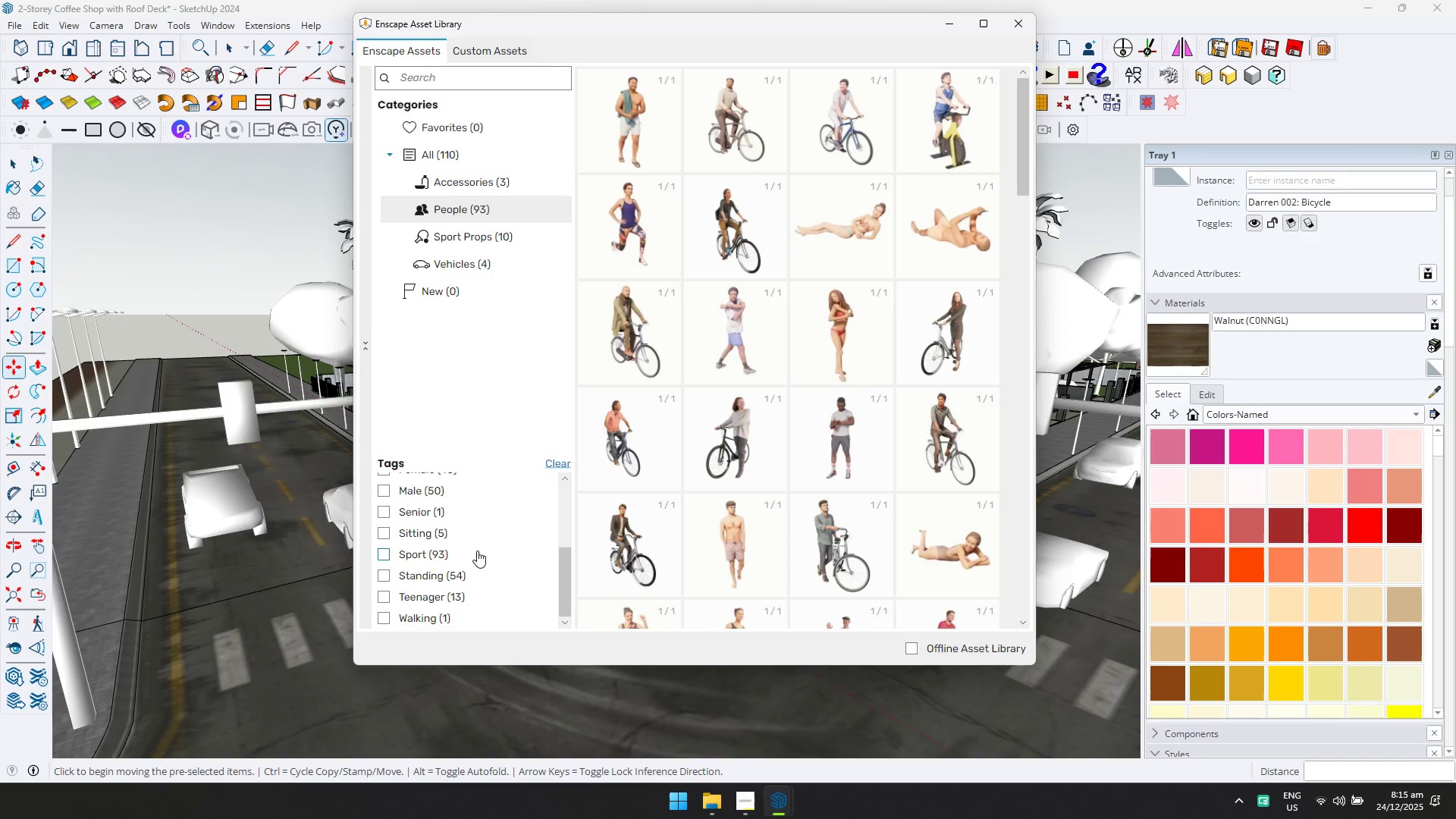 
scroll: coordinate [439, 569], scroll_direction: up, amount: 1.0
 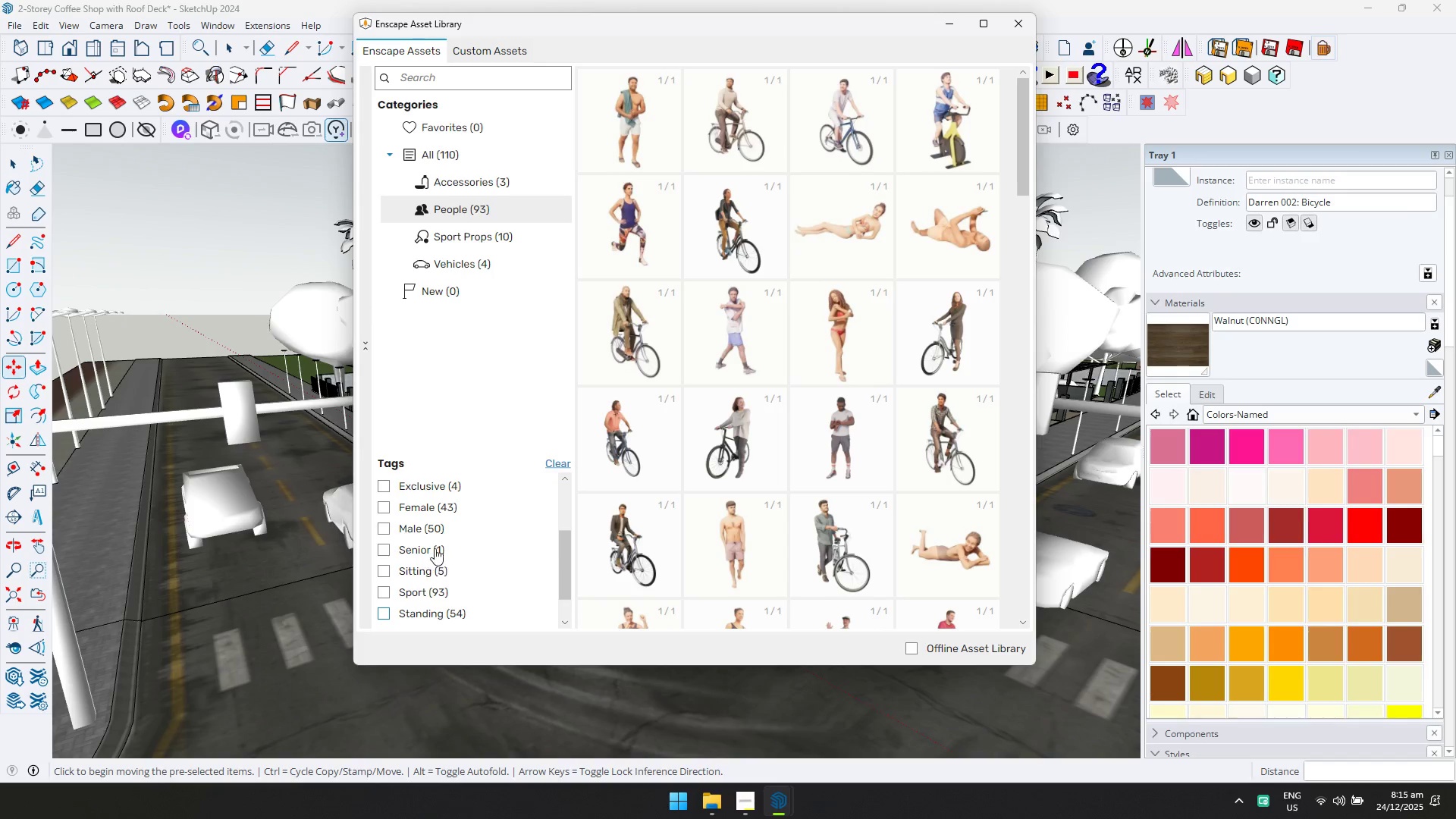 
scroll: coordinate [447, 525], scroll_direction: down, amount: 6.0
 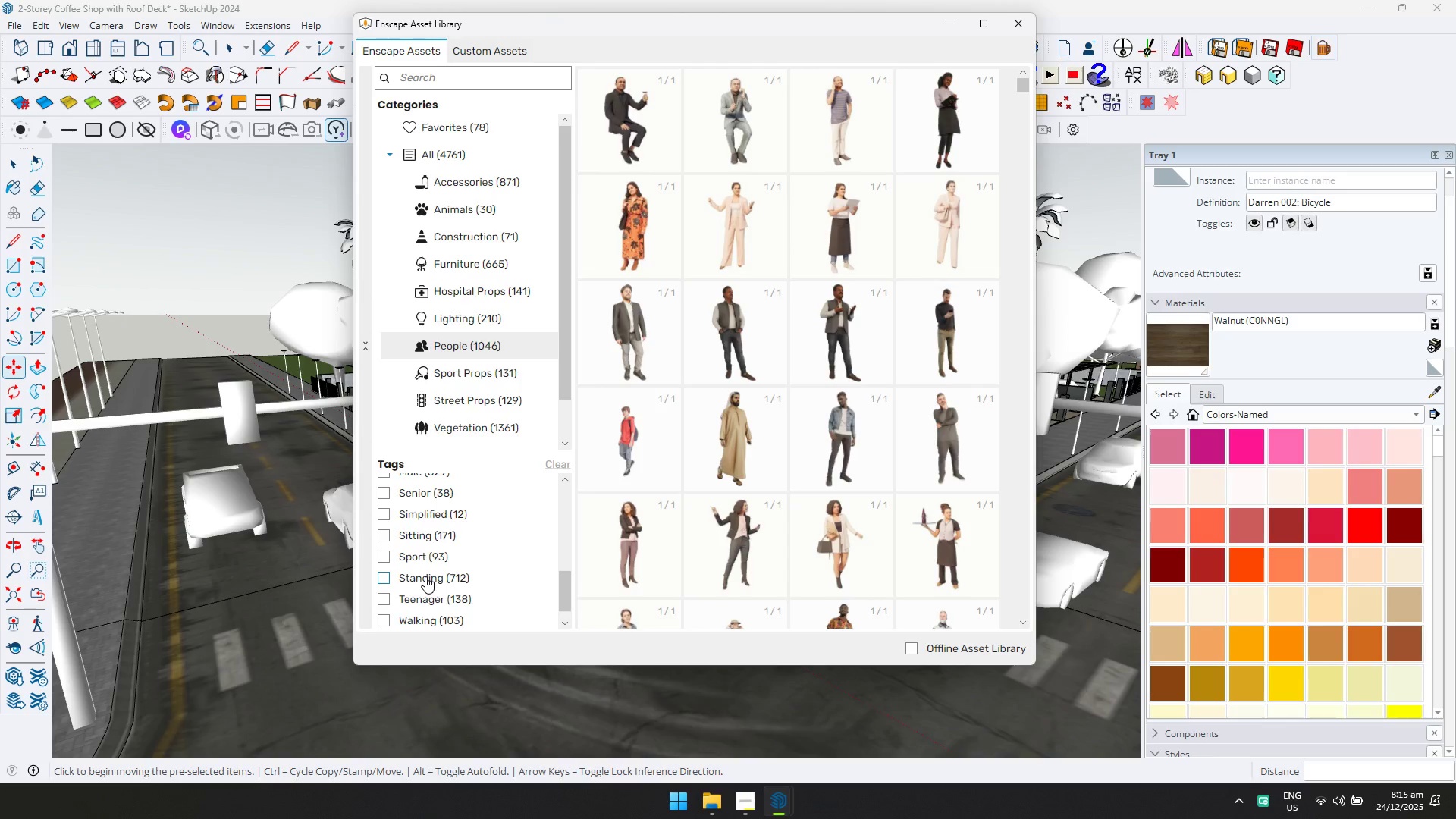 
left_click([425, 576])
 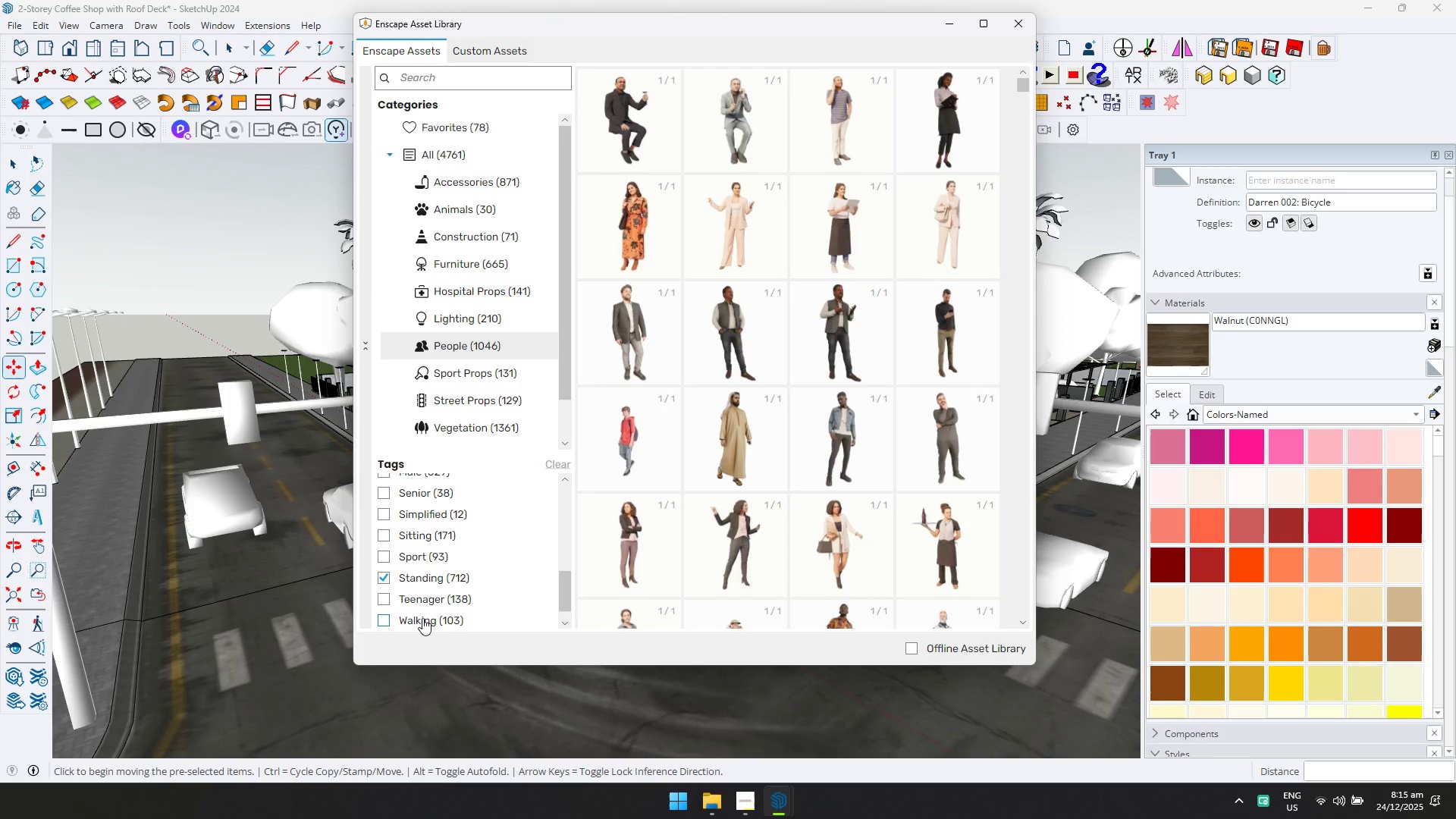 
left_click([422, 618])
 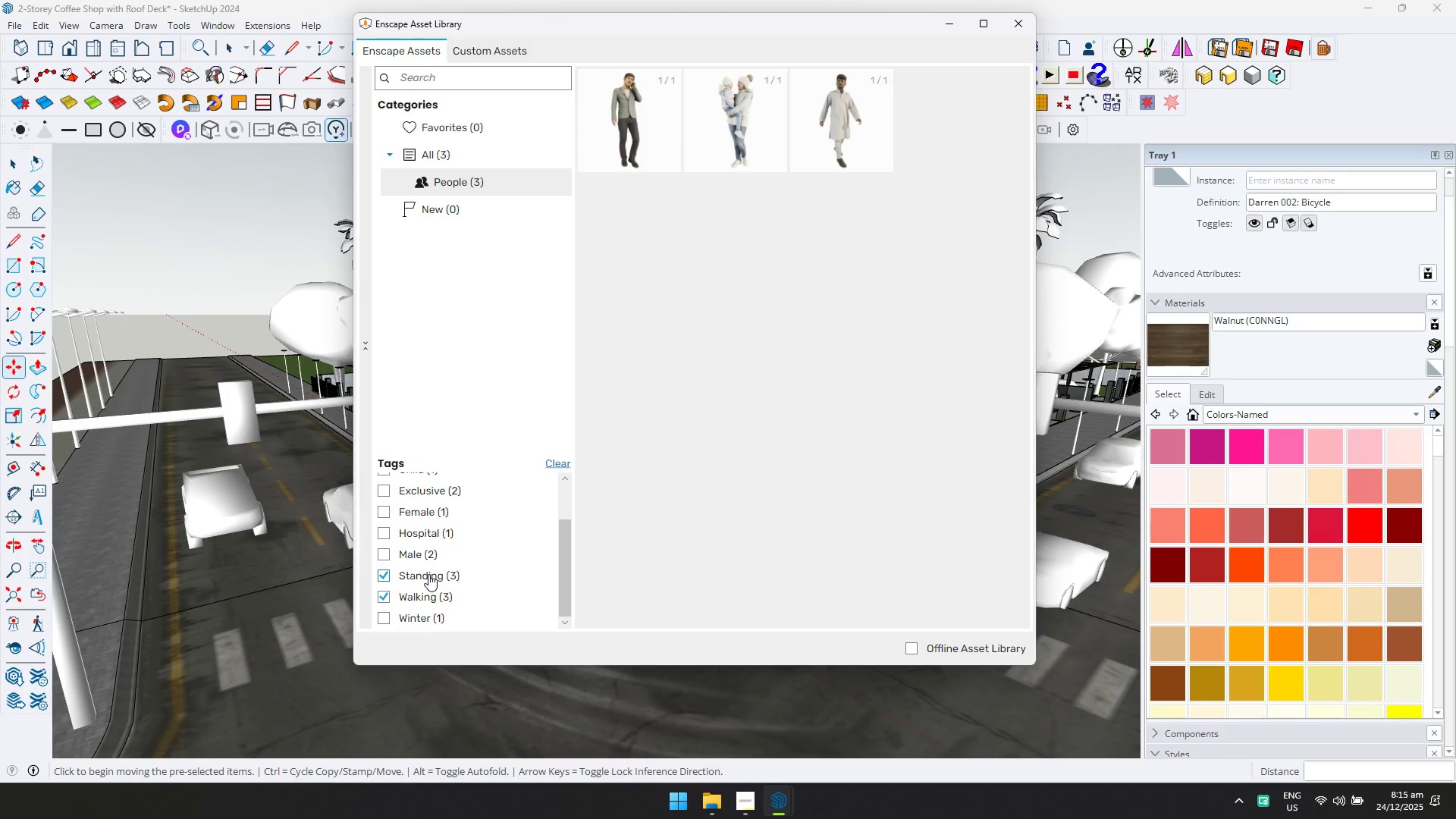 
left_click([428, 574])
 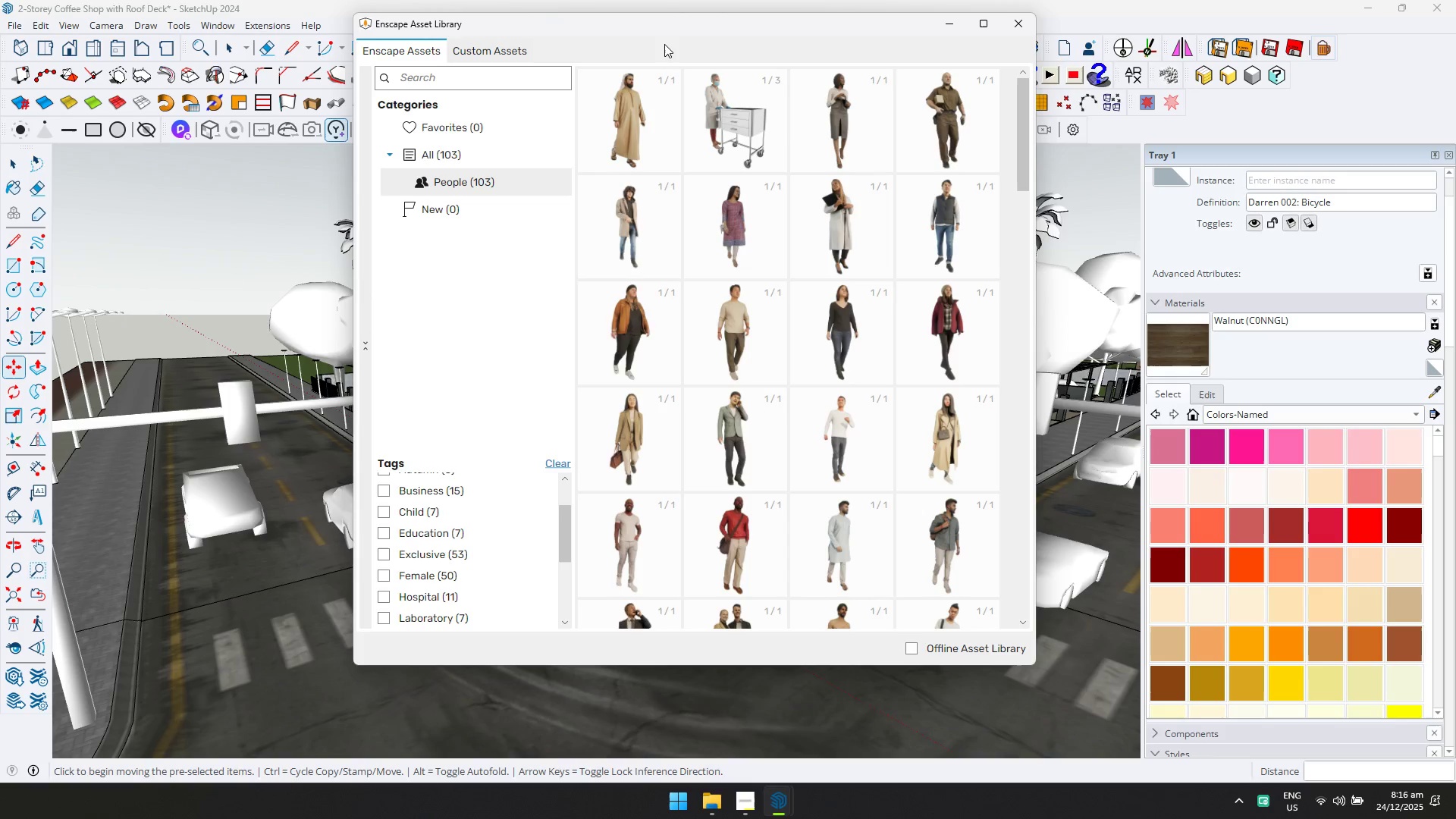 
wait(53.44)
 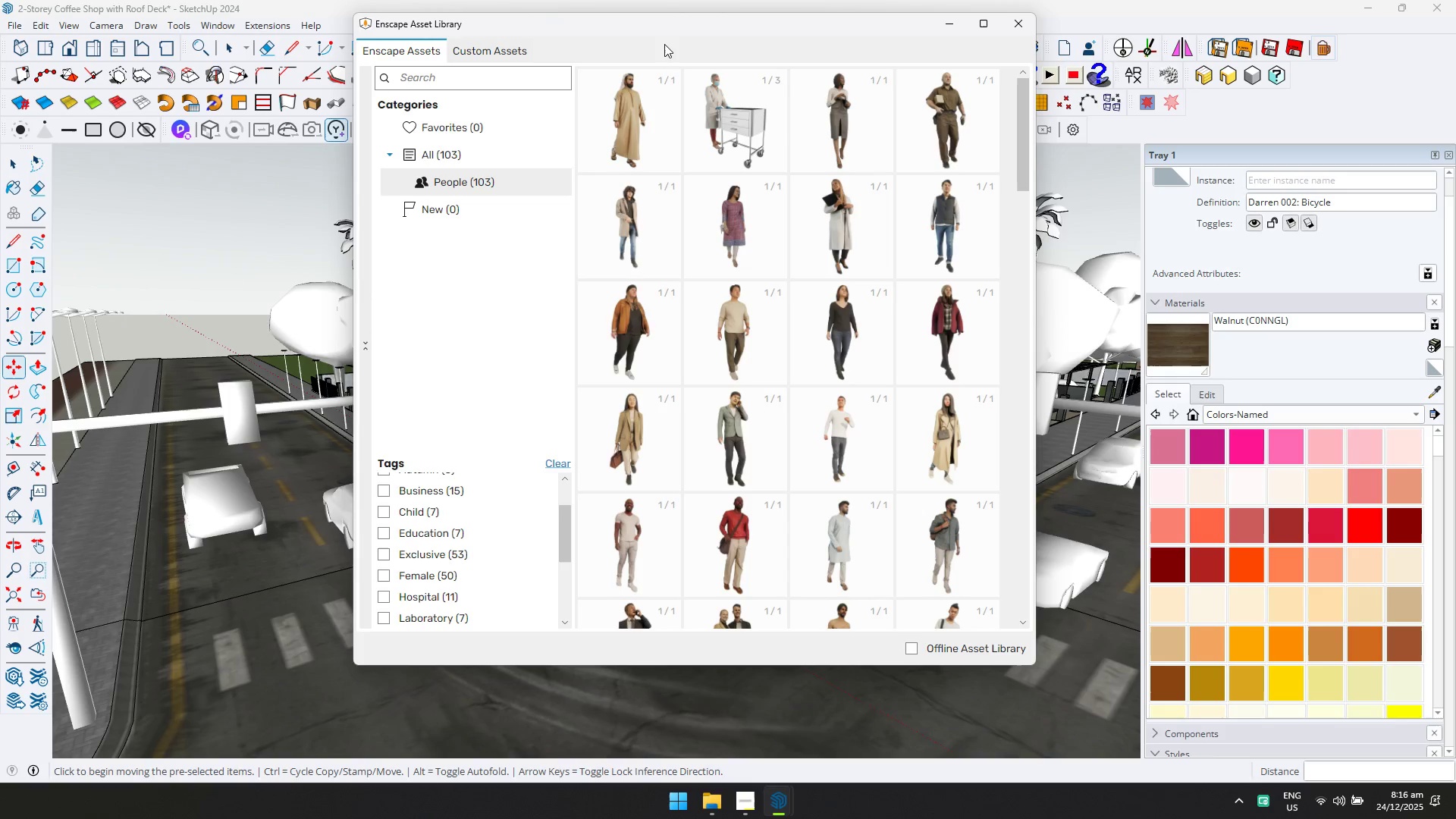 
double_click([930, 127])
 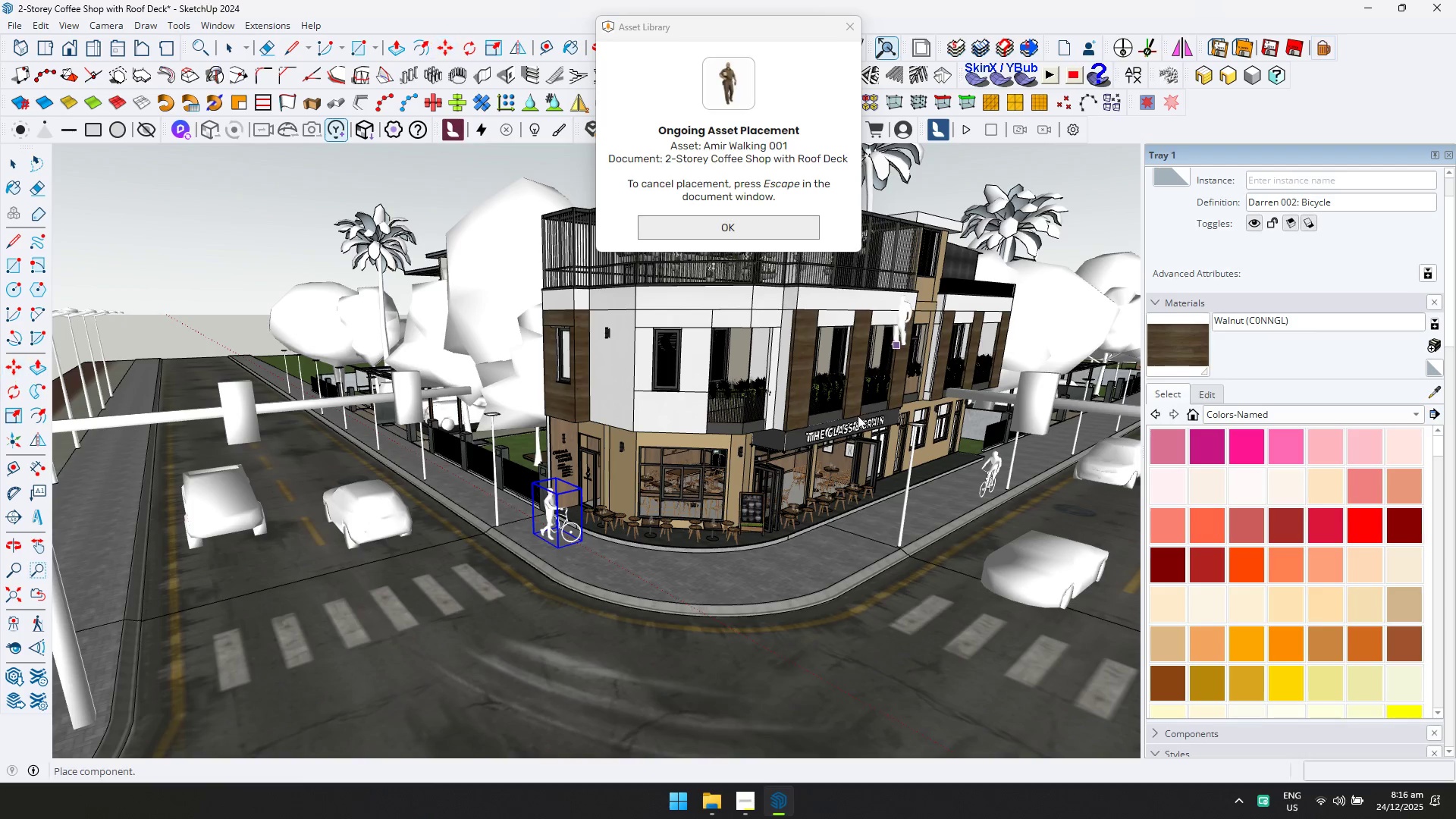 
scroll: coordinate [698, 544], scroll_direction: up, amount: 7.0
 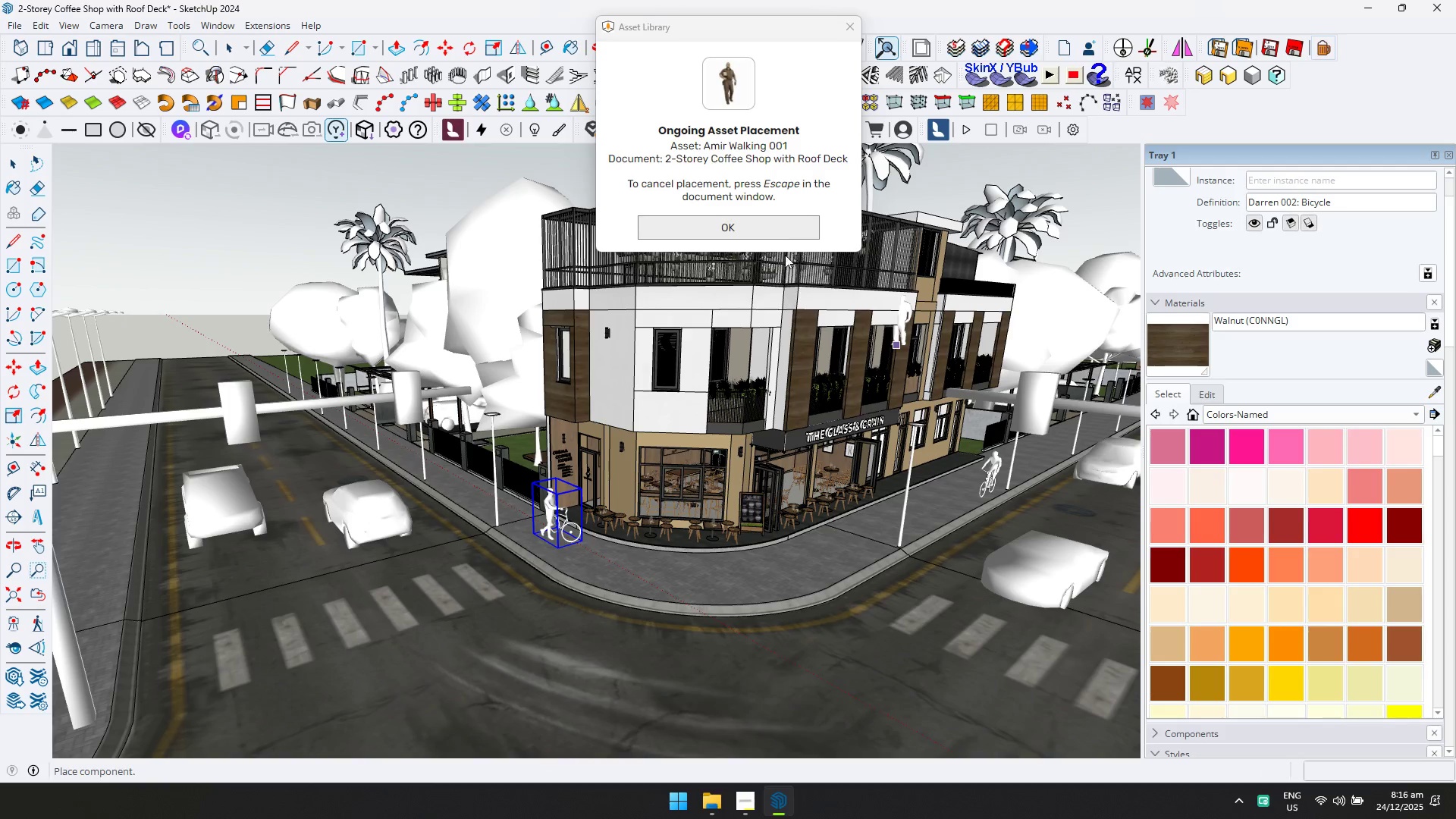 
left_click([785, 228])
 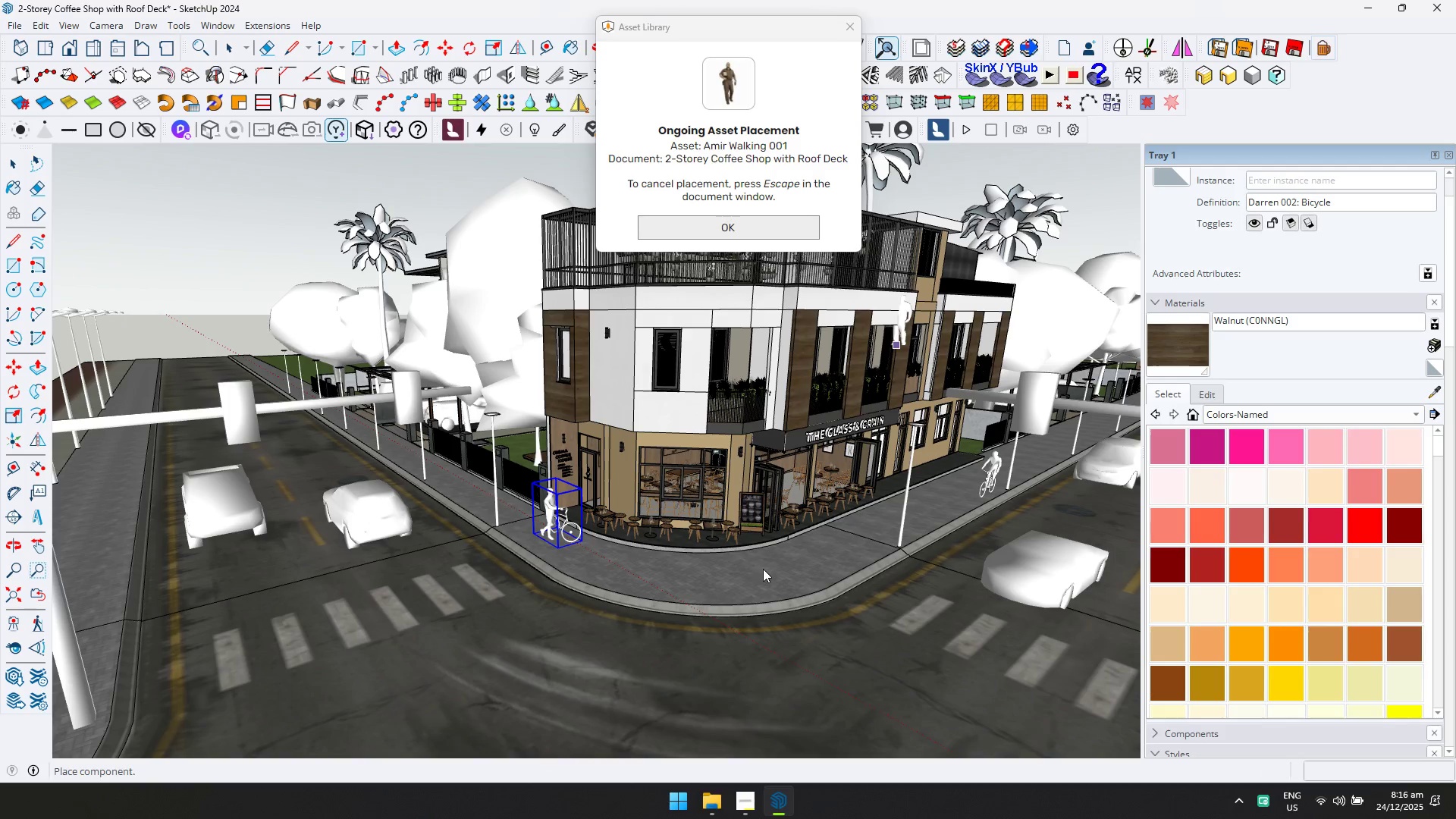 
key(Alt+Tab)
 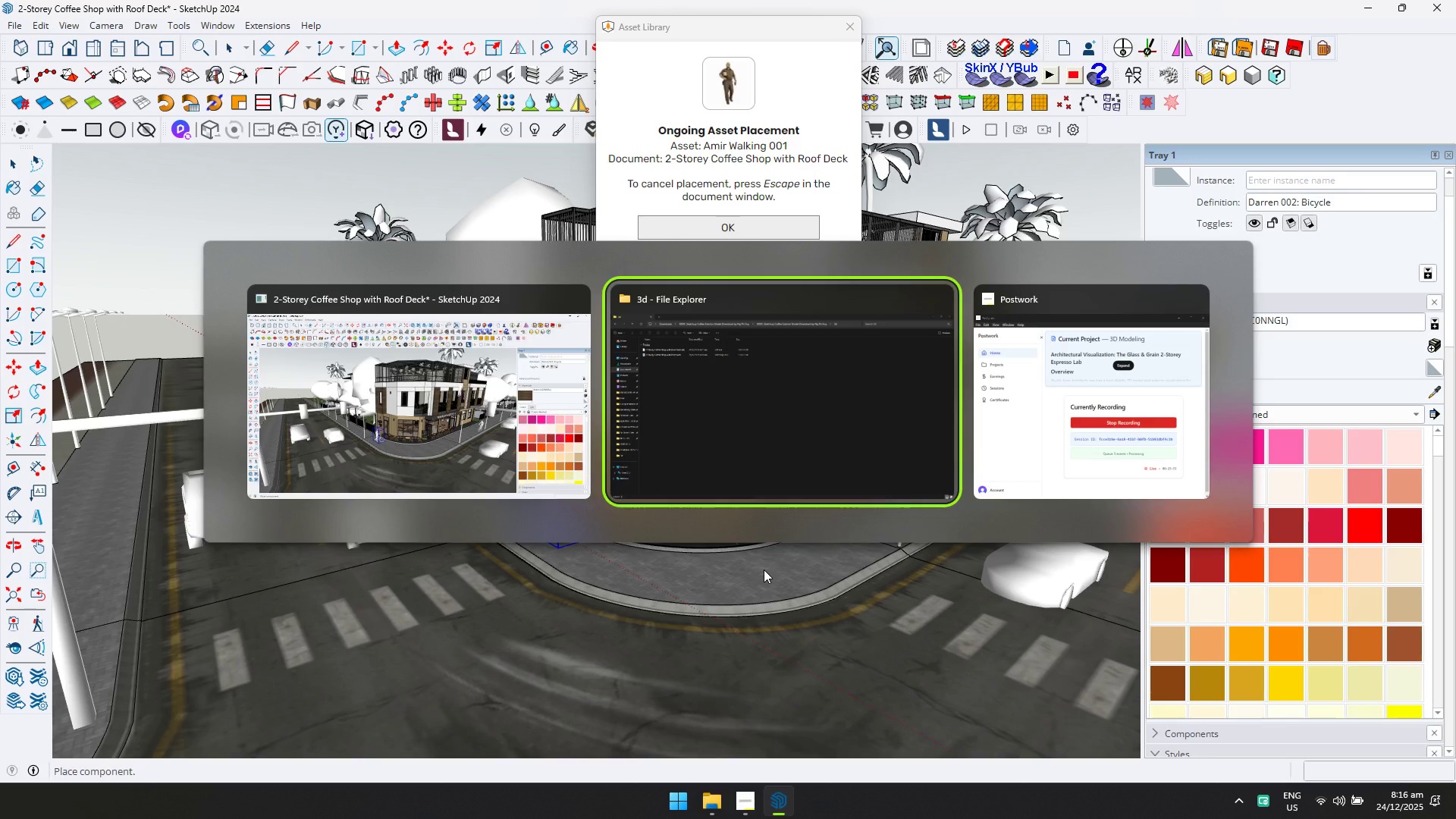 
key(Alt+Tab)
 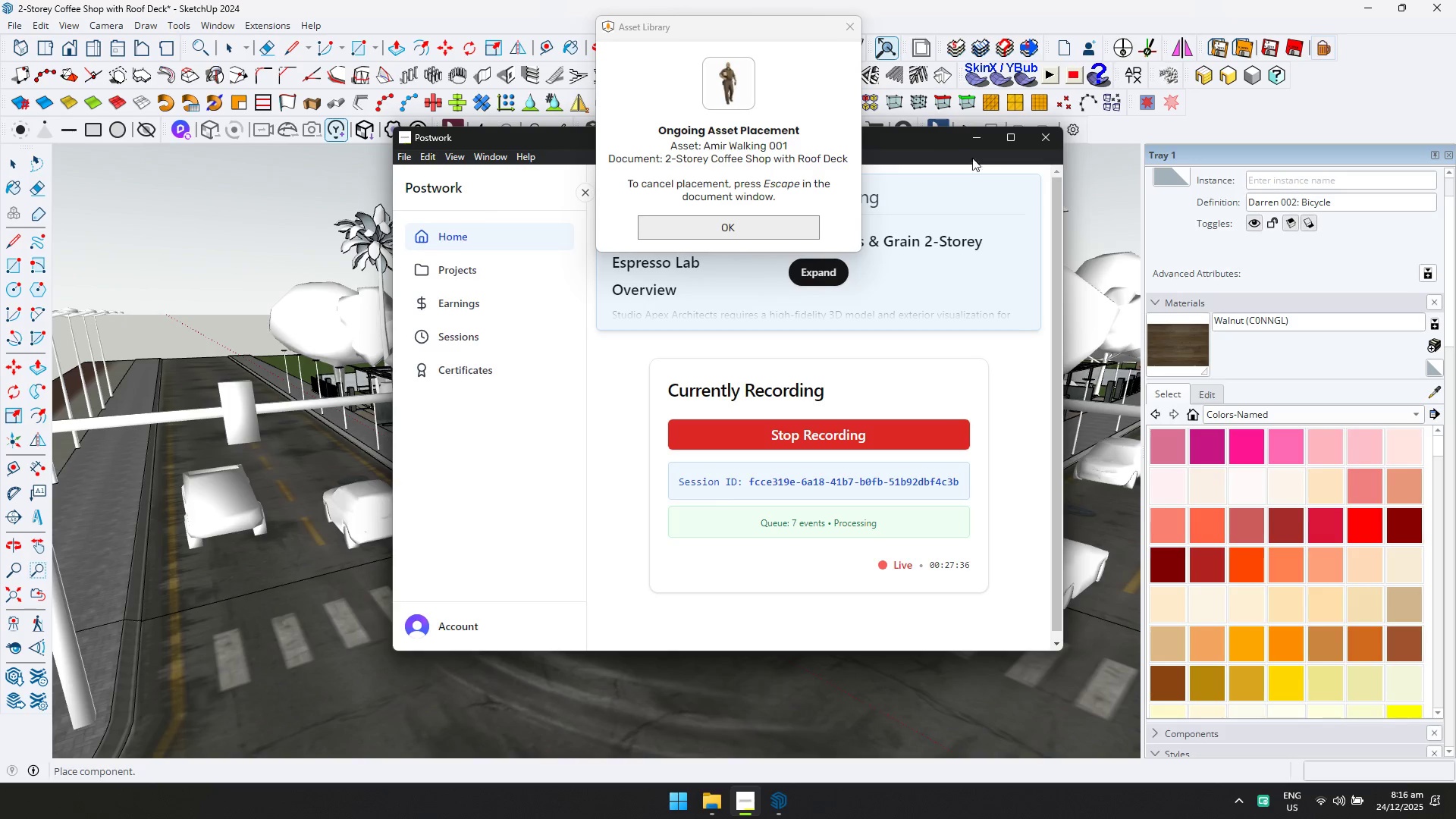 
left_click([978, 139])
 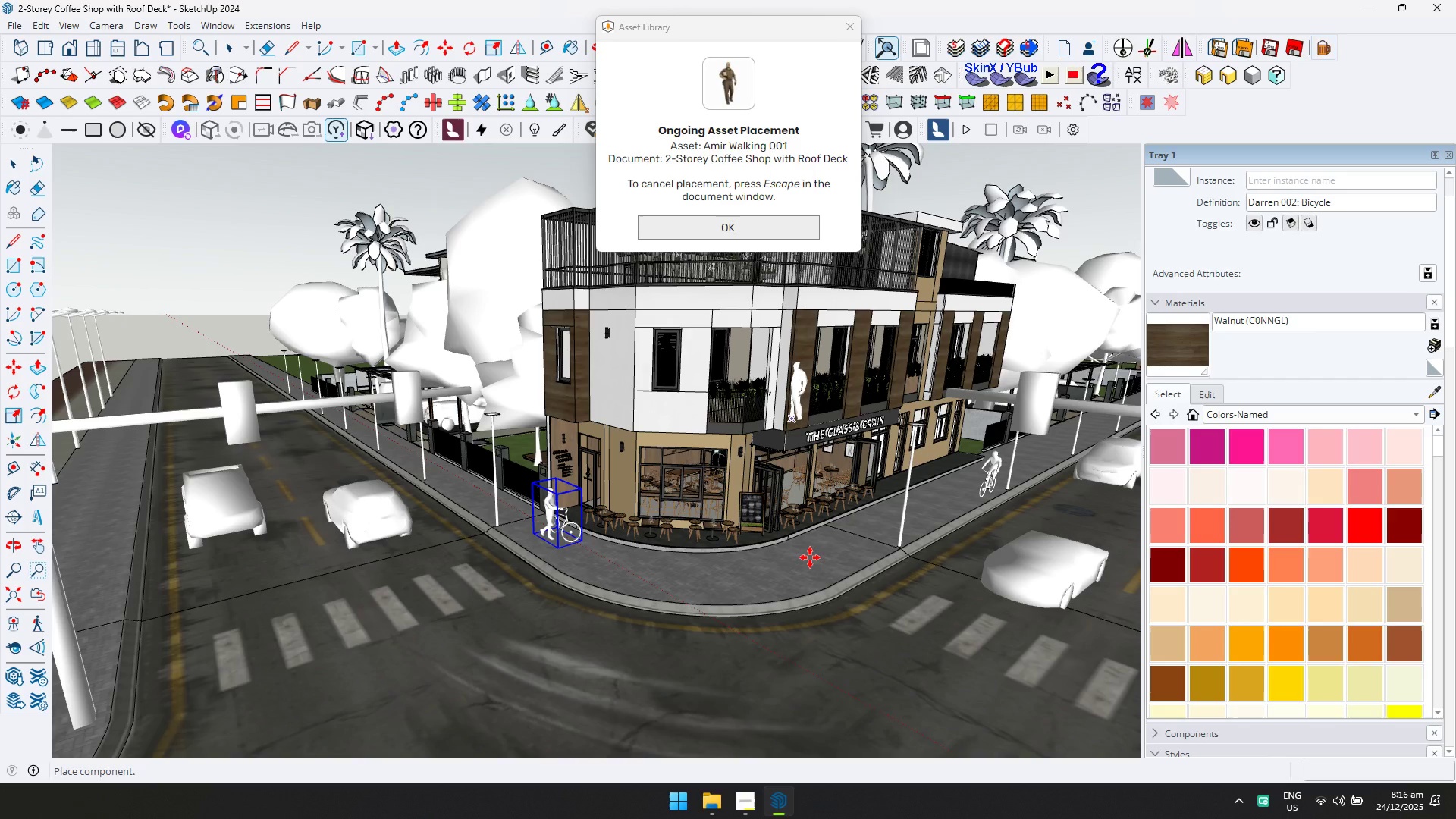 
wait(14.81)
 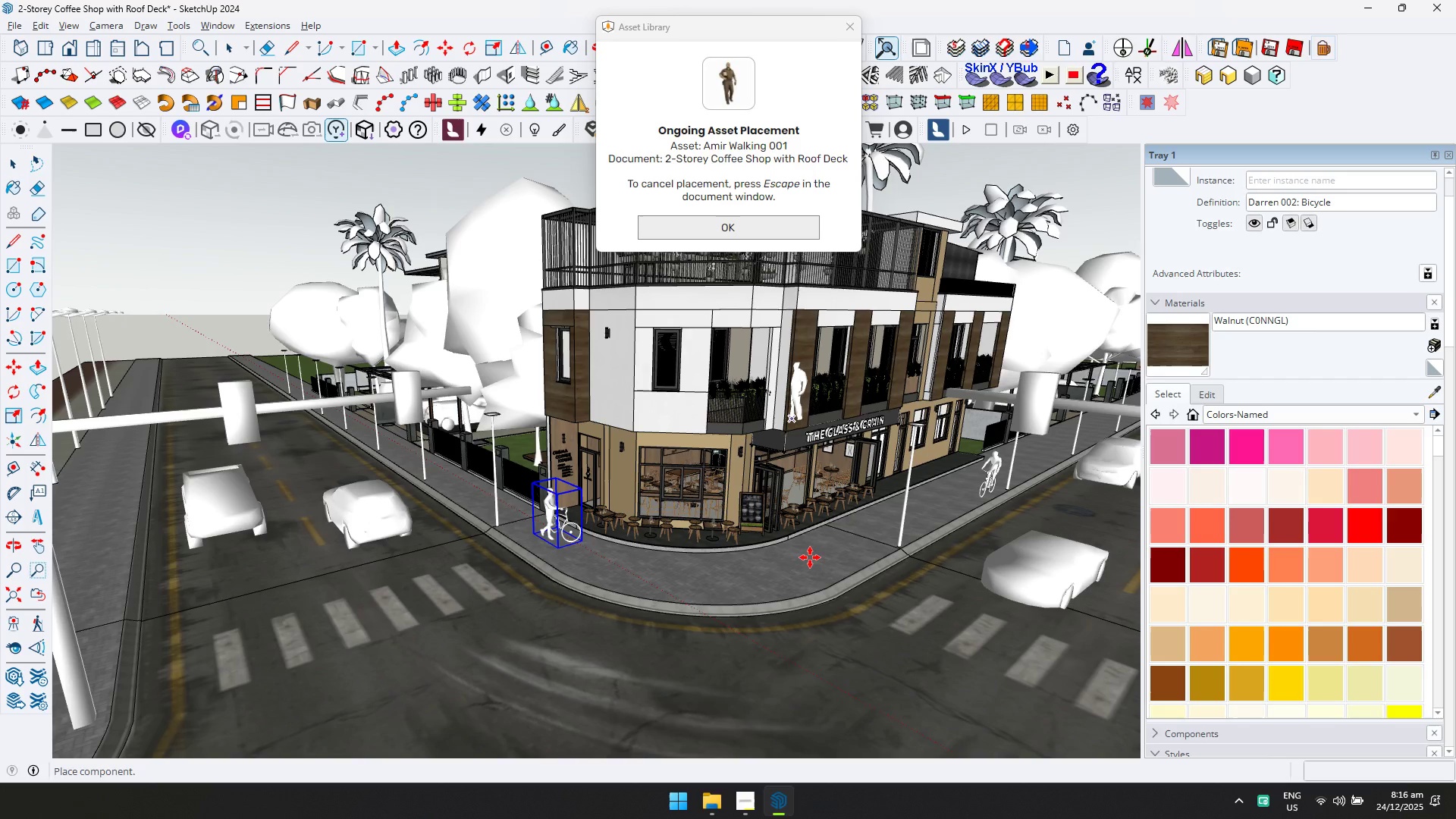 
left_click([777, 222])
 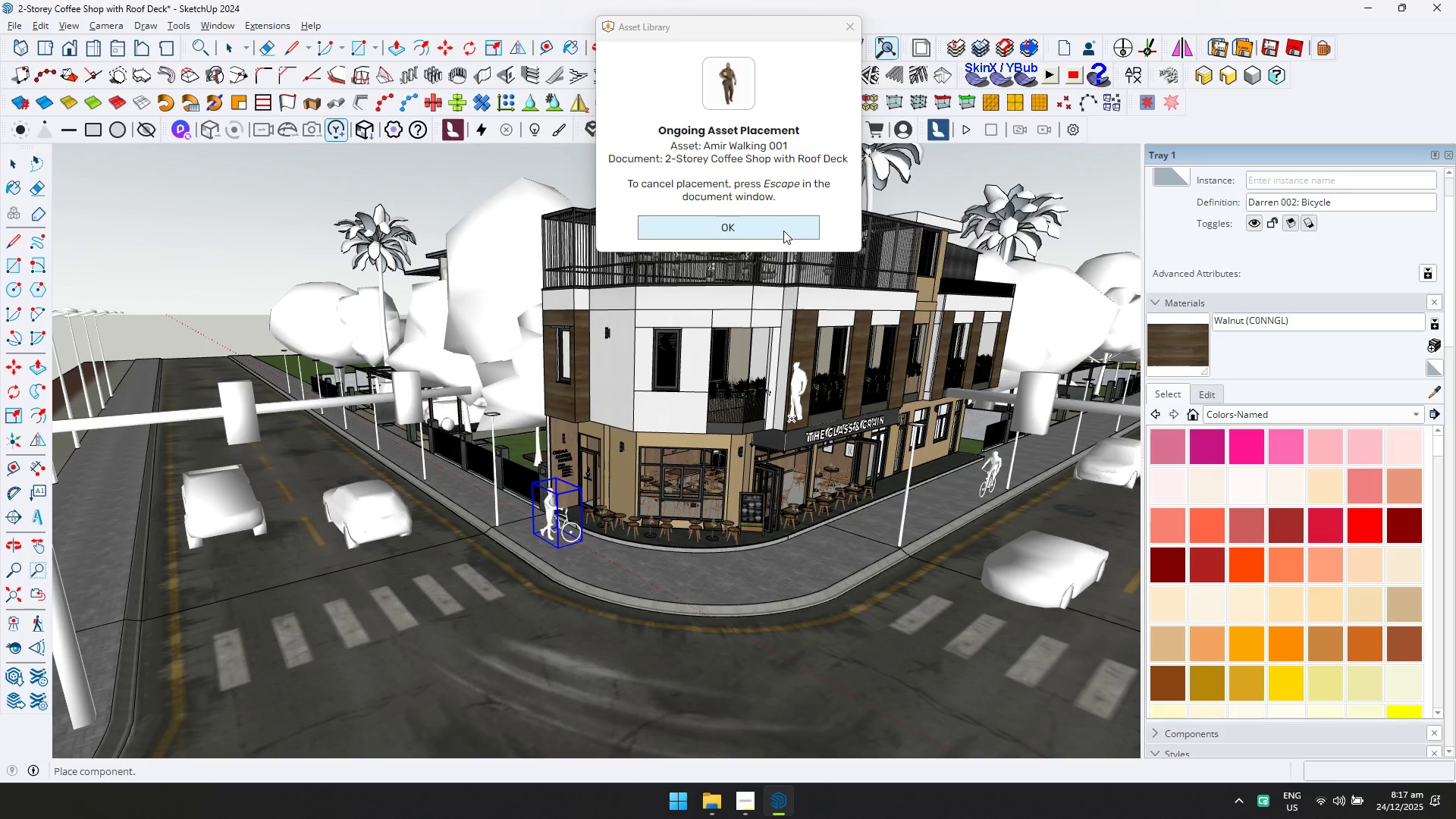 
key(Alt+Tab)
 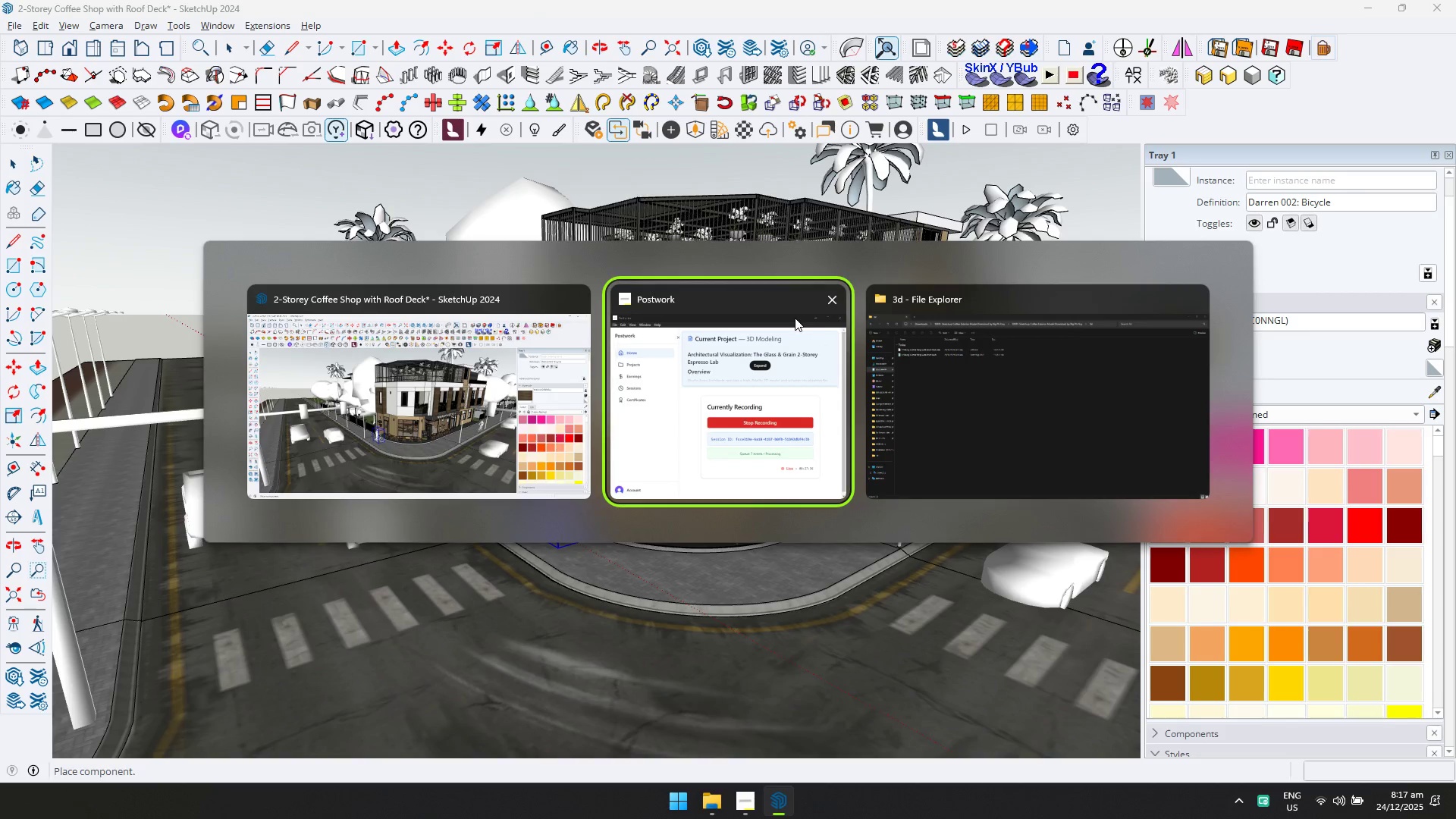 
key(Alt+Tab)
 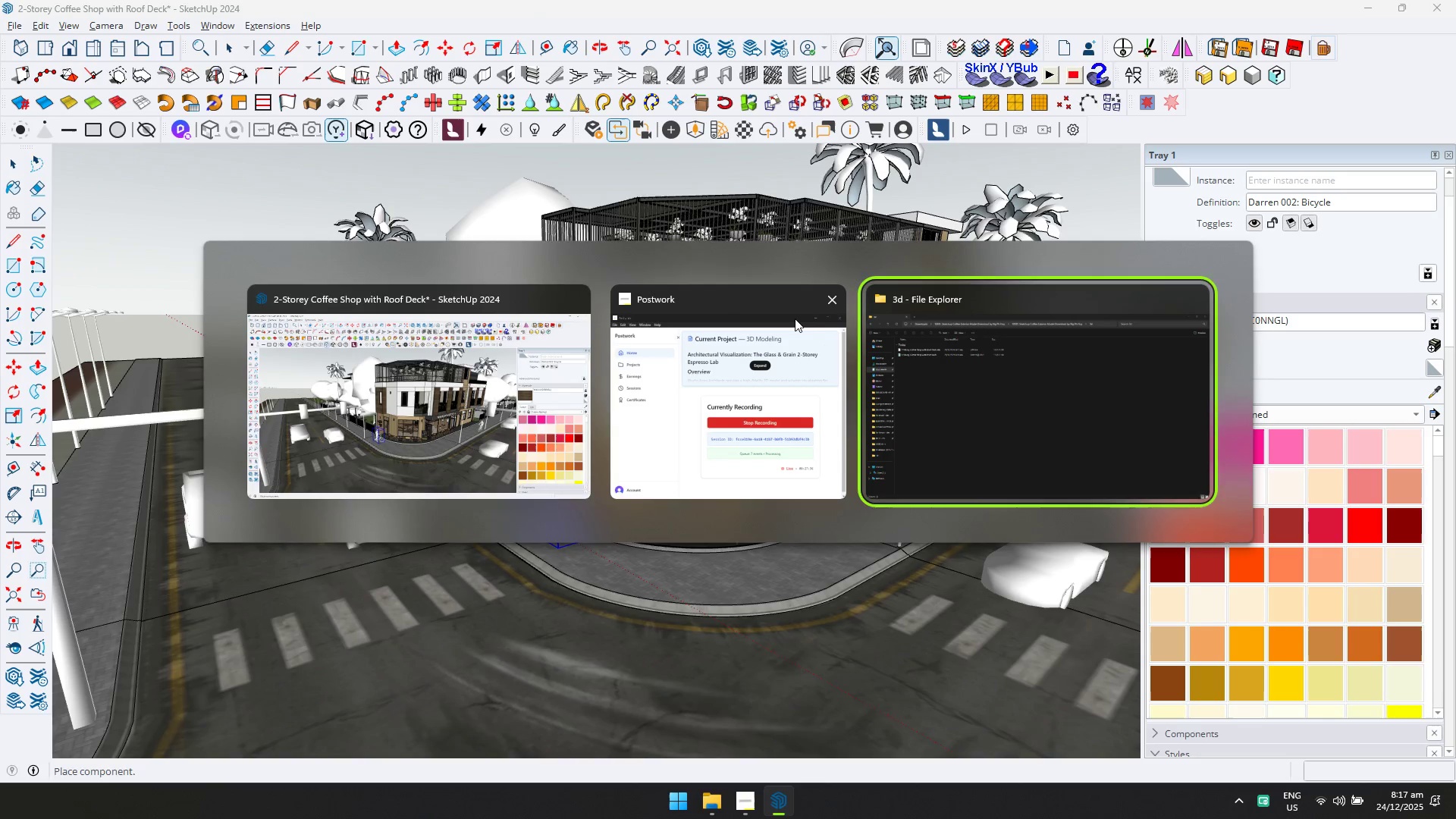 
key(Alt+Tab)
 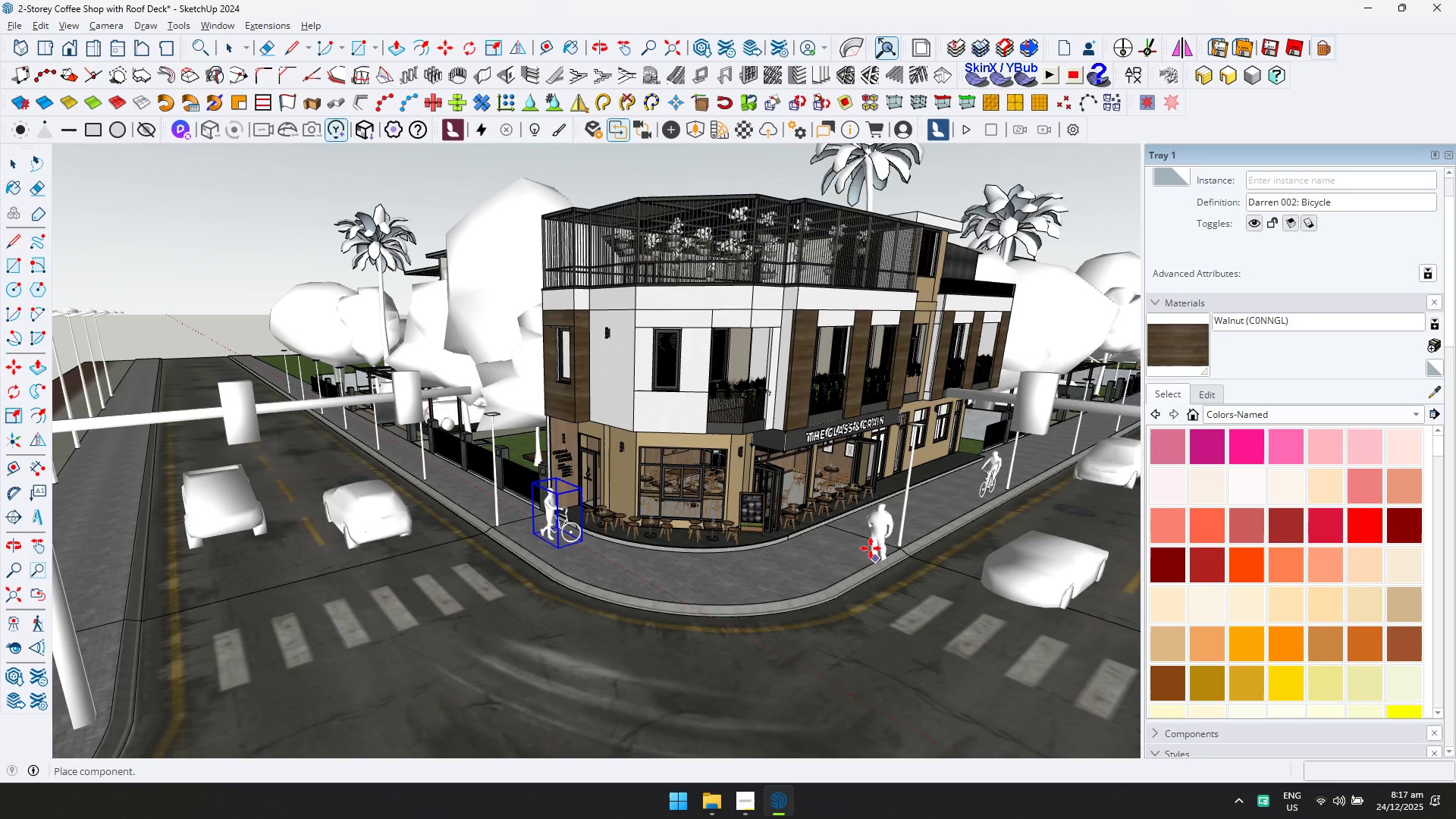 
scroll: coordinate [927, 613], scroll_direction: up, amount: 10.0
 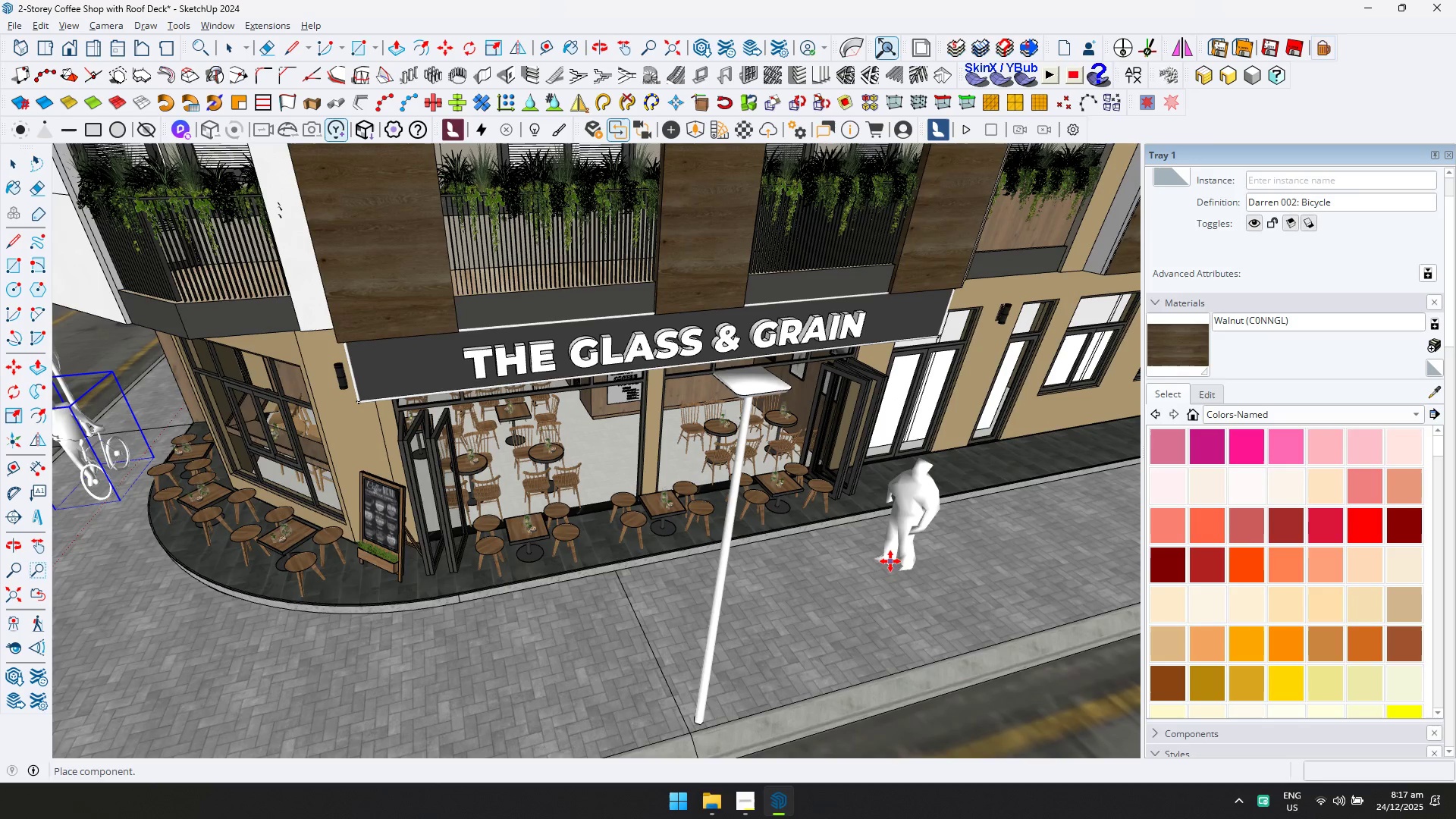 
left_click([903, 577])
 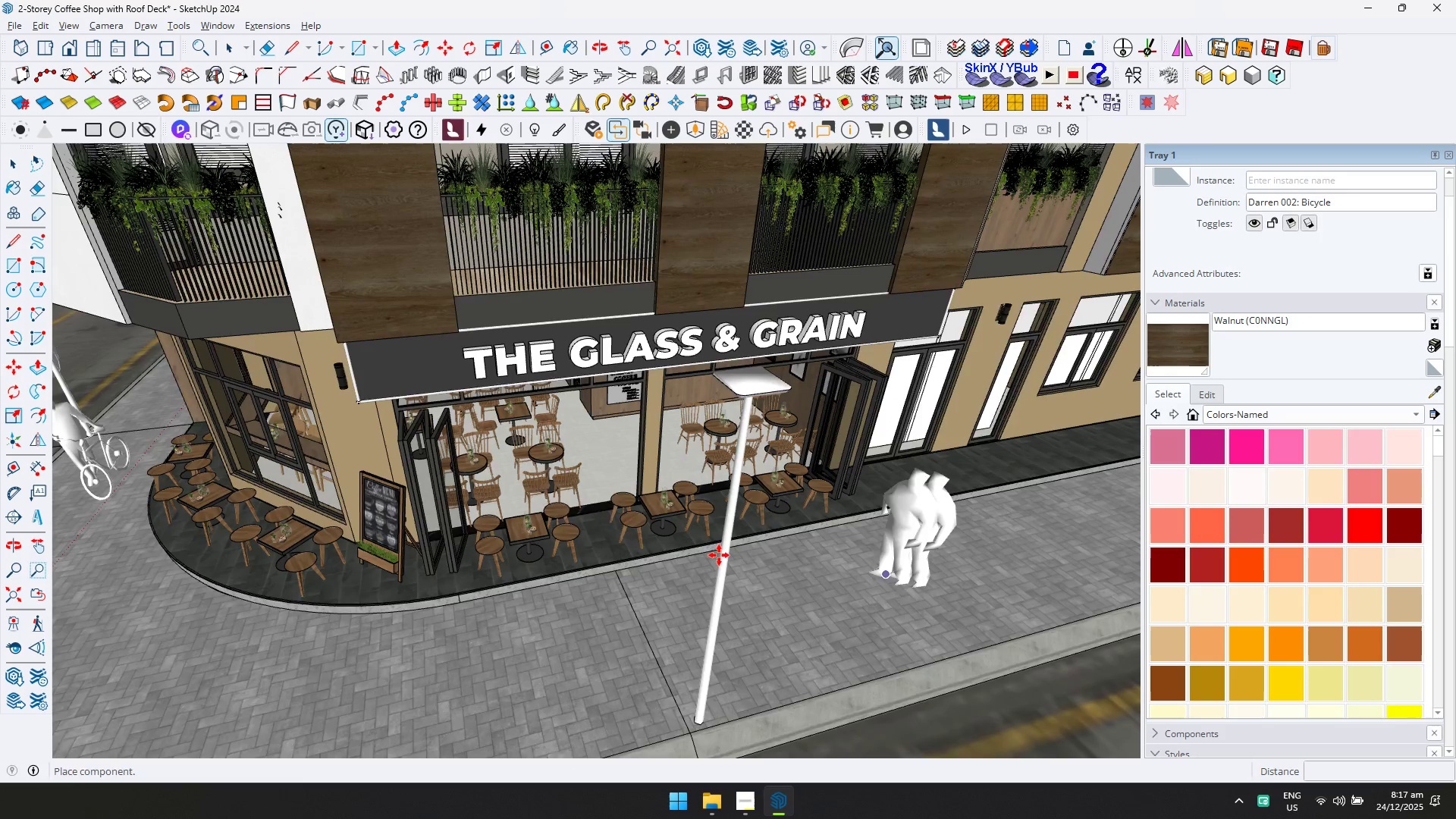 
key(Shift+ShiftLeft)
 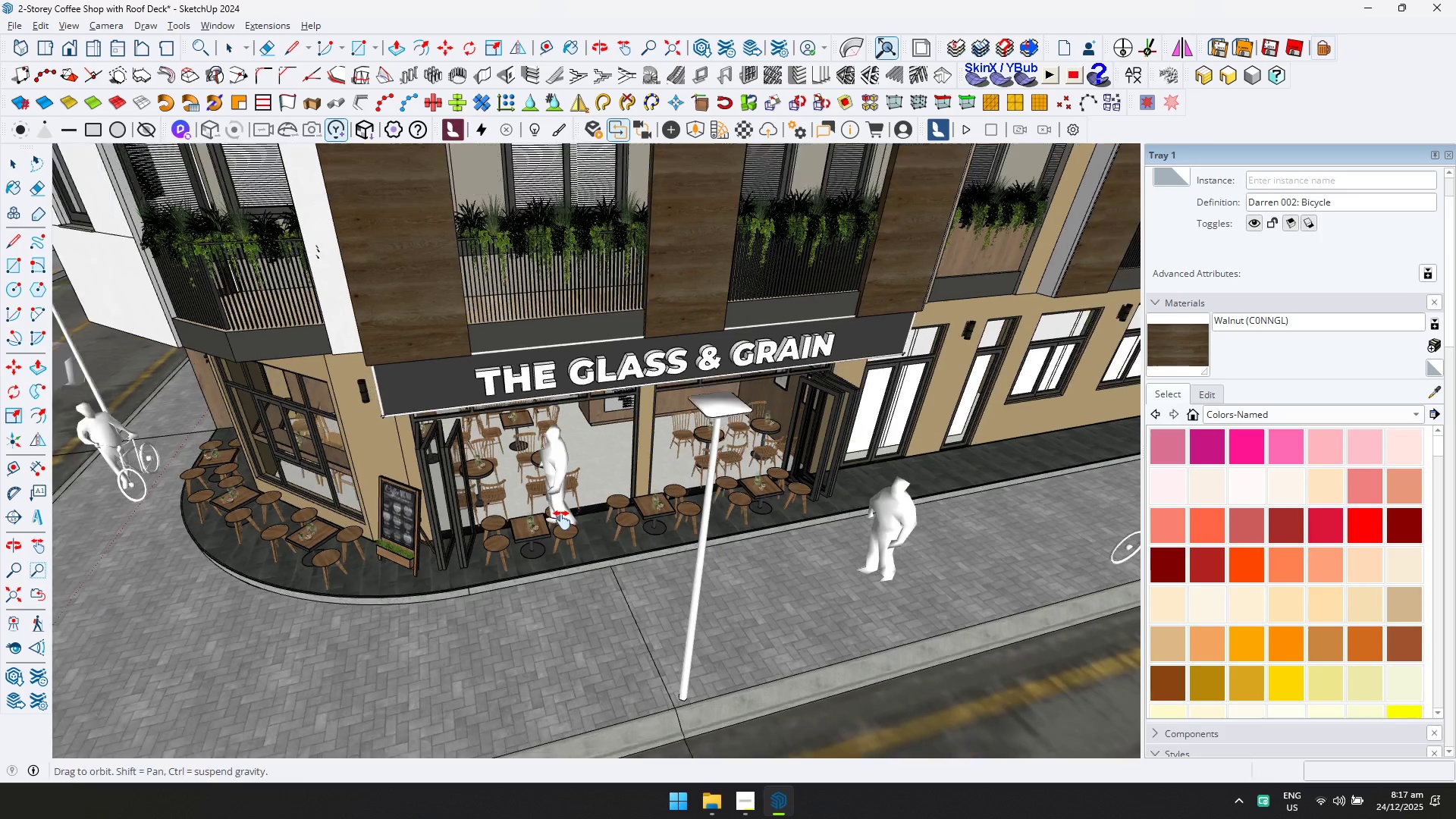 
scroll: coordinate [562, 522], scroll_direction: down, amount: 2.0
 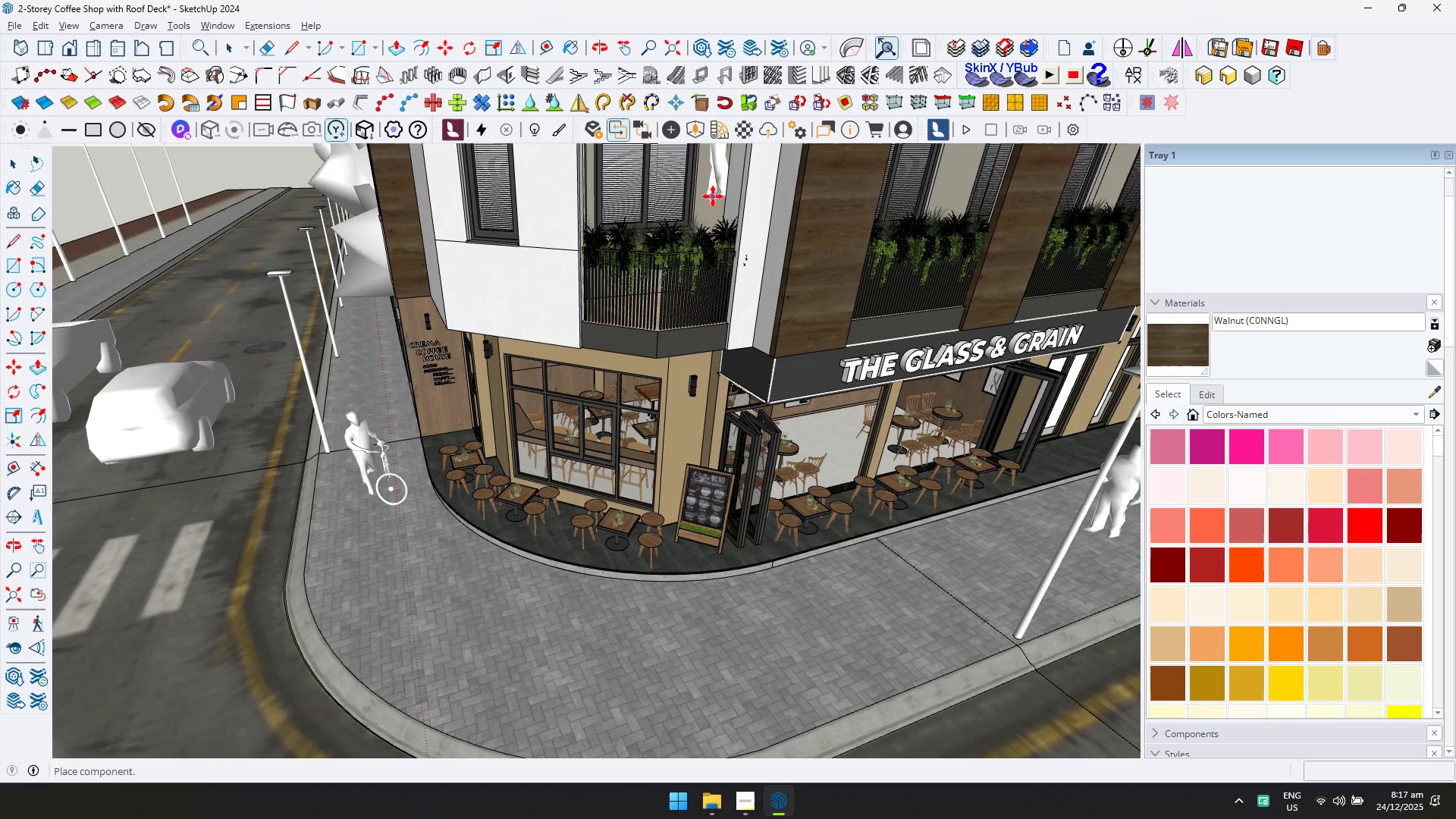 
left_click([688, 122])
 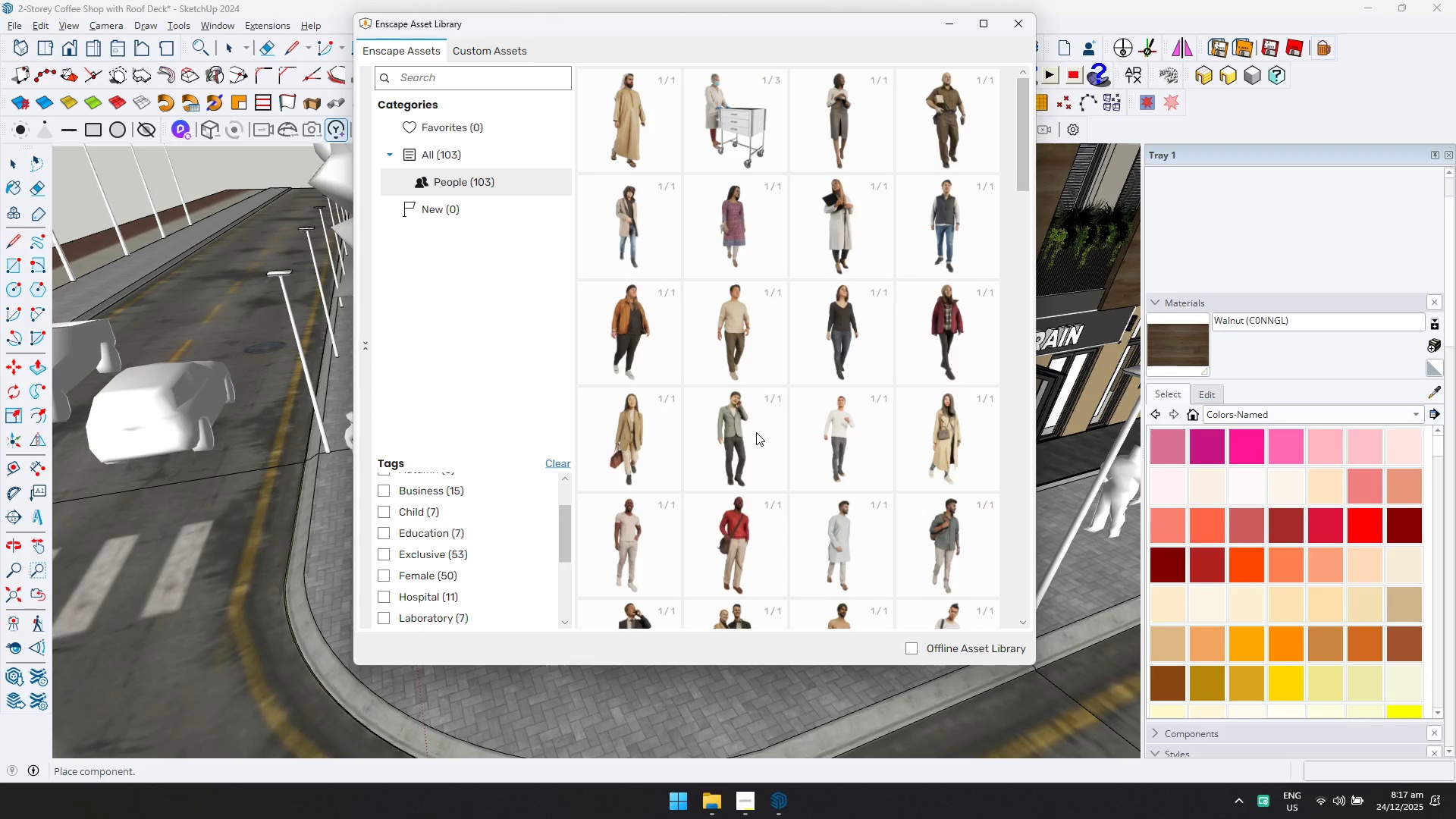 
double_click([745, 448])
 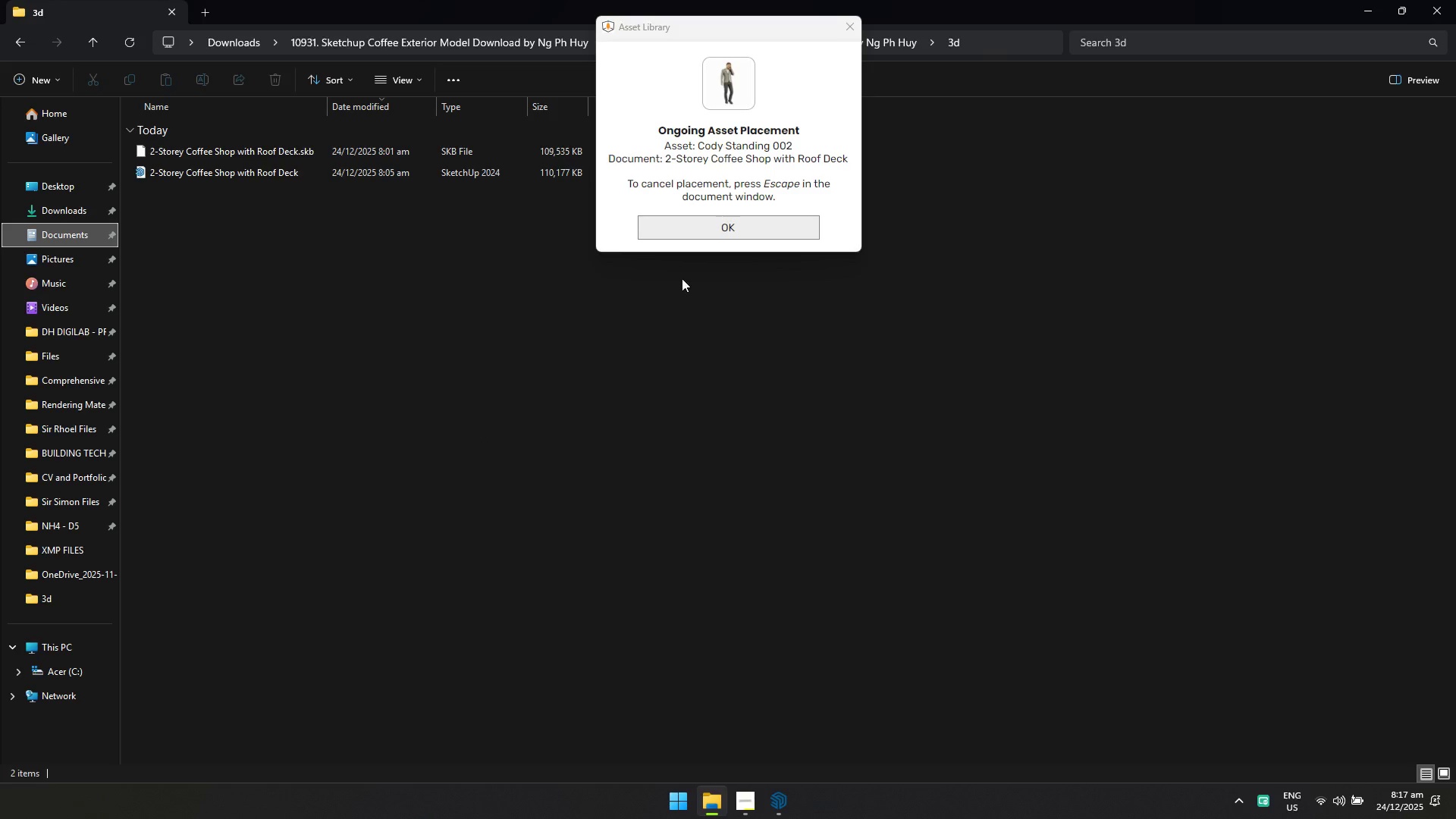 
left_click([691, 229])
 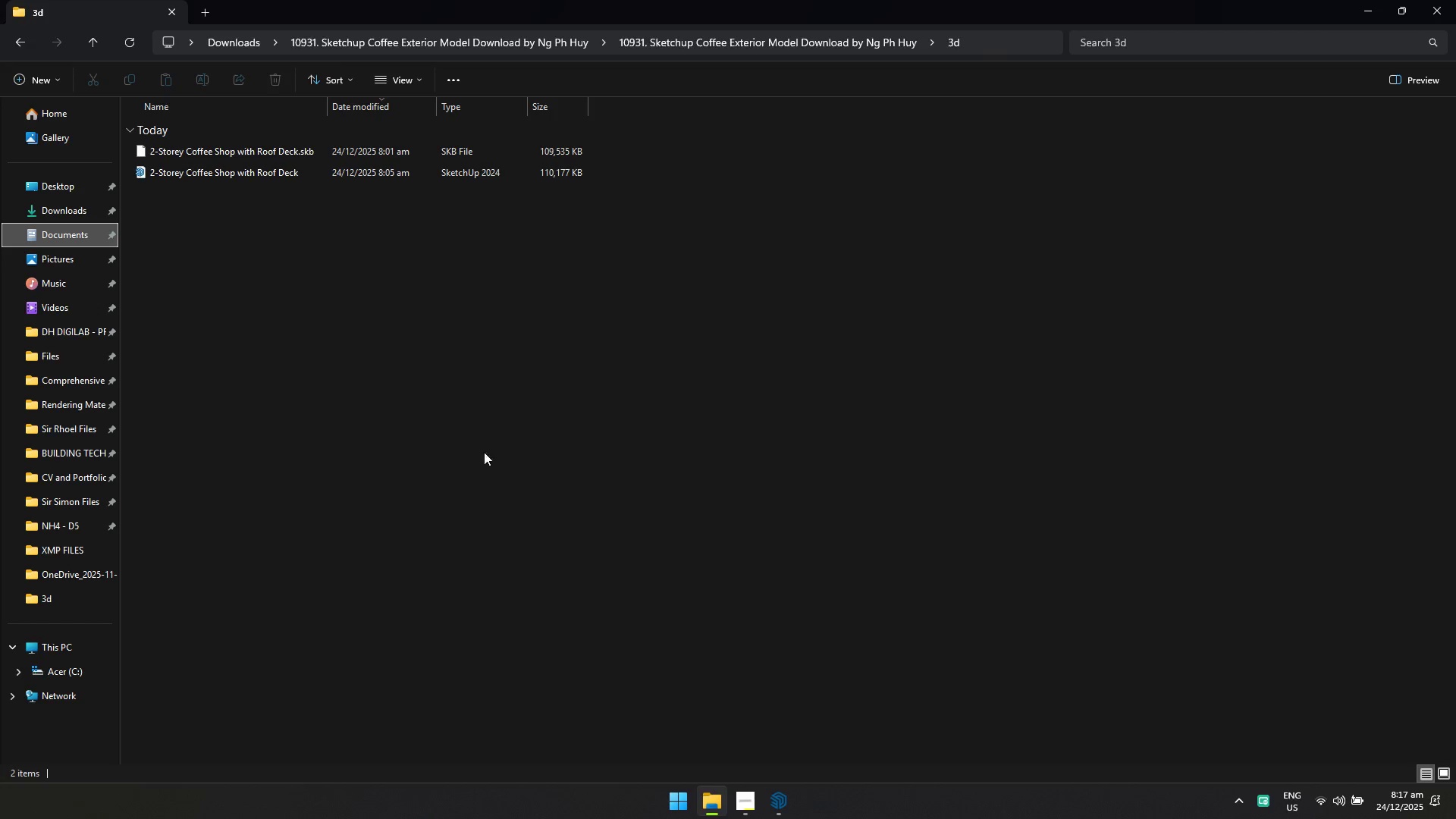 
key(Alt+Tab)
 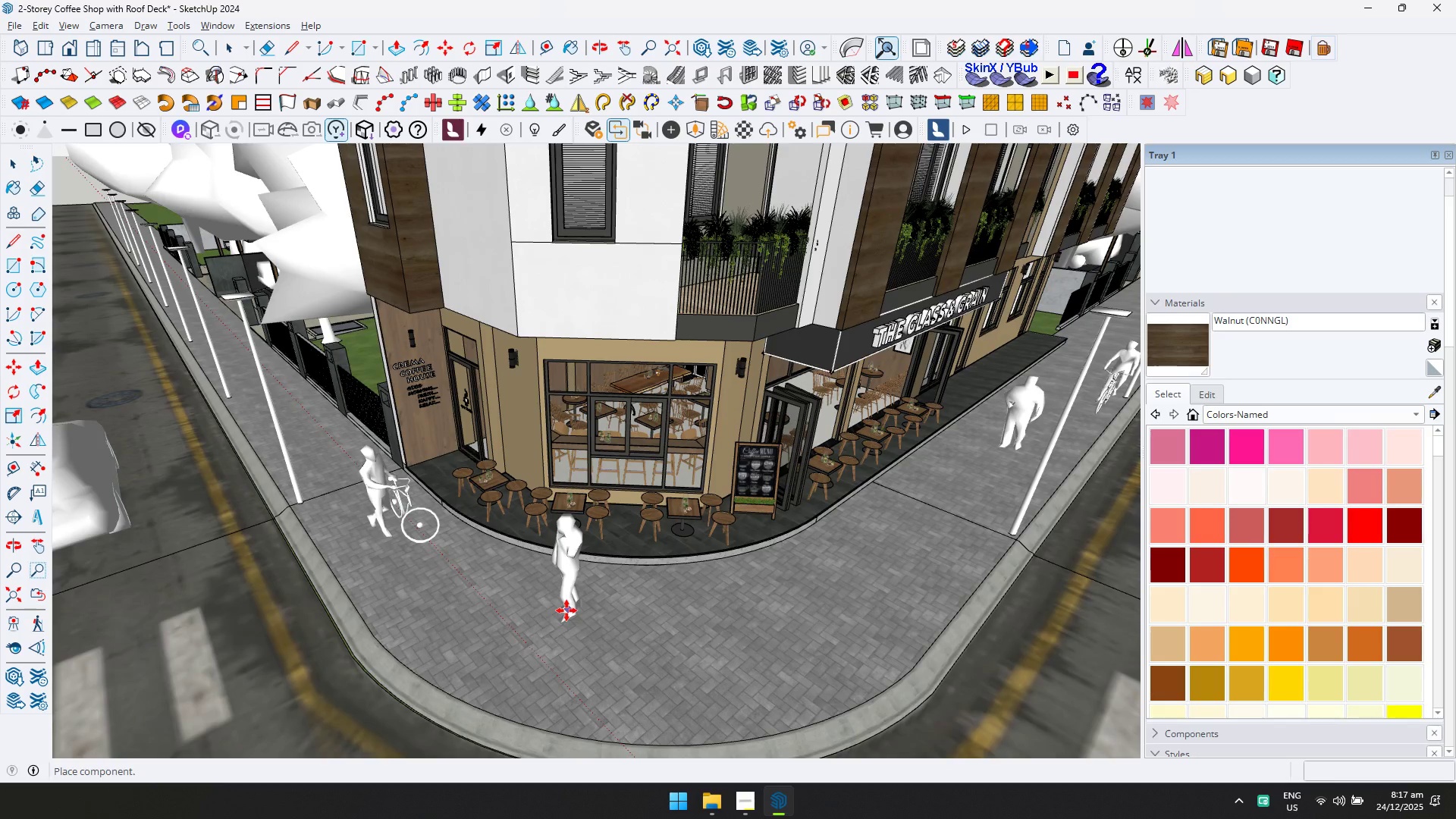 
left_click([576, 650])
 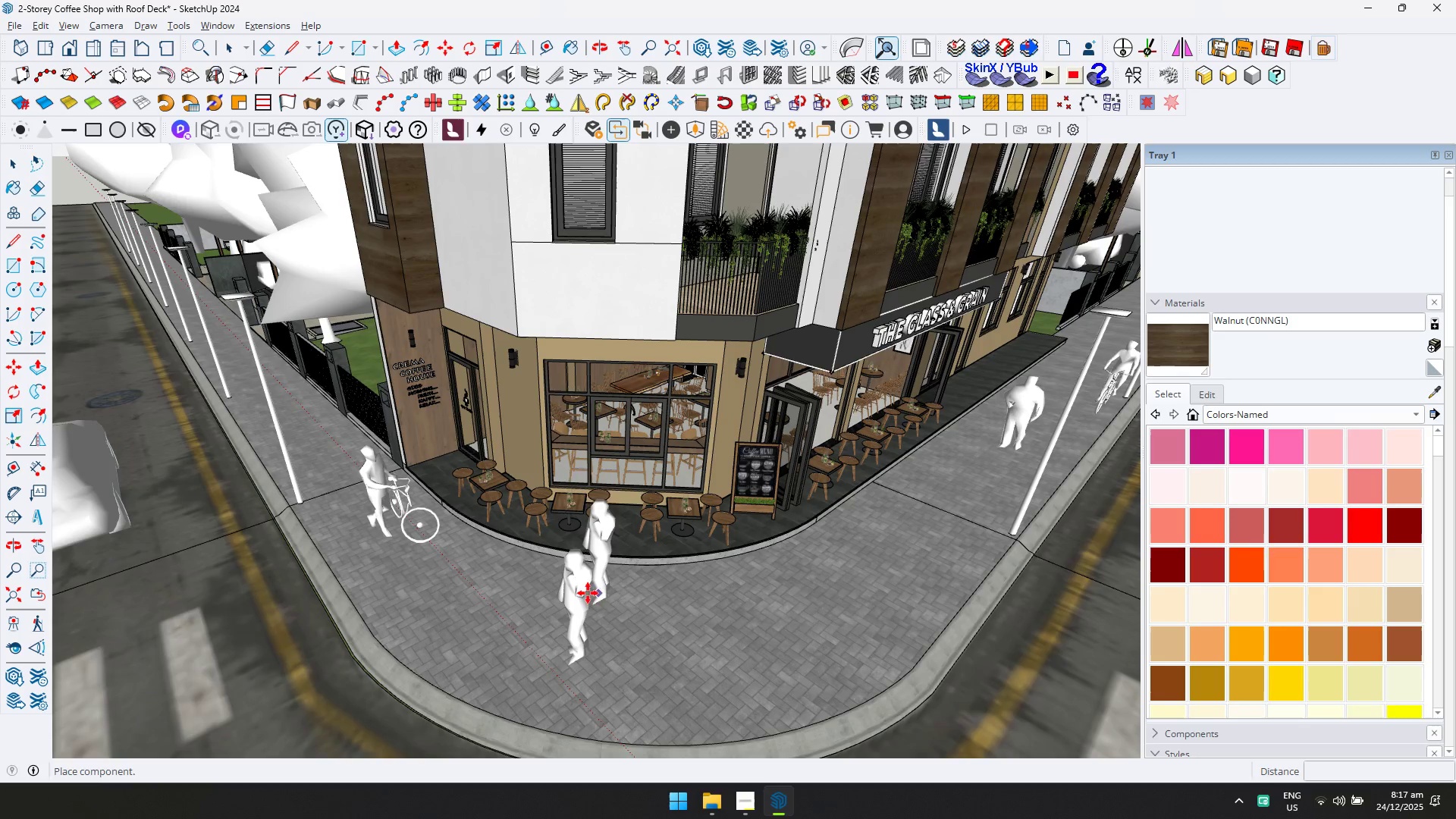 
key(Space)
 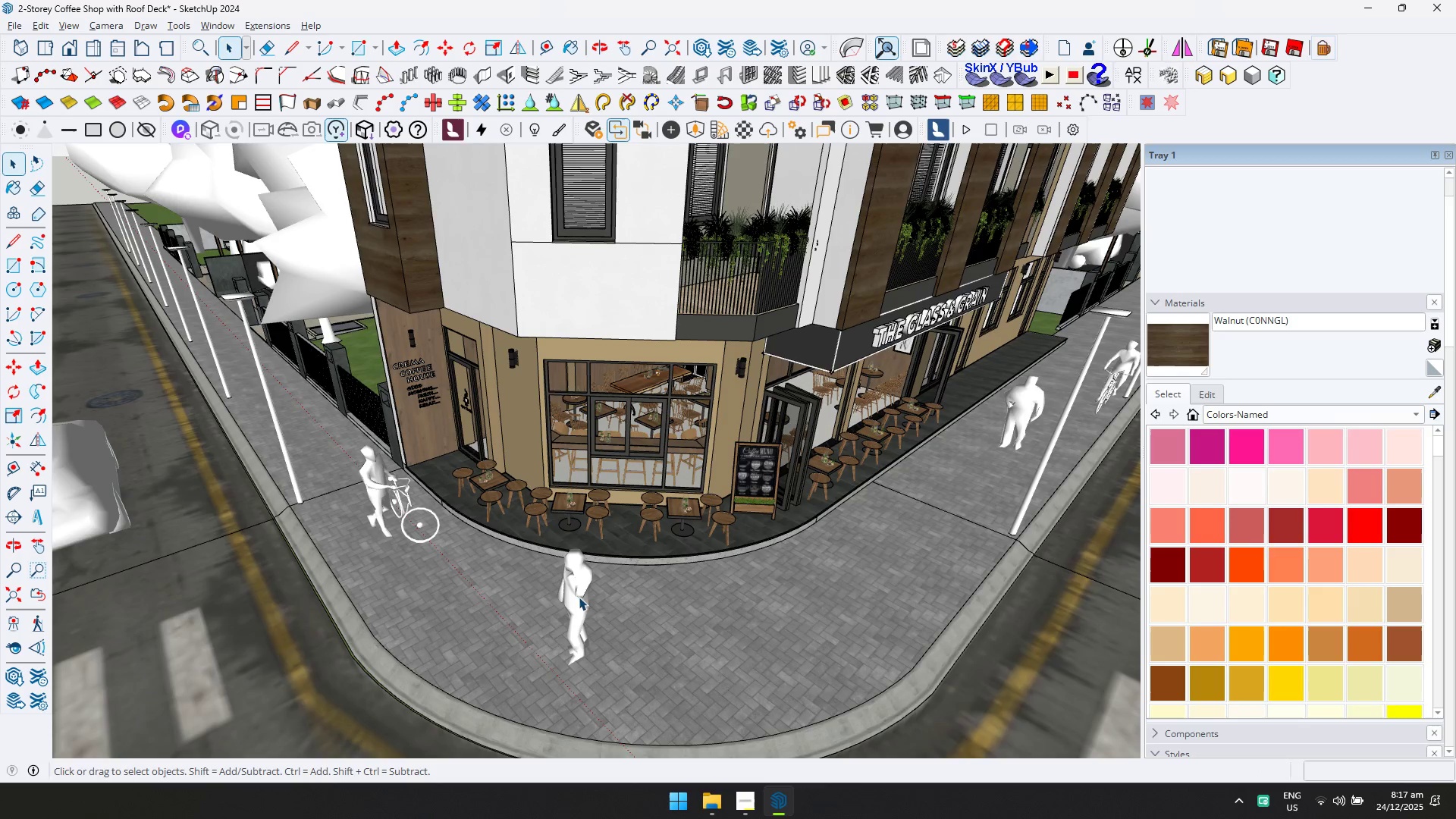 
left_click([579, 591])
 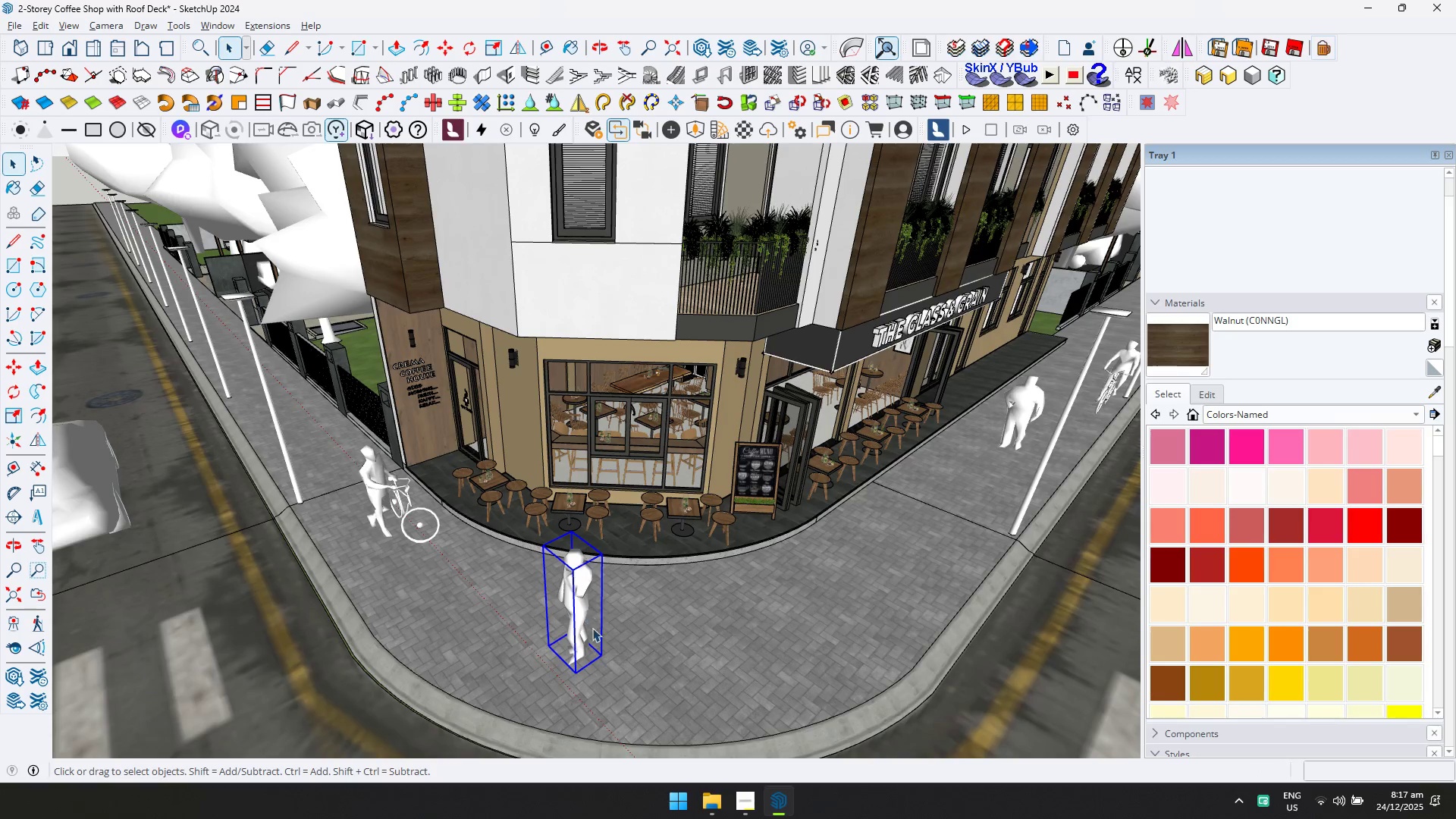 
key(Q)
 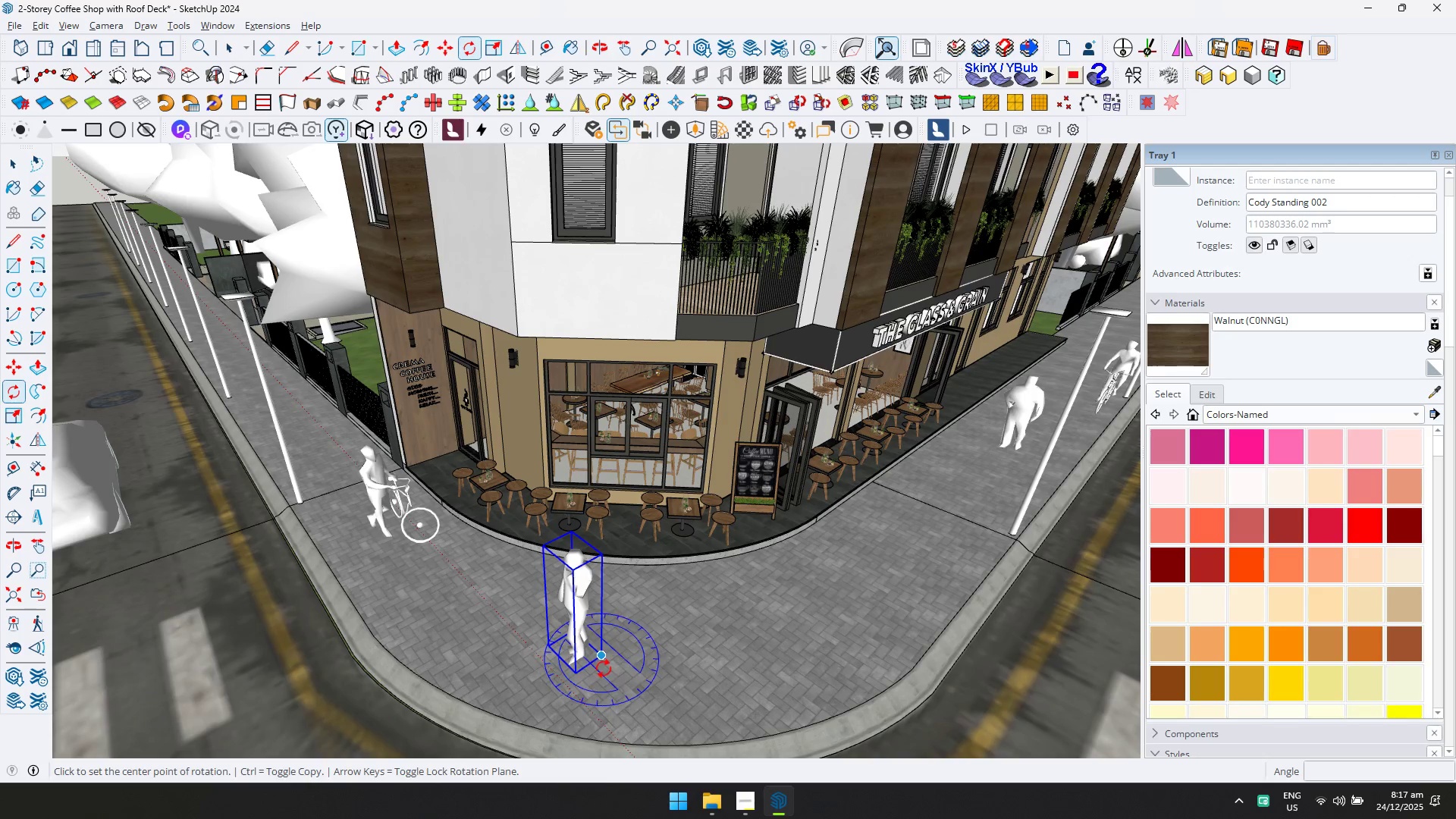 
left_click([587, 662])
 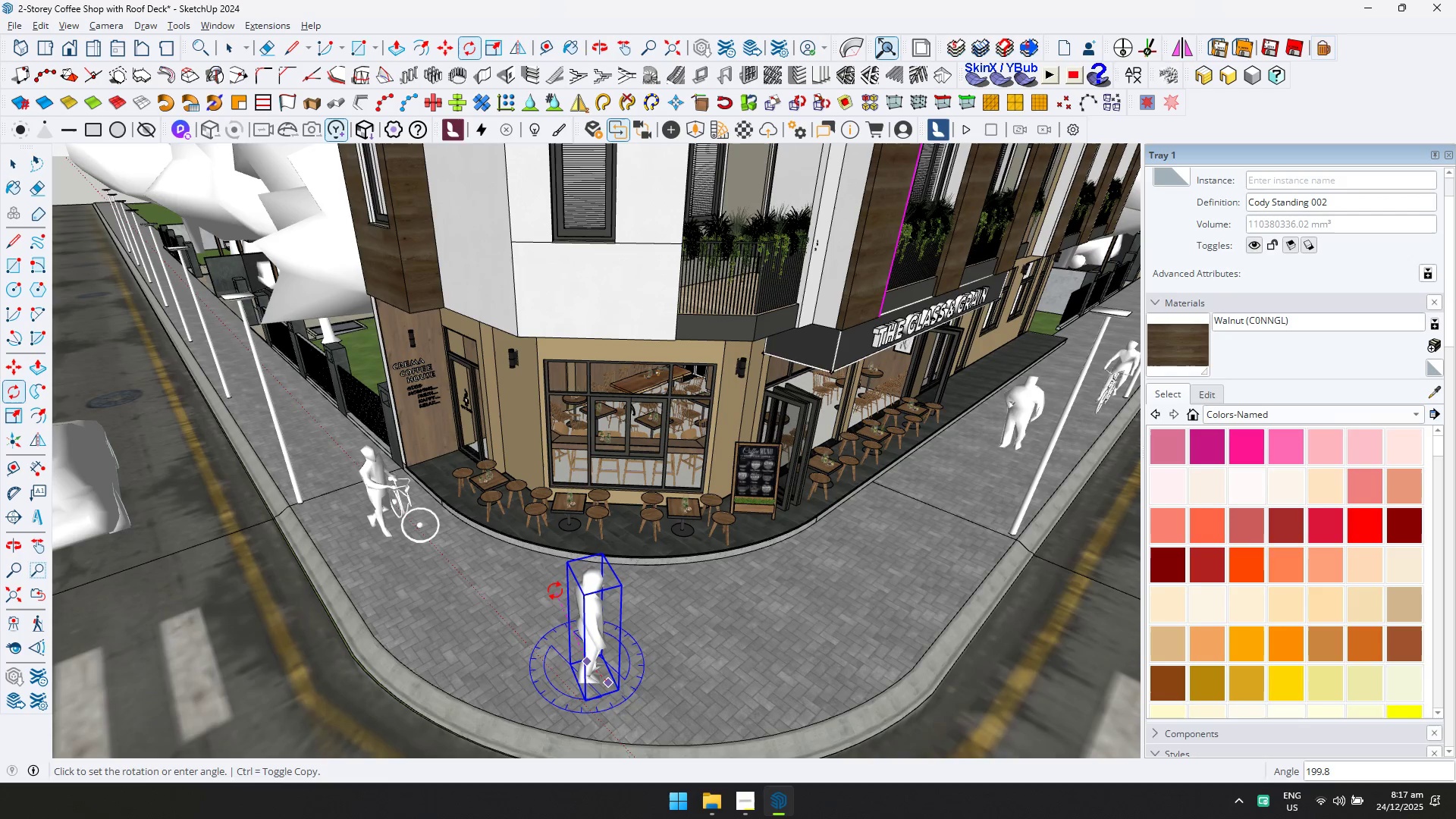 
left_click([573, 578])
 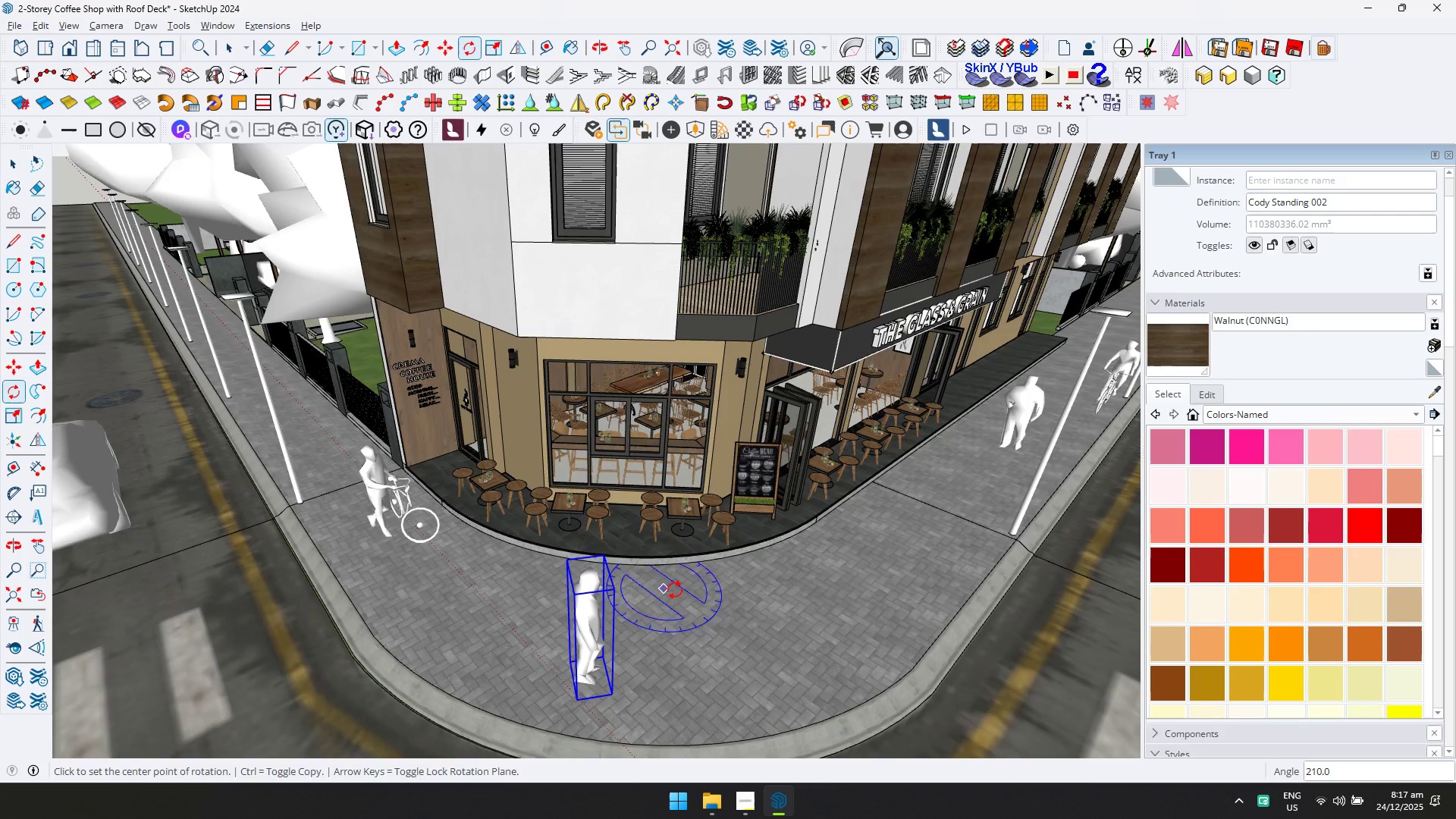 
key(M)
 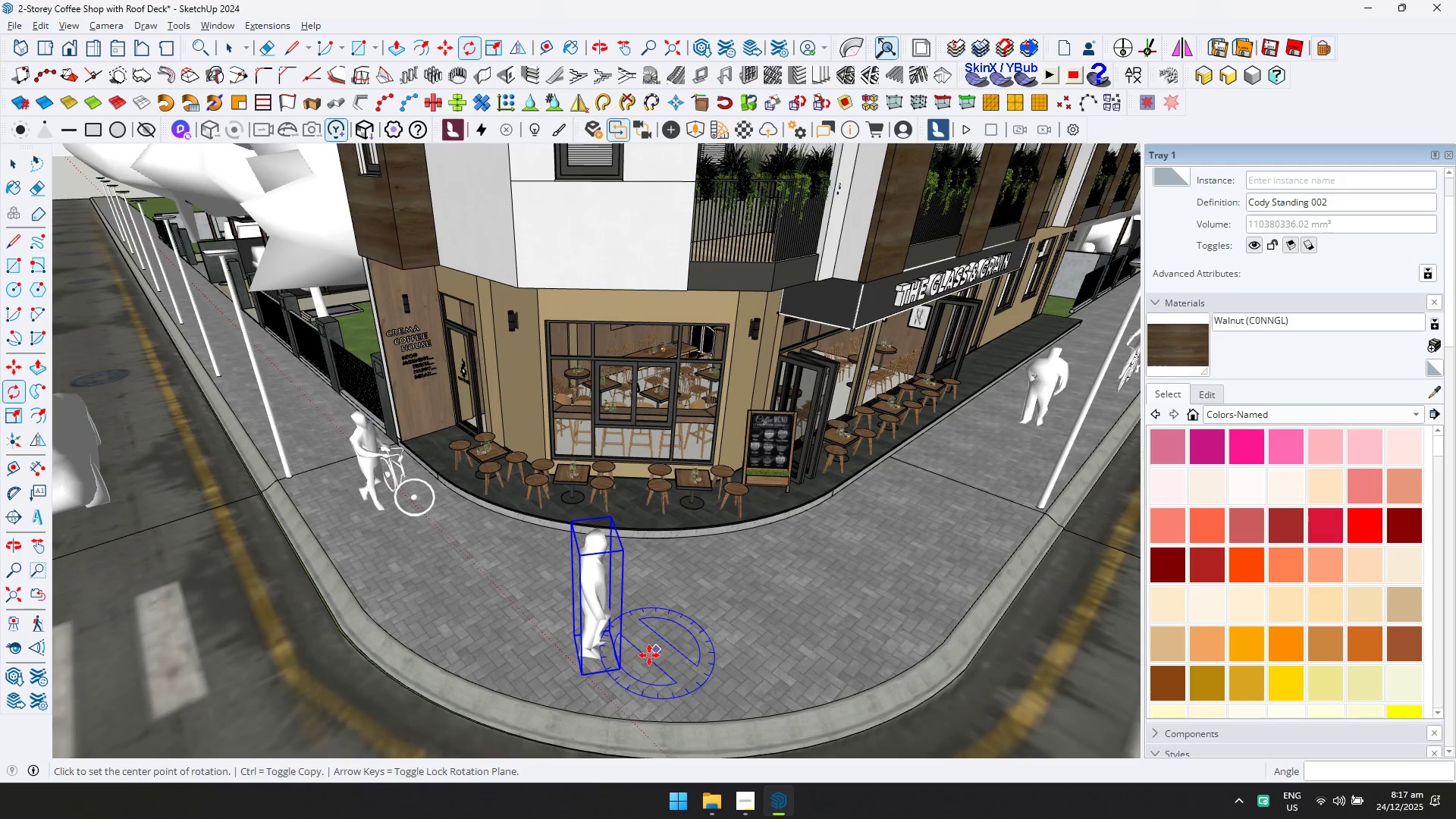 
scroll: coordinate [661, 645], scroll_direction: up, amount: 1.0
 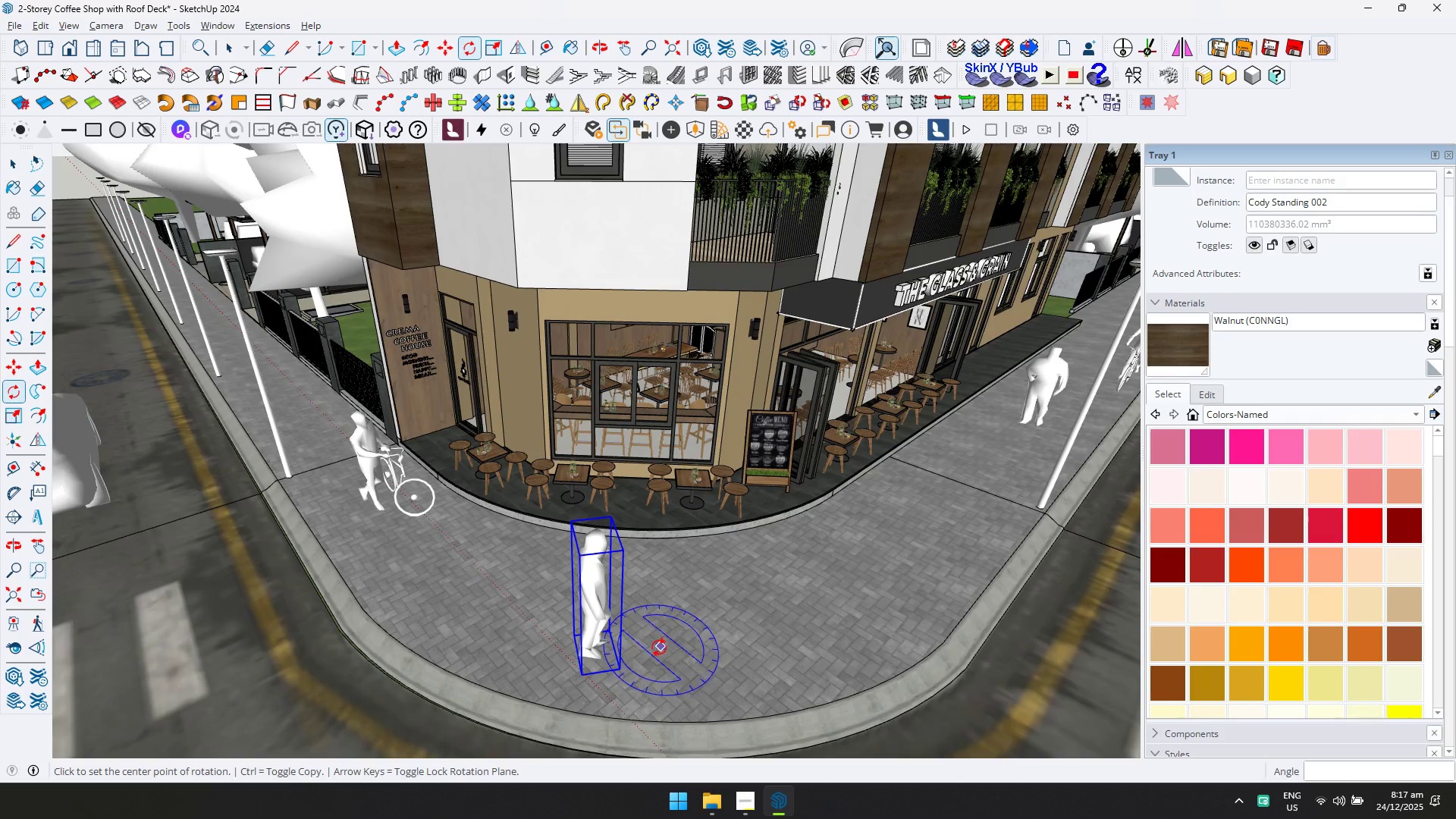 
left_click([645, 658])
 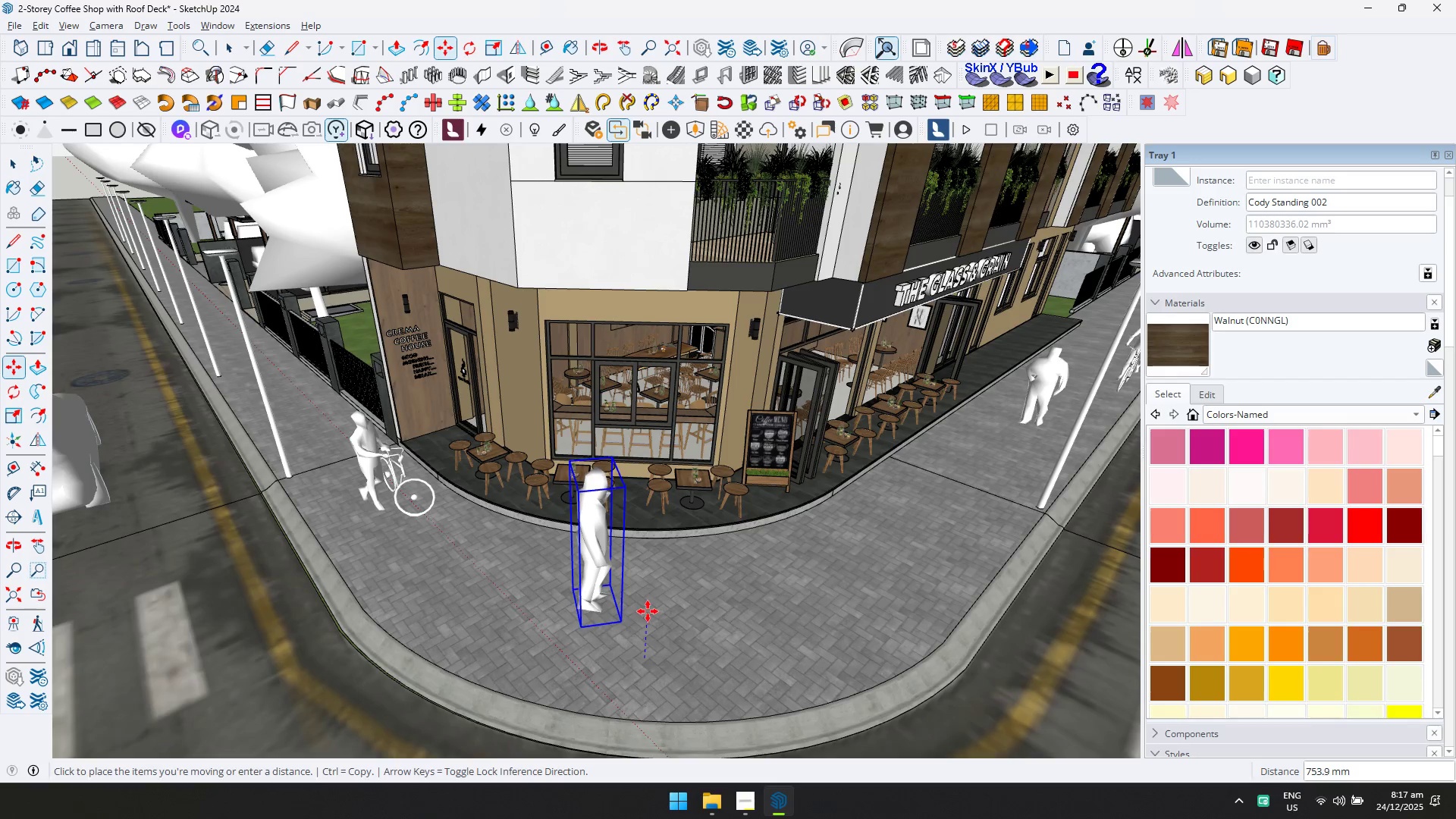 
left_click([658, 616])
 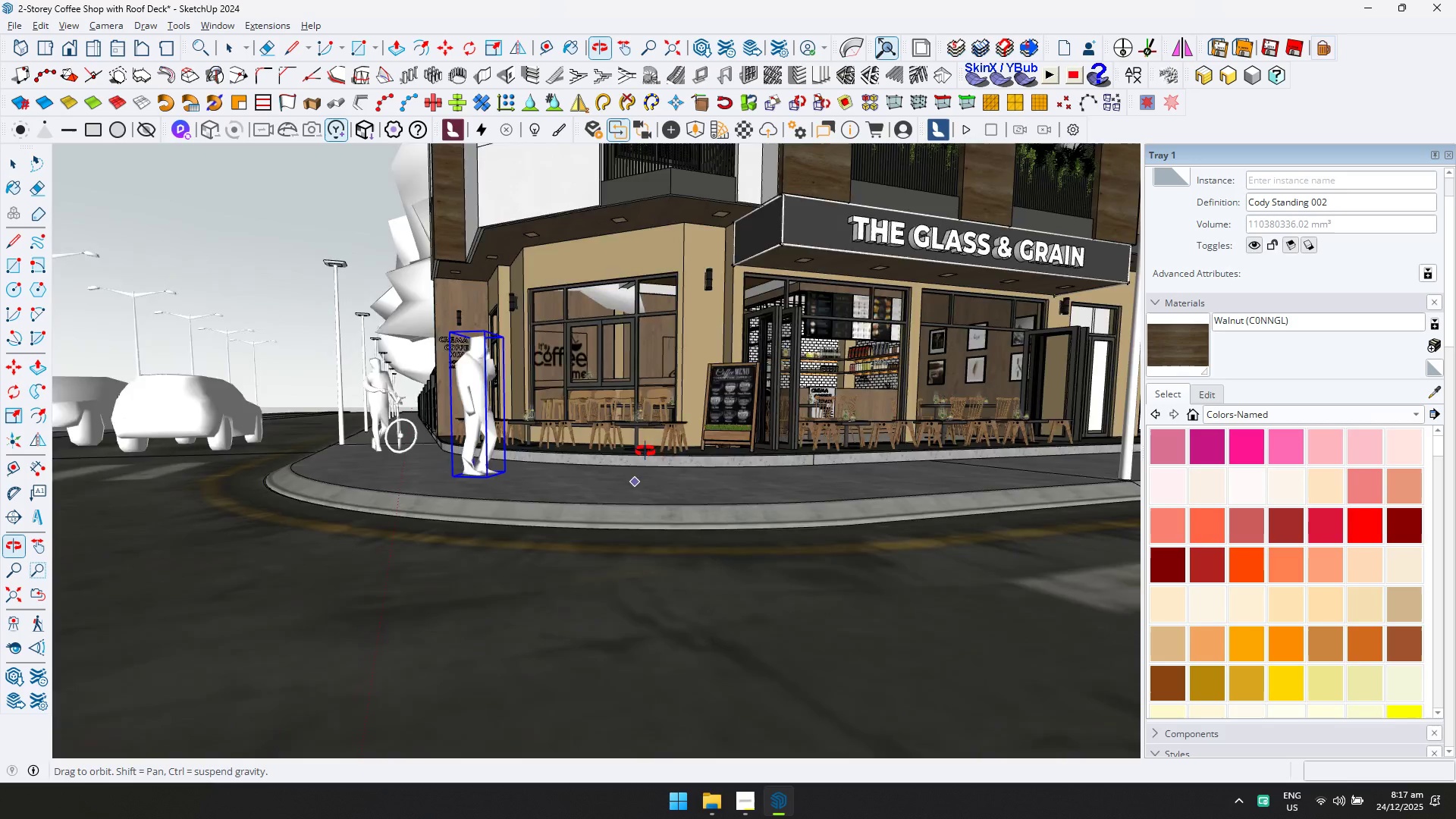 
hold_key(key=ShiftLeft, duration=0.31)
scroll: coordinate [737, 476], scroll_direction: down, amount: 7.0
 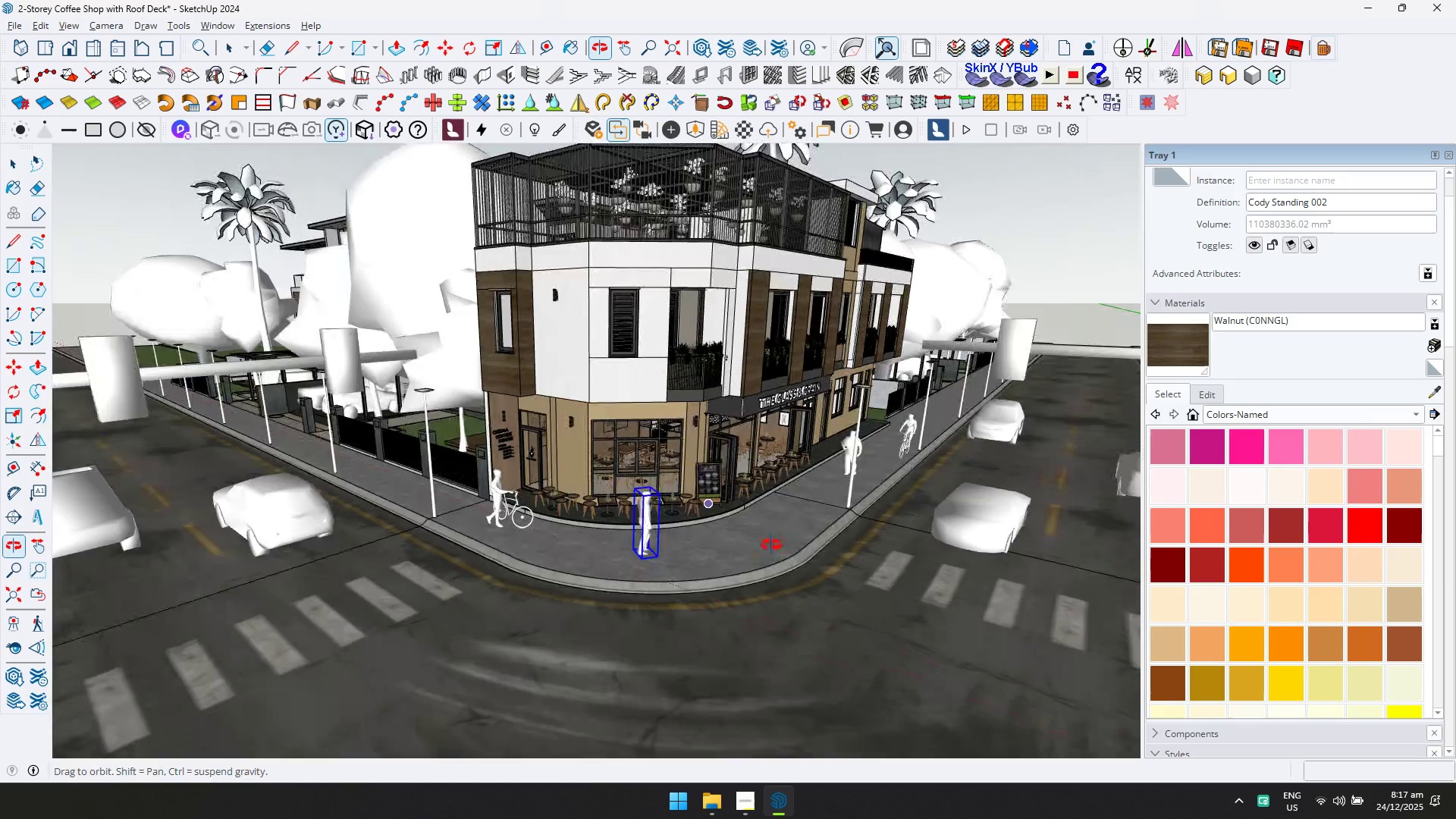 
left_click([623, 577])
 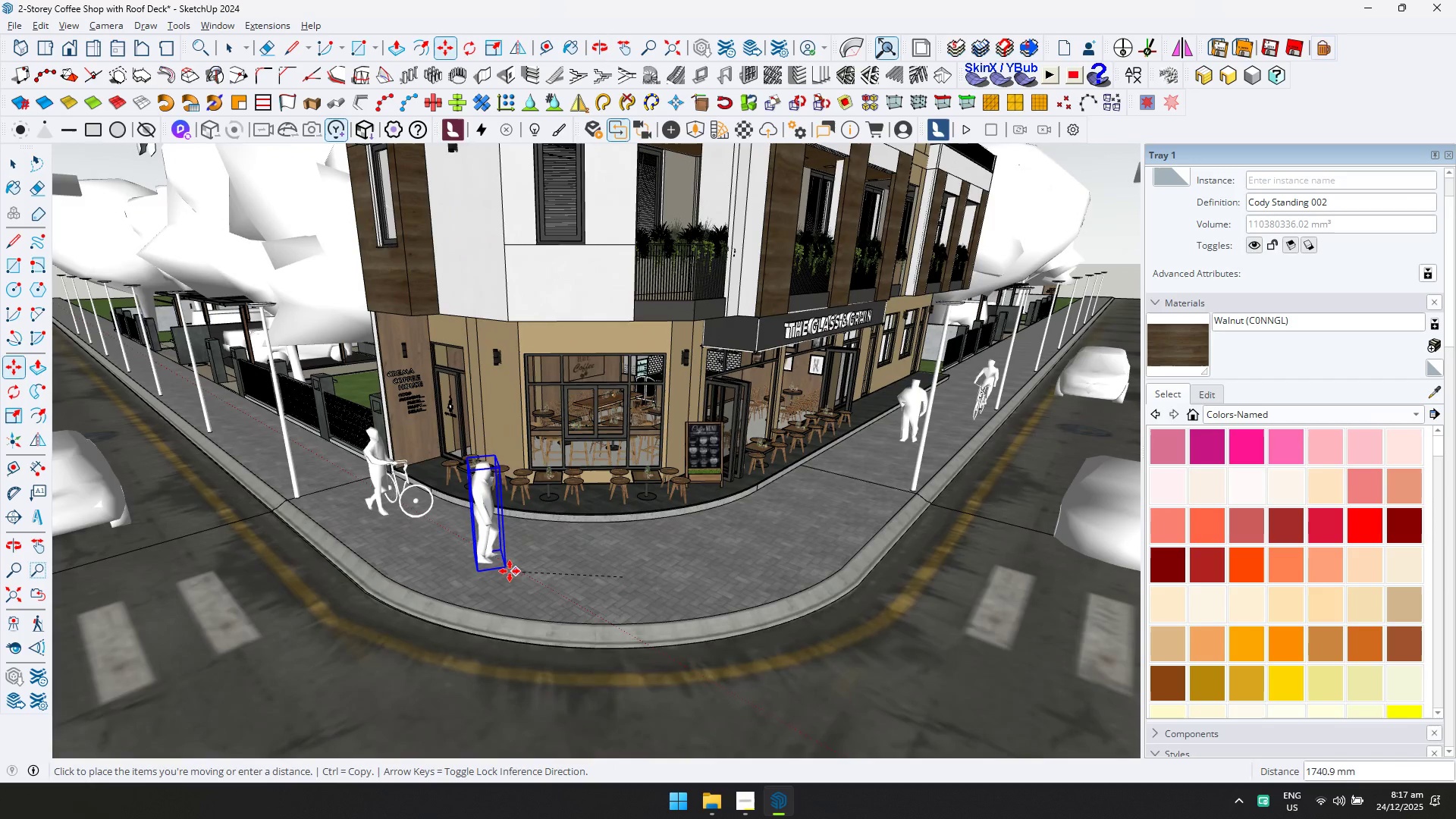 
scroll: coordinate [677, 575], scroll_direction: up, amount: 5.0
 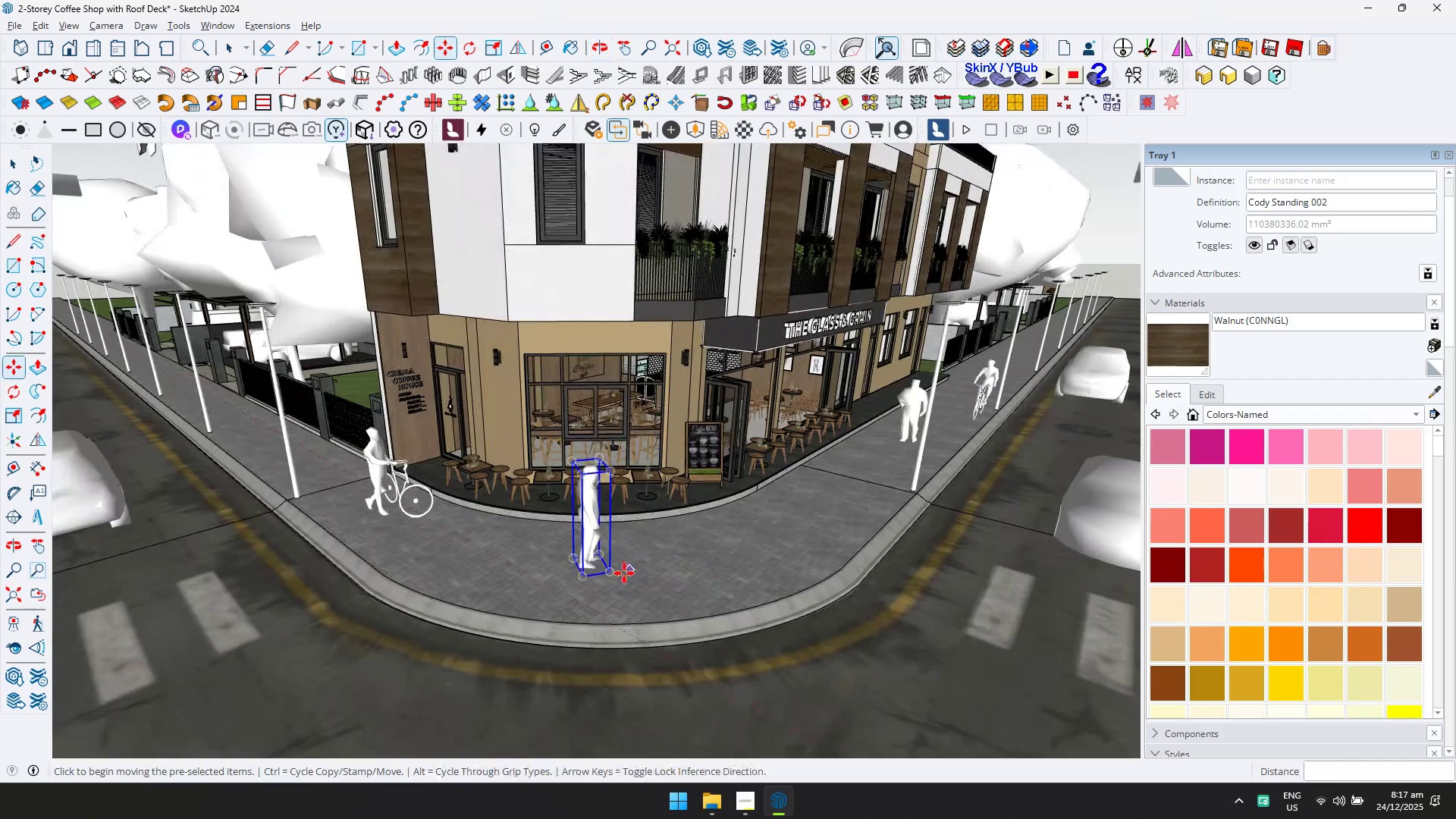 
left_click([509, 571])
 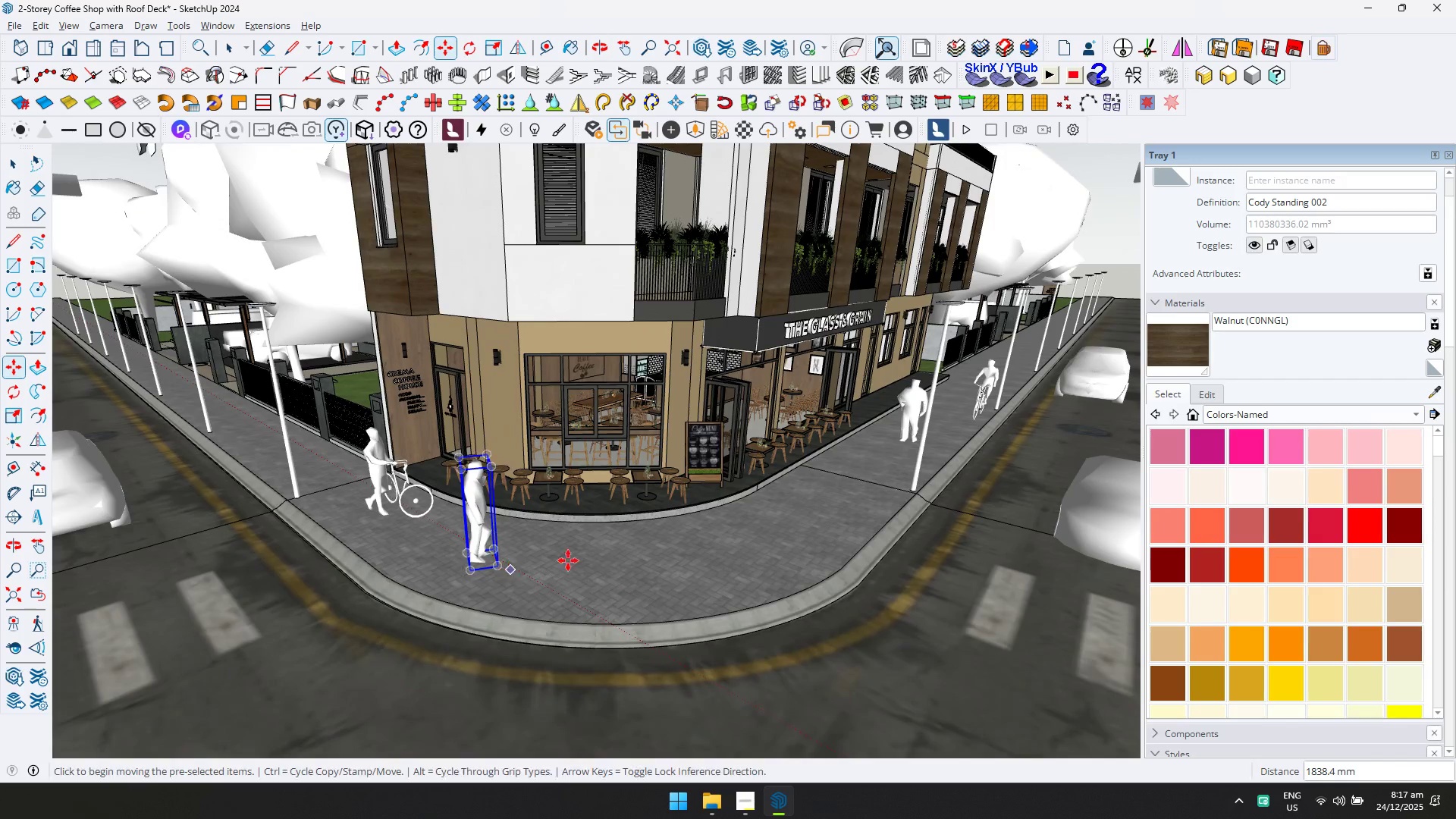 
key(Shift+ShiftLeft)
 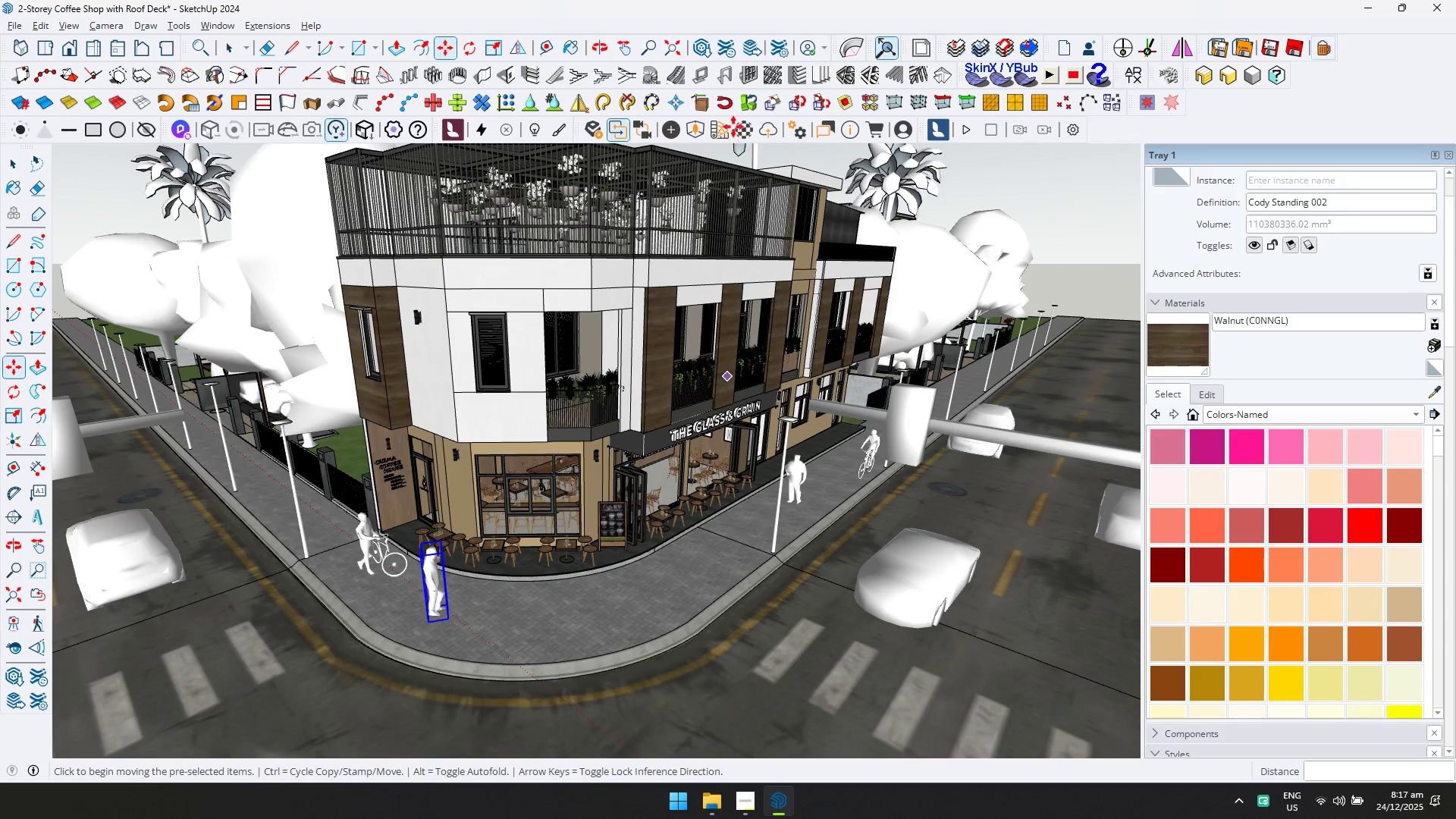 
scroll: coordinate [577, 413], scroll_direction: down, amount: 9.0
 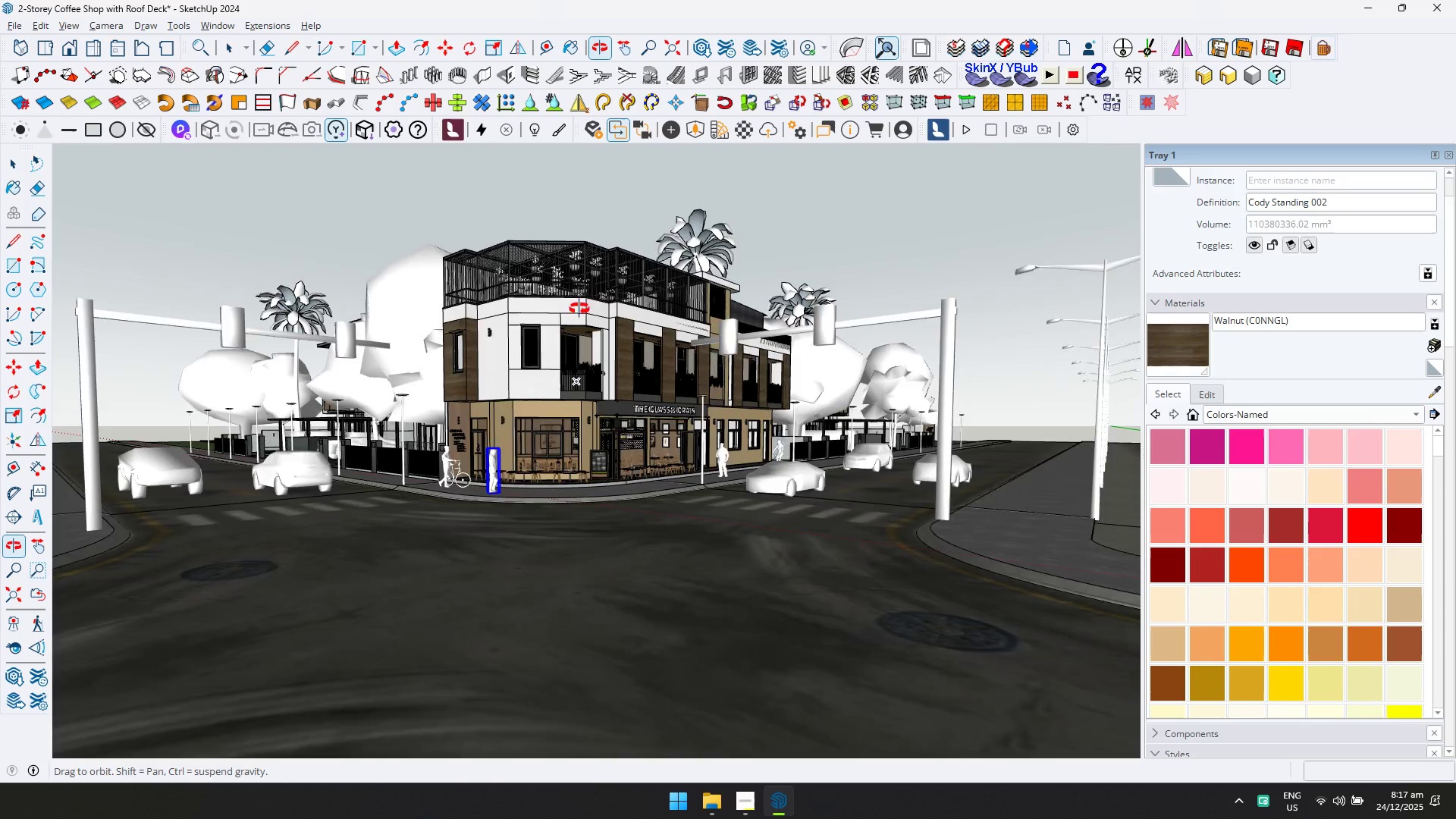 
scroll: coordinate [636, 425], scroll_direction: up, amount: 6.0
 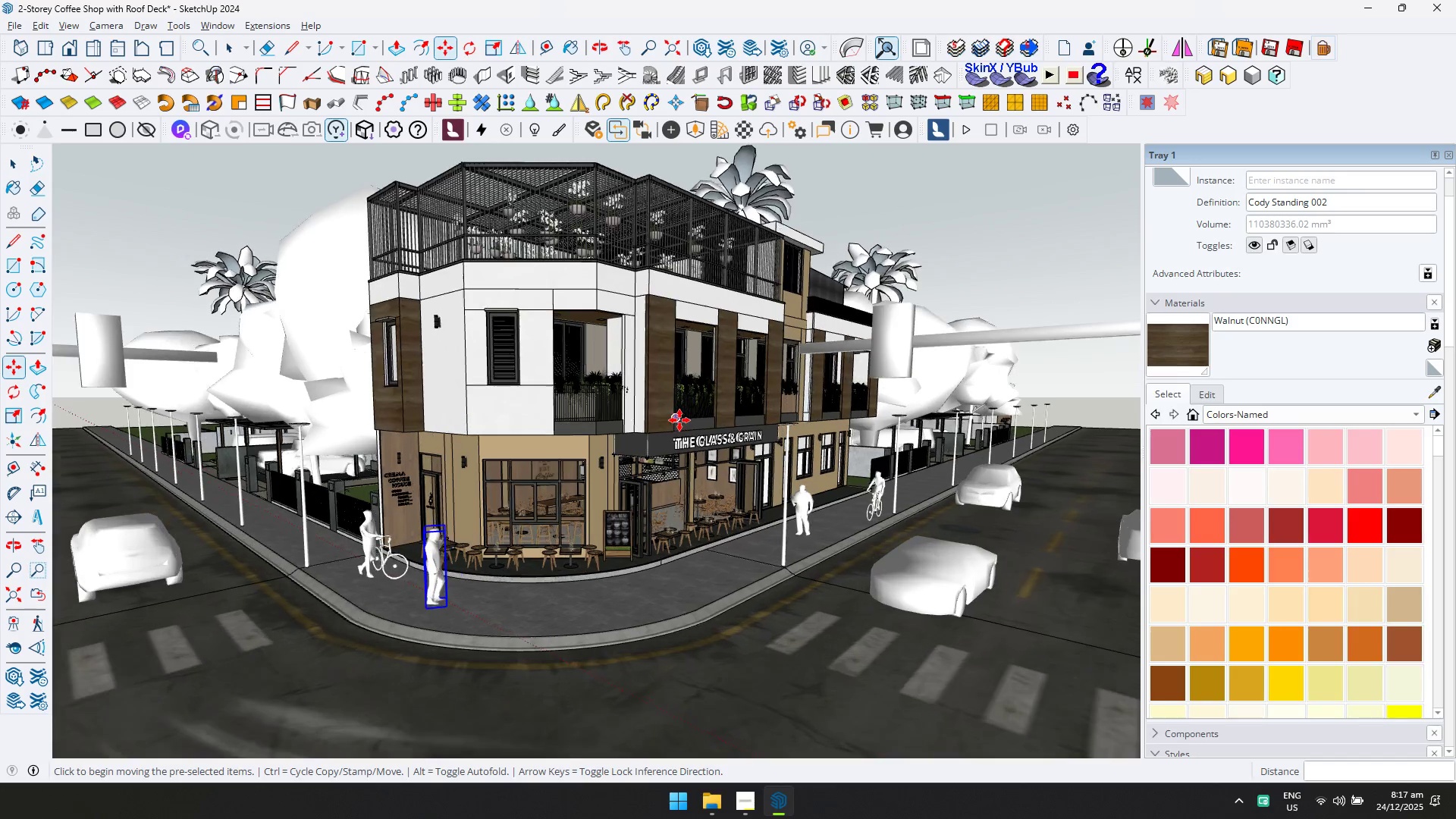 
left_click([701, 131])
 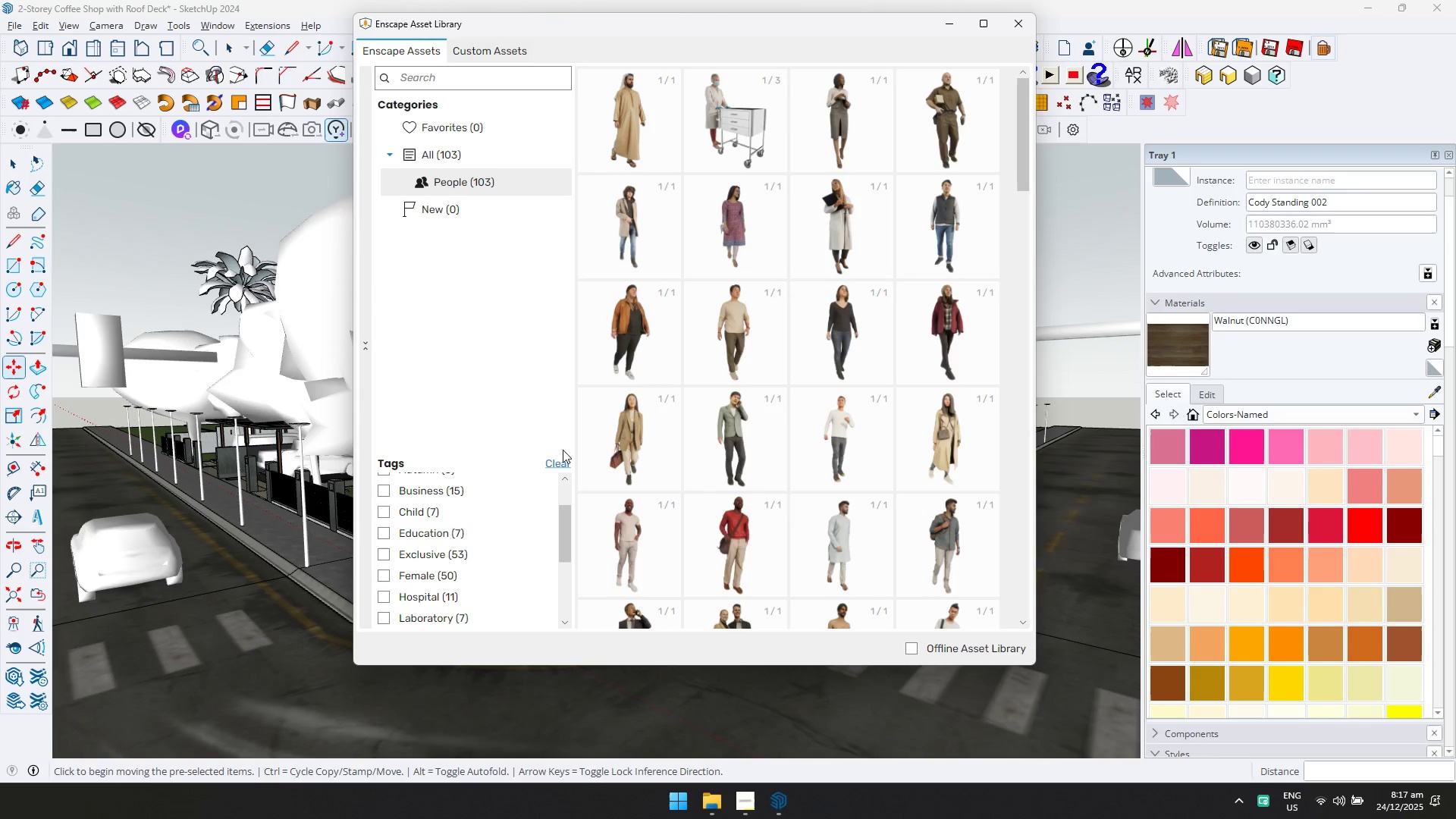 
left_click([566, 464])
 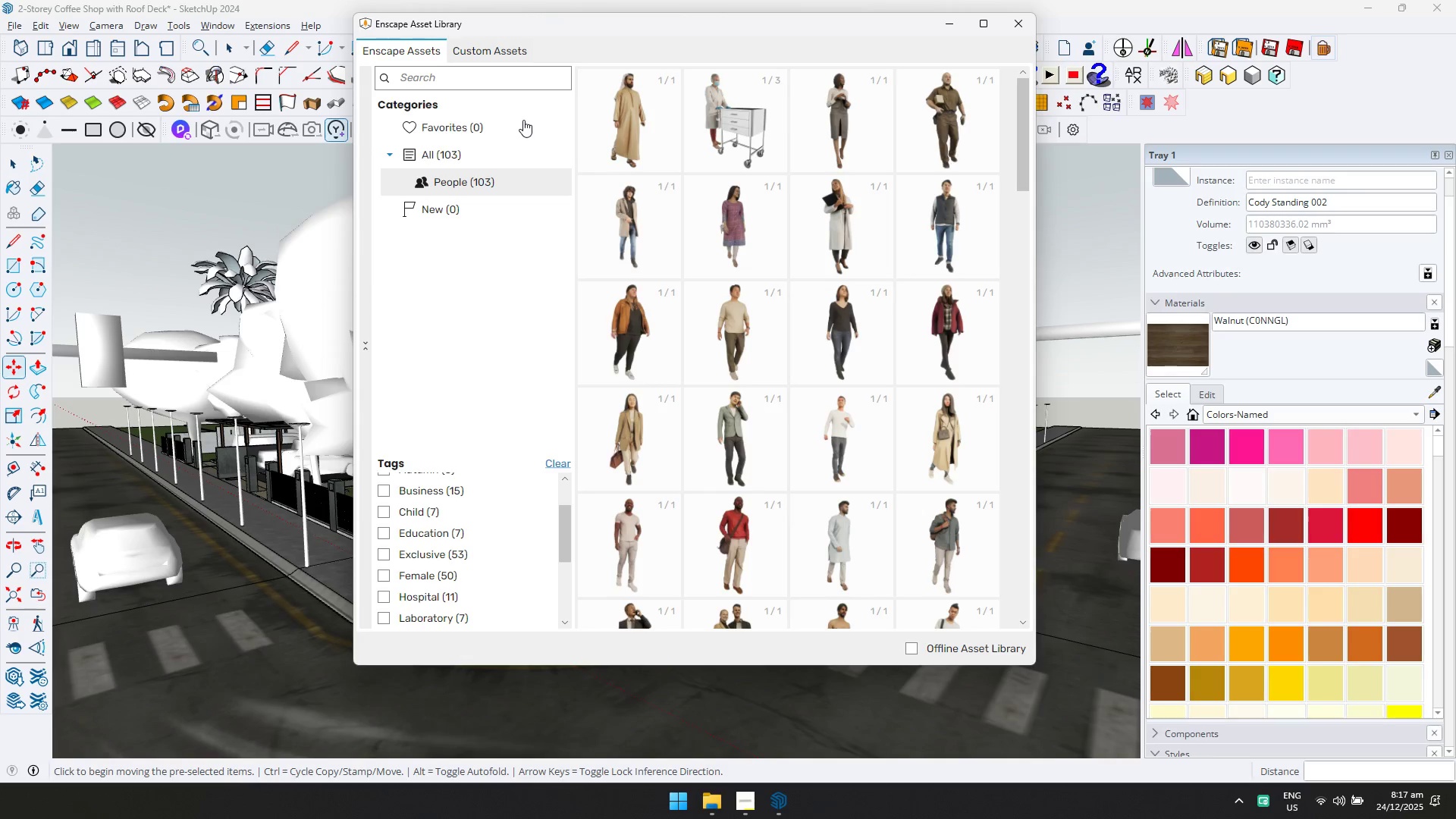 
wait(8.45)
 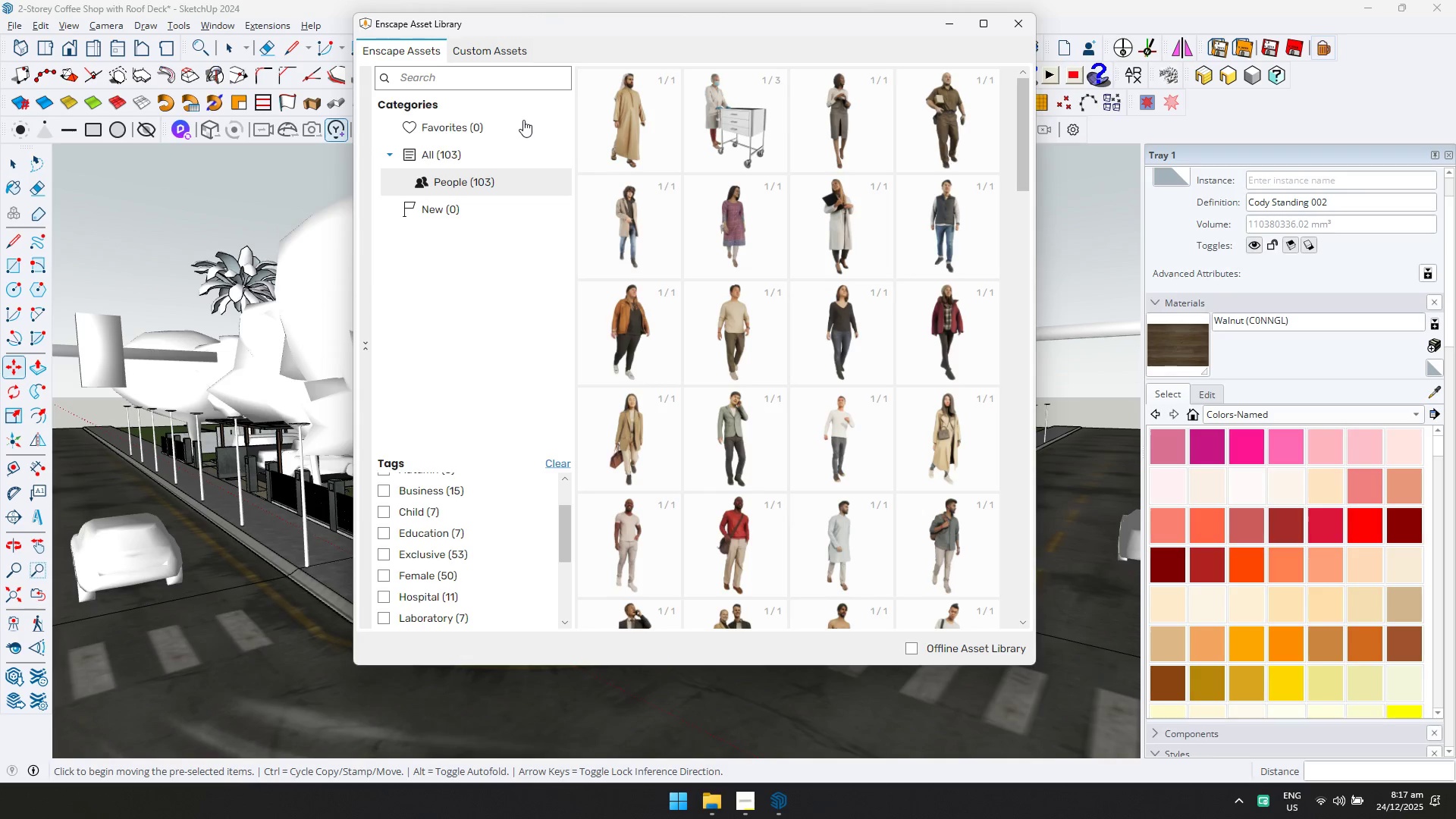 
left_click([495, 137])
 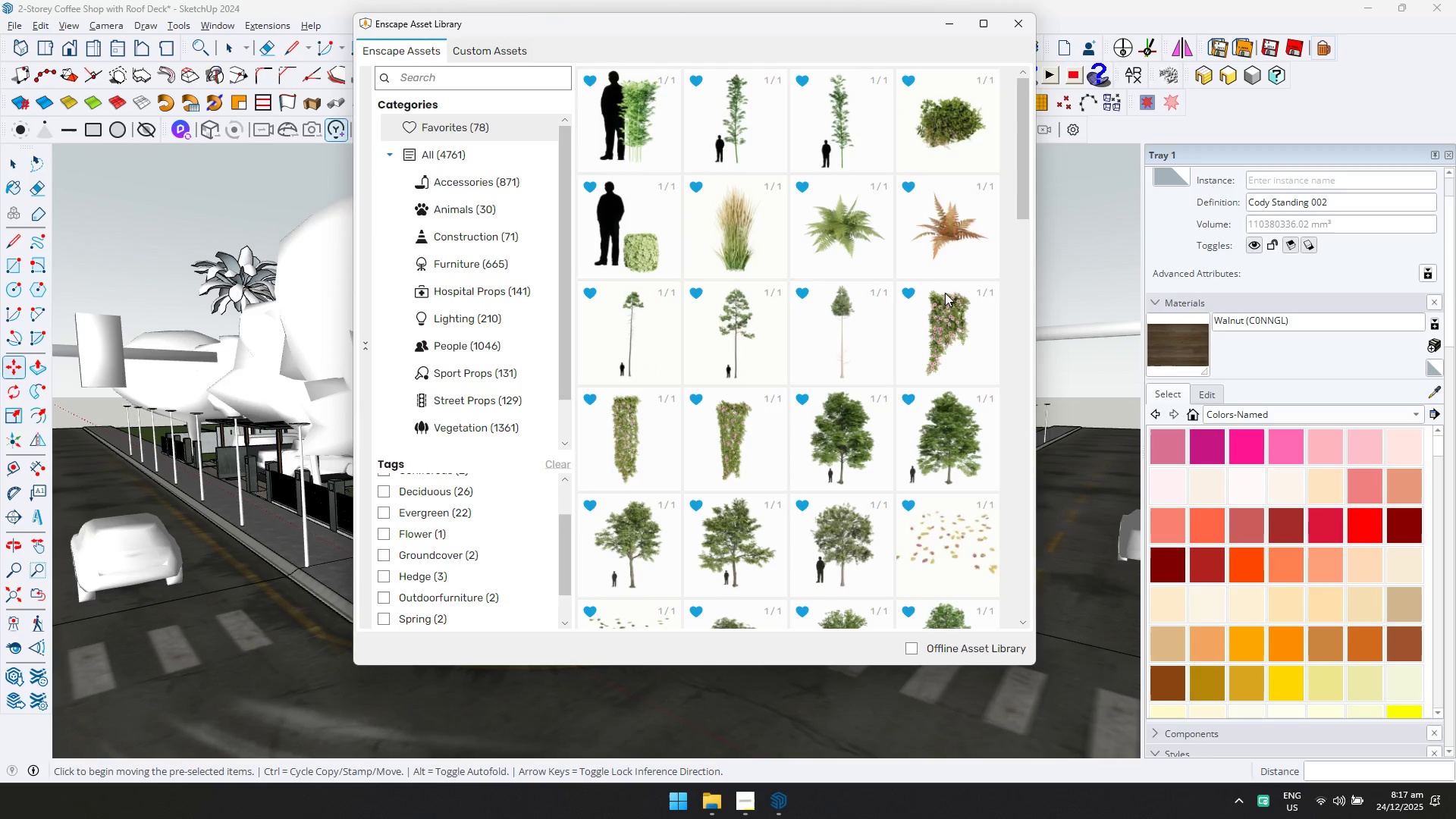 
left_click([940, 529])
 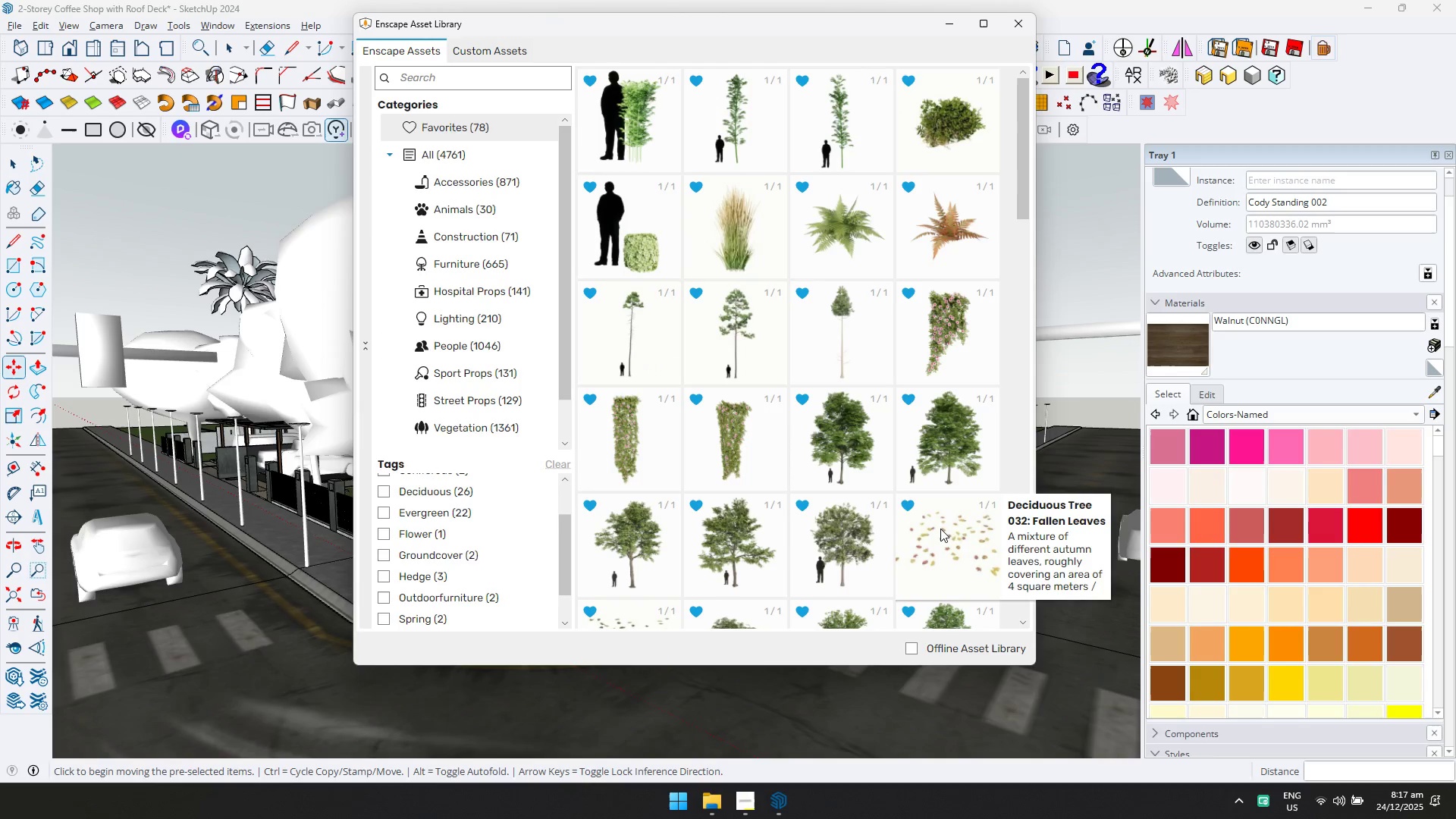 
left_click([940, 529])
 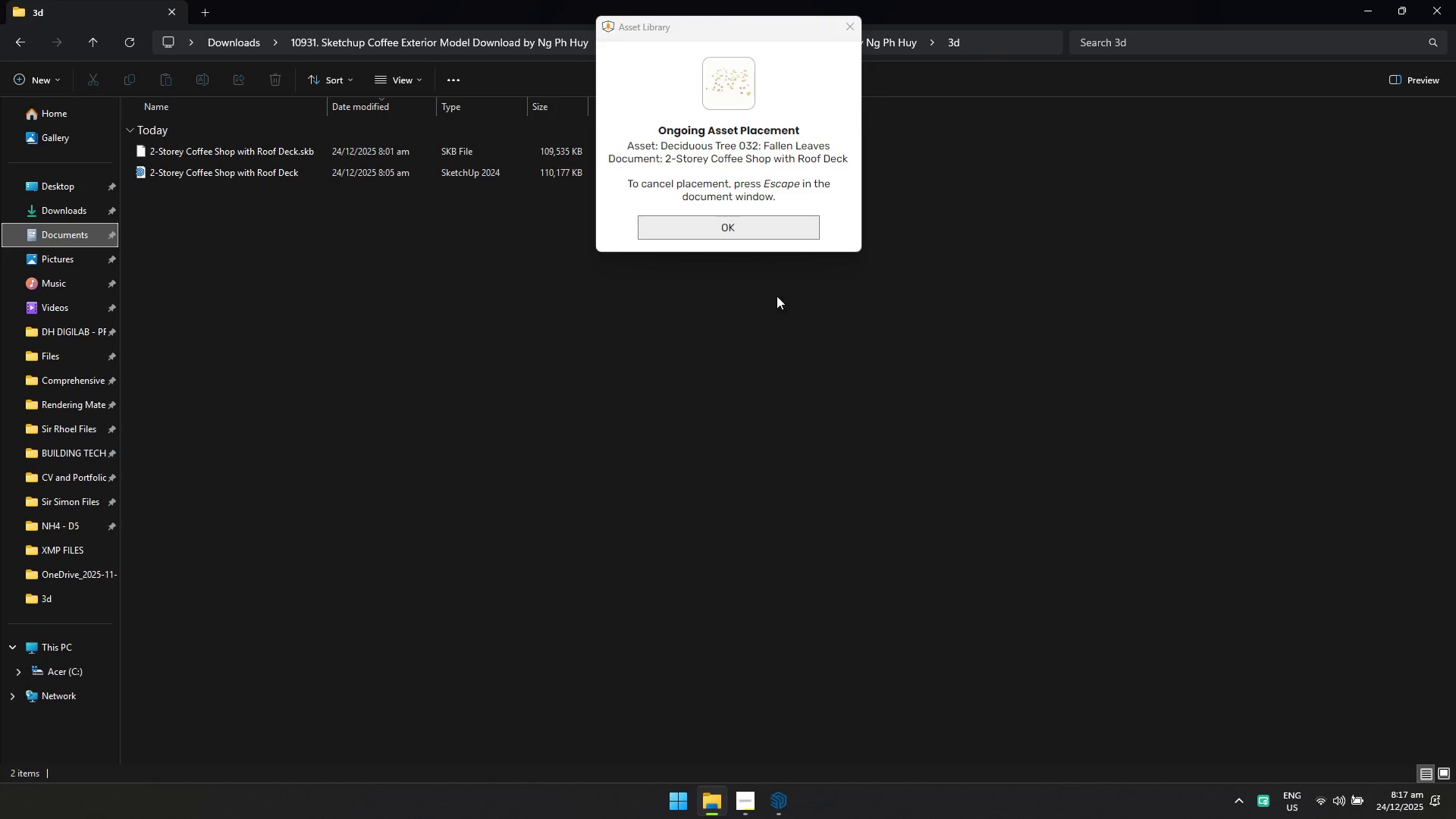 
left_click([740, 225])
 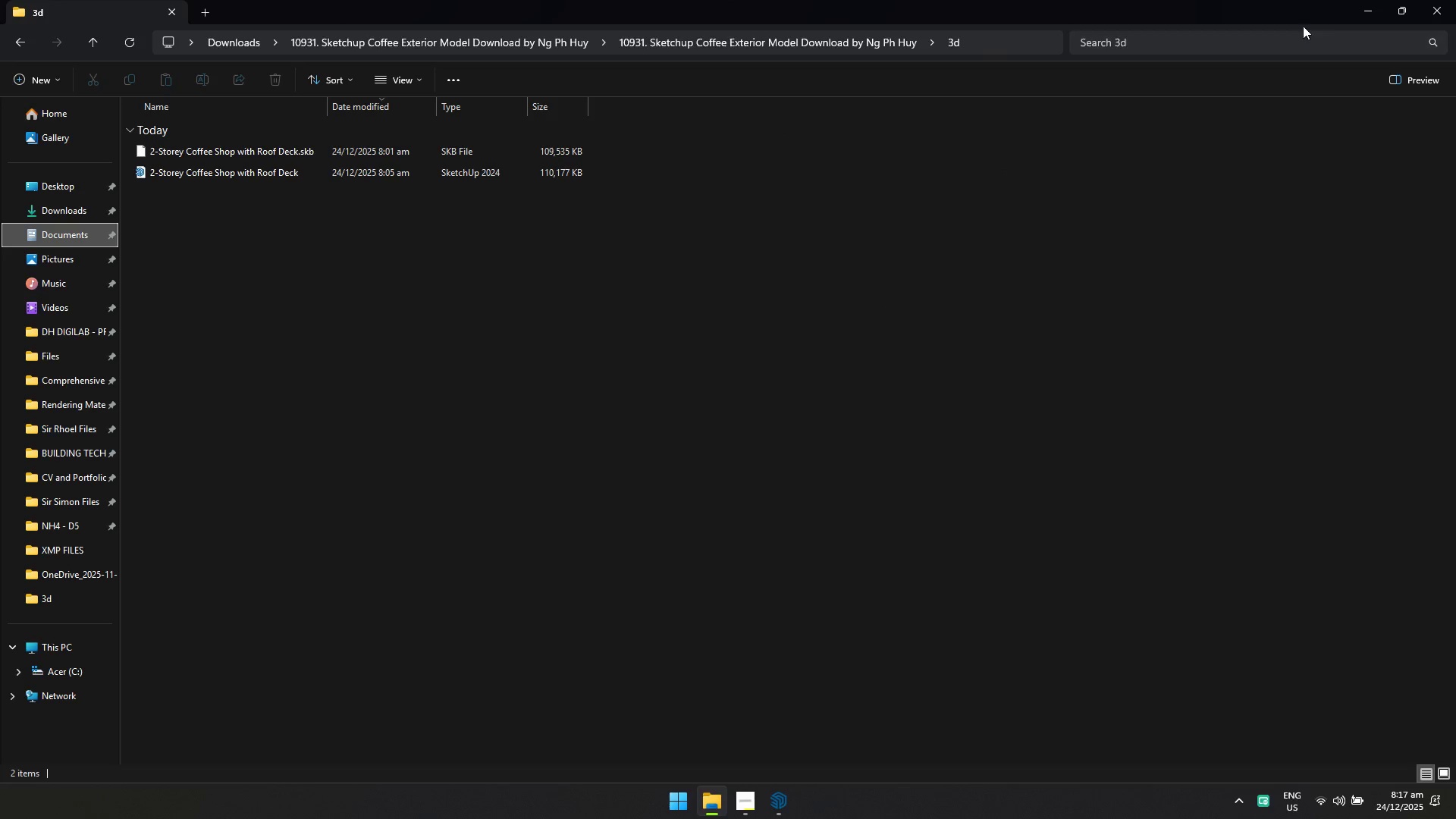 
left_click([1362, 9])
 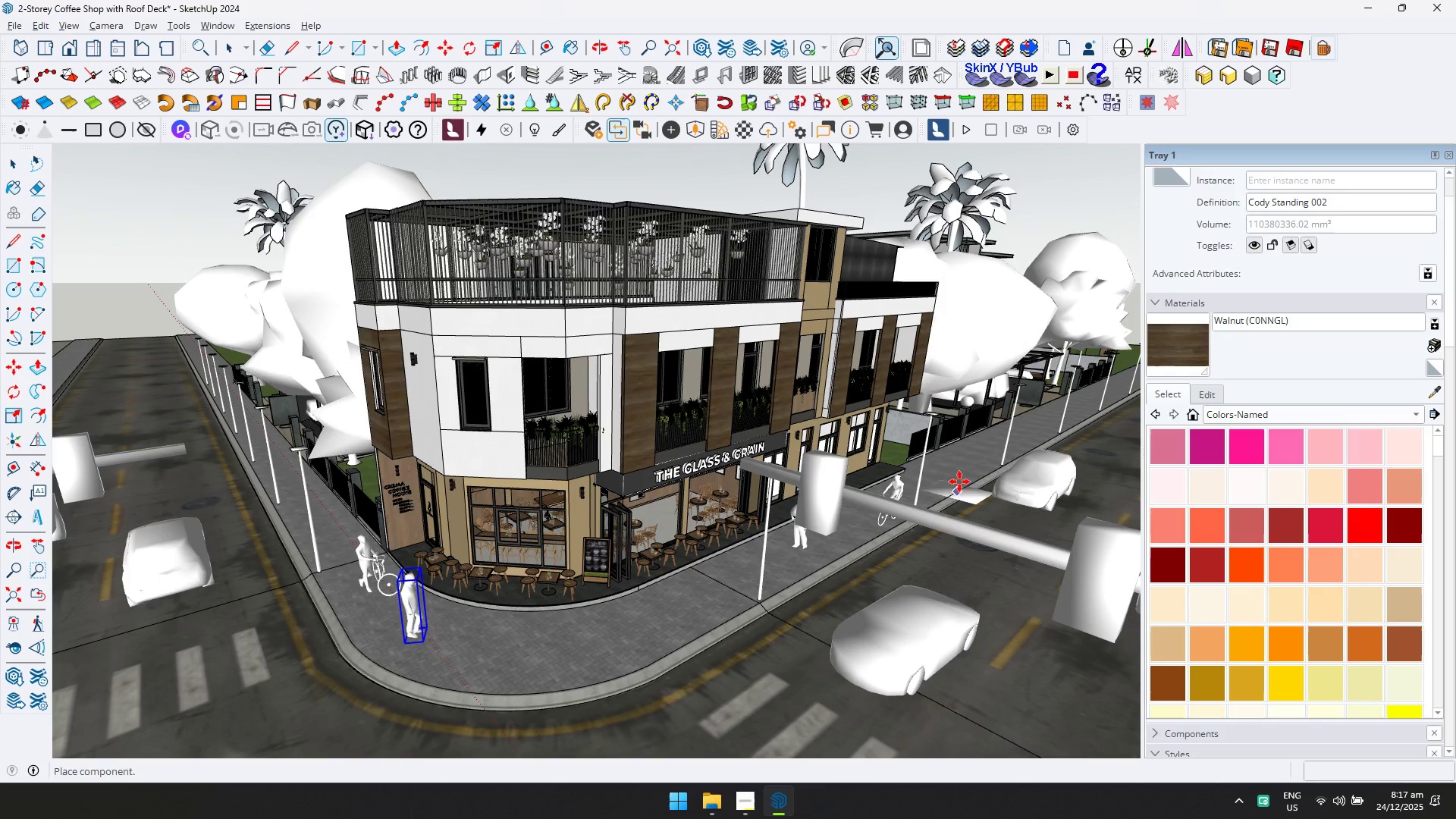 
left_click([956, 453])
 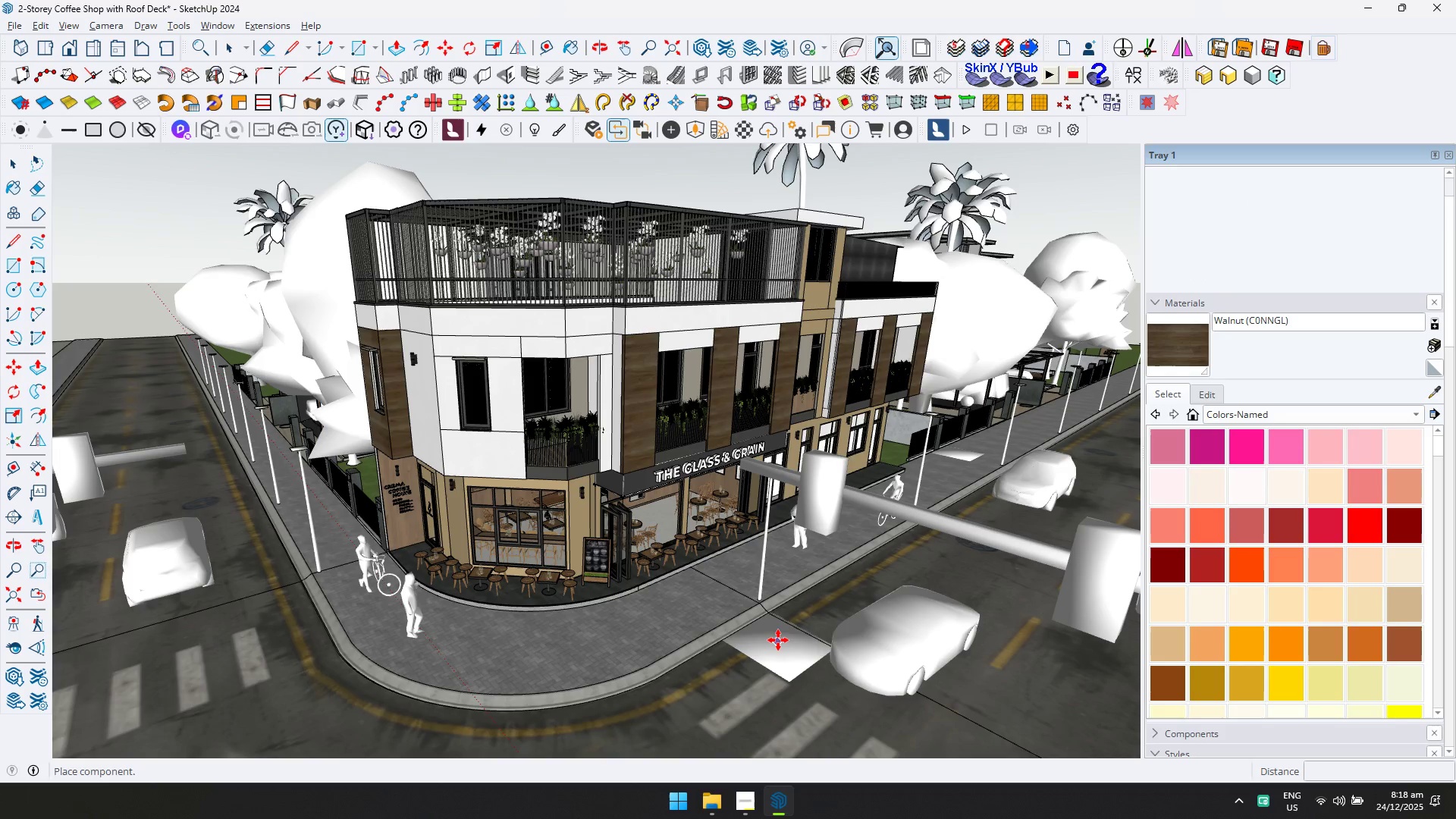 
left_click([780, 639])
 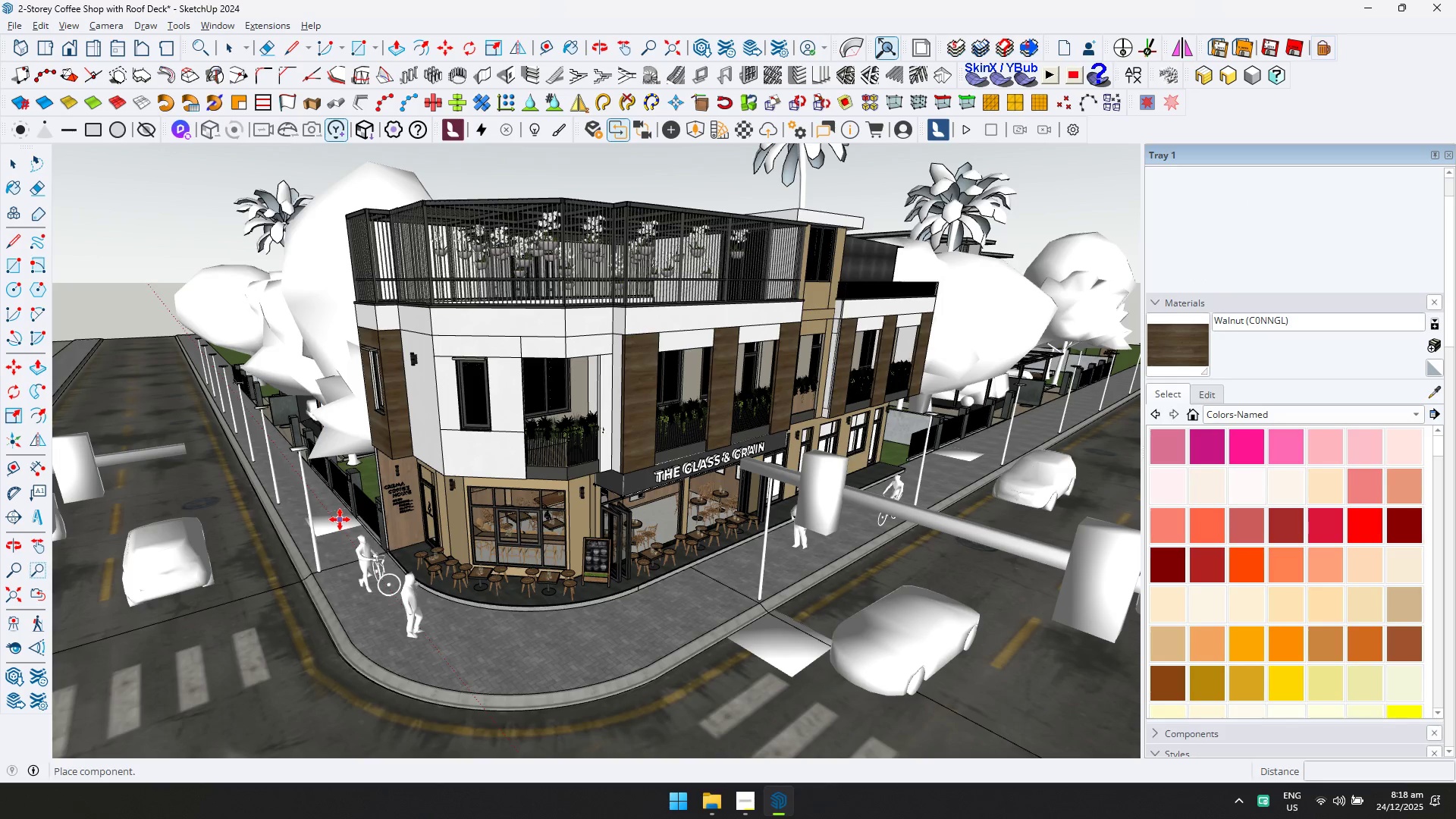 
double_click([262, 613])
 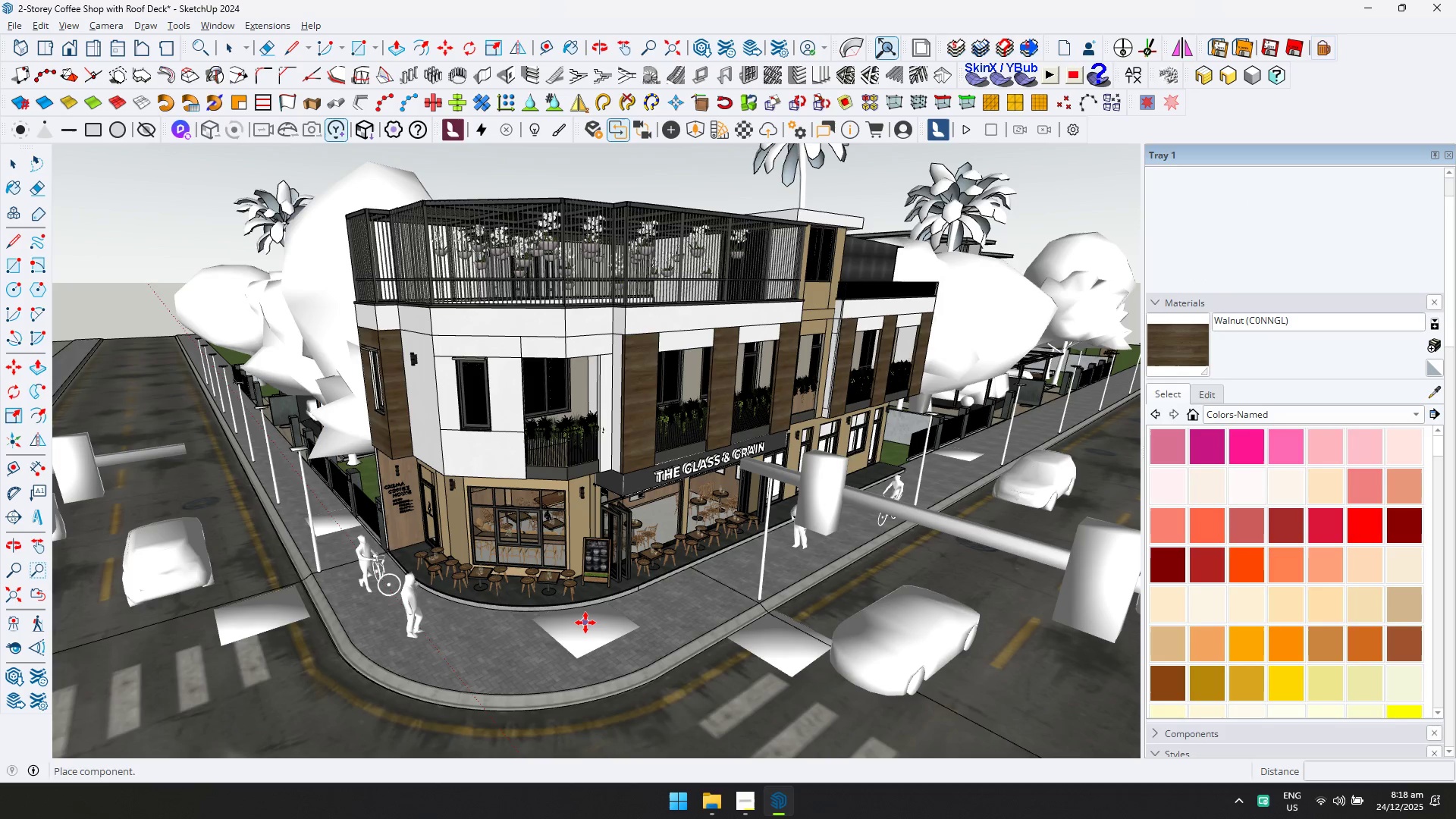 
left_click([585, 623])
 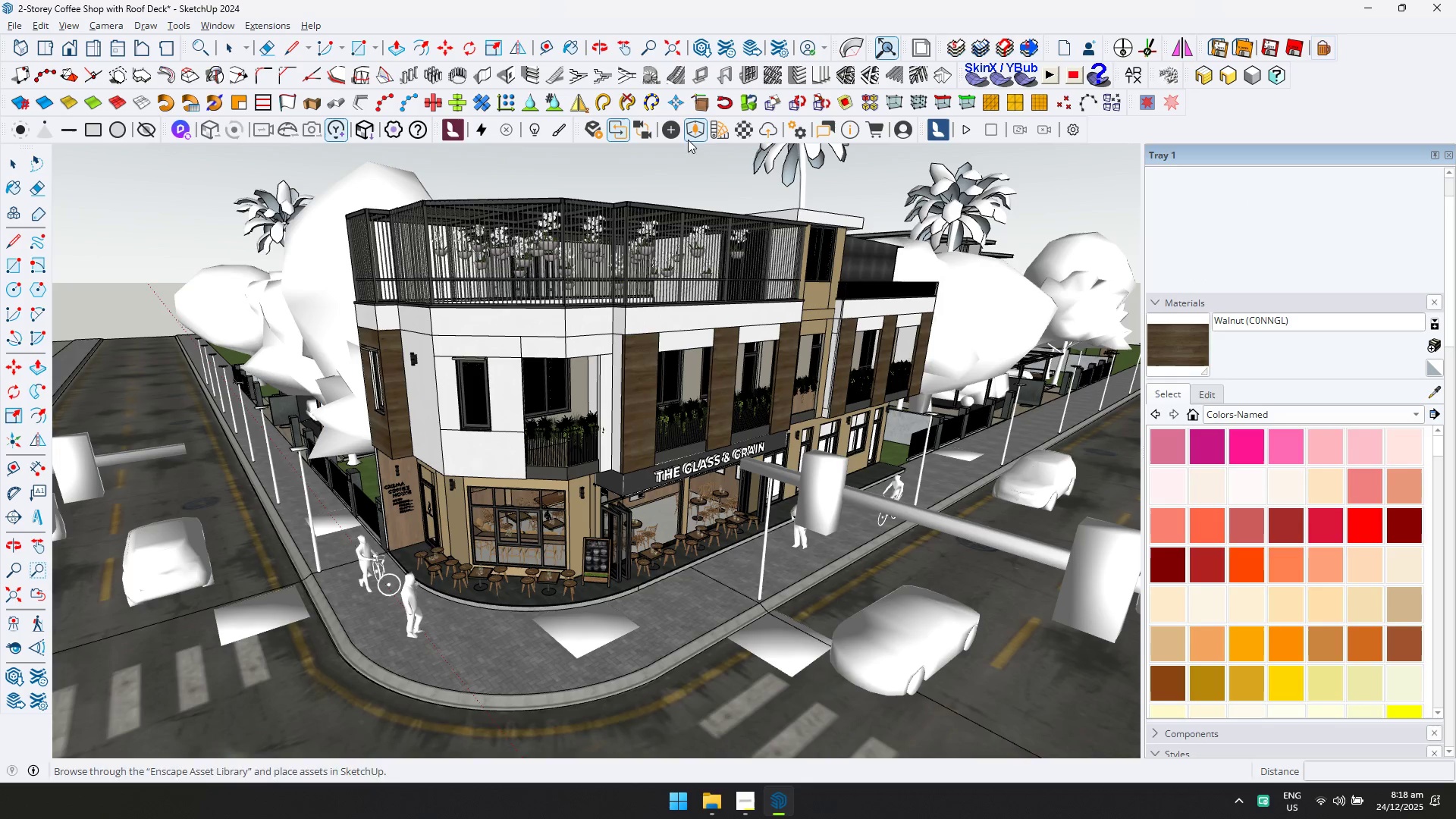 
left_click([699, 132])
 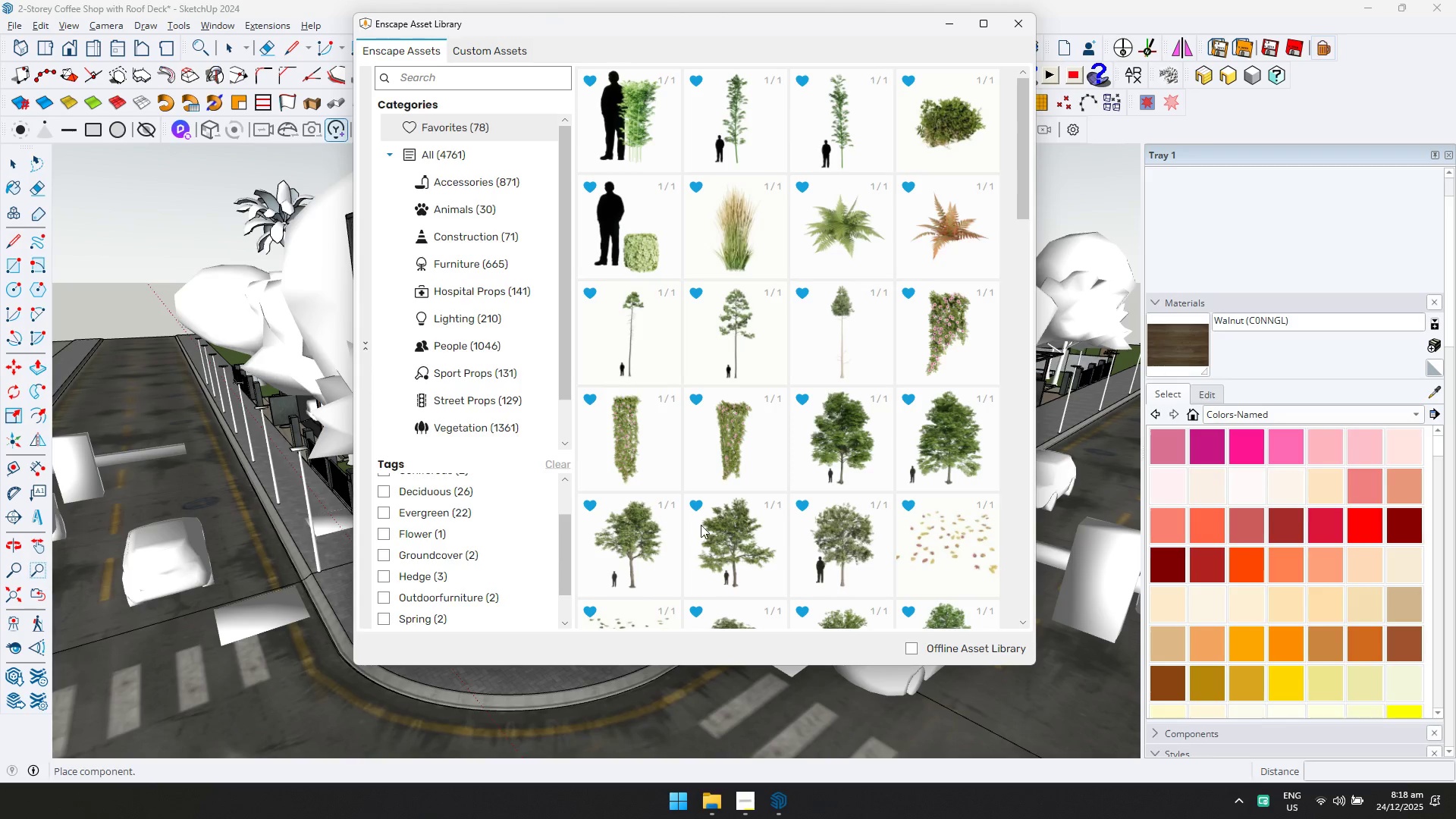 
left_click([626, 610])
 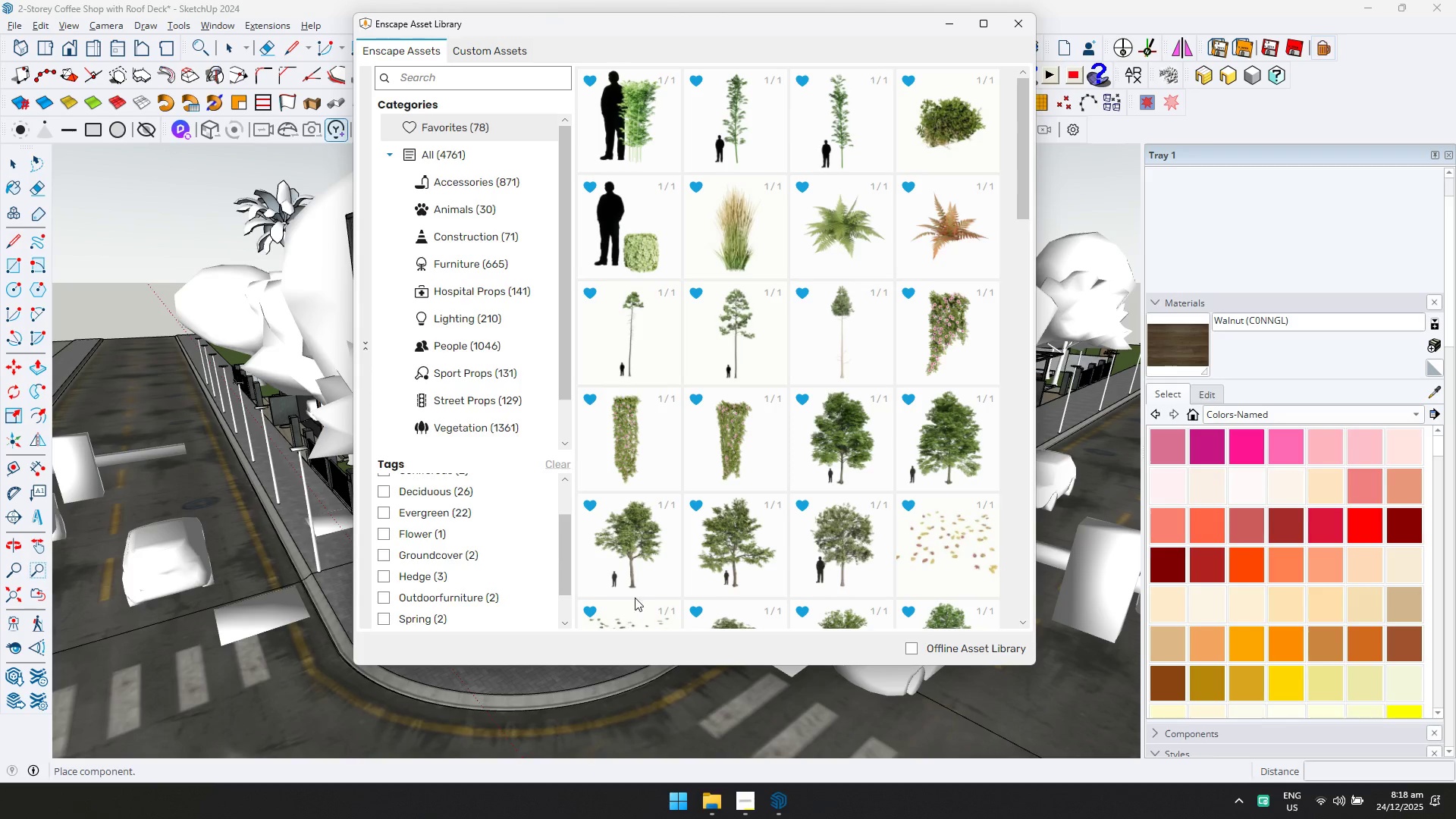 
scroll: coordinate [663, 532], scroll_direction: down, amount: 1.0
 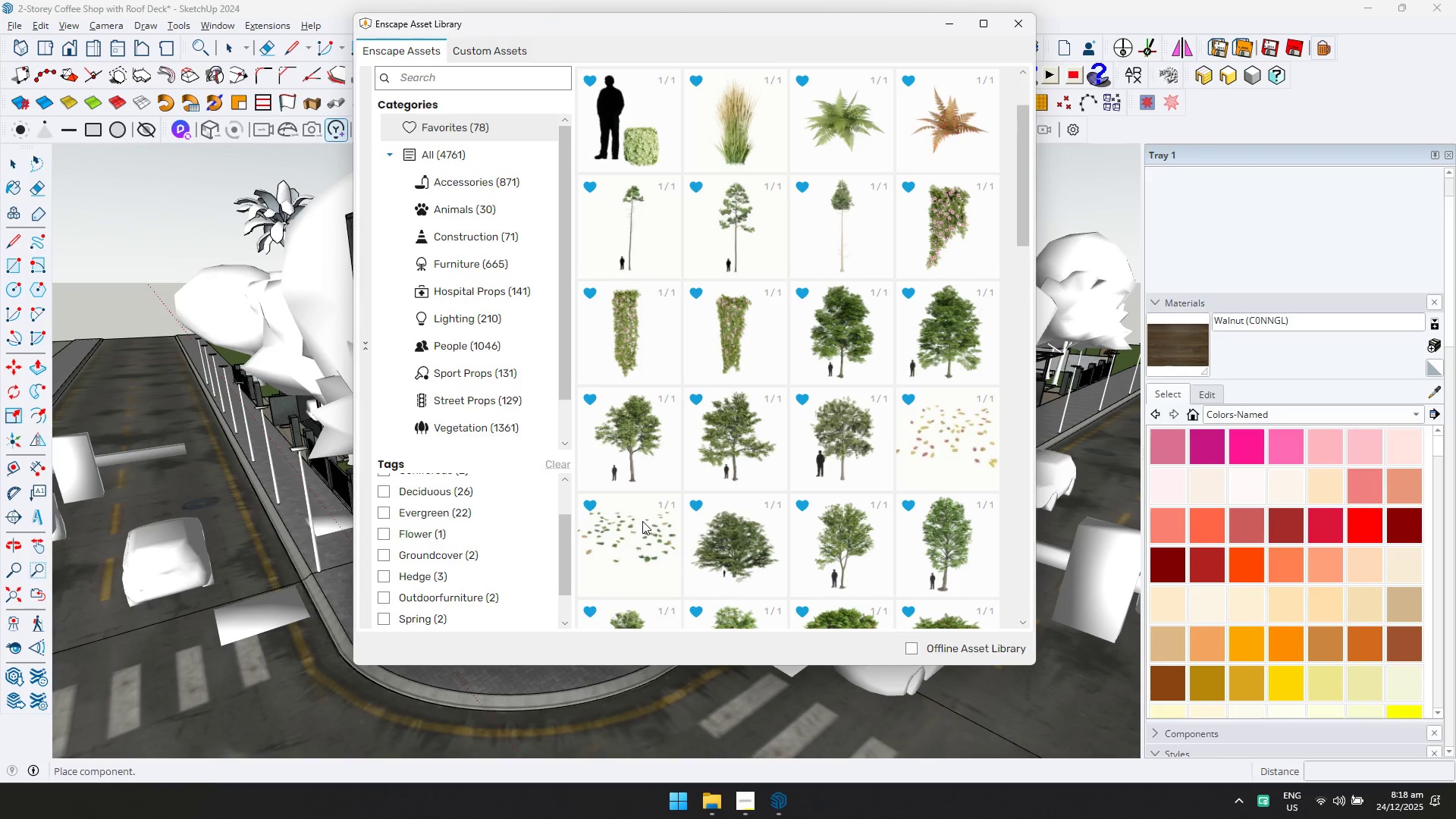 
double_click([635, 539])
 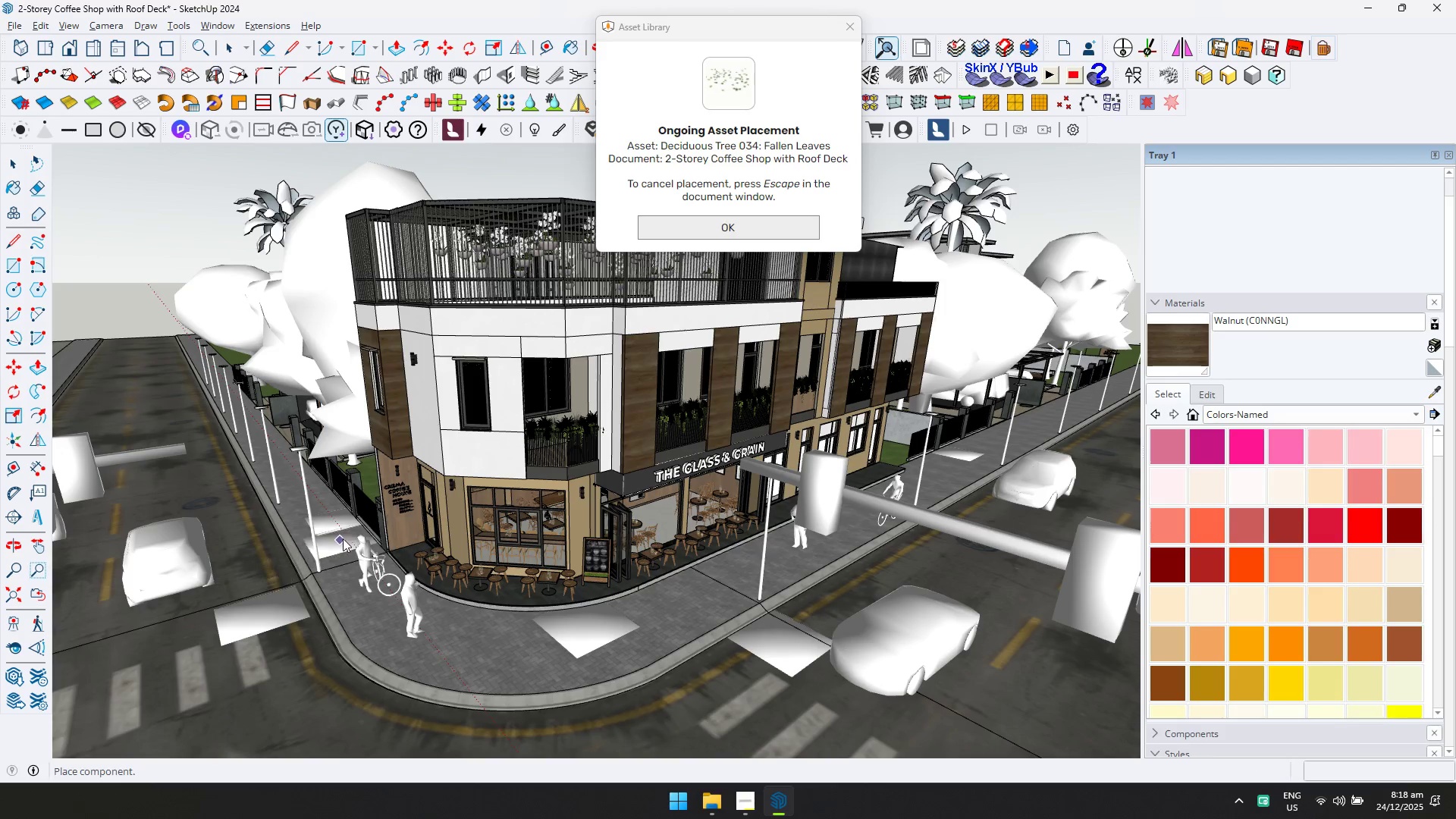 
left_click([348, 537])
 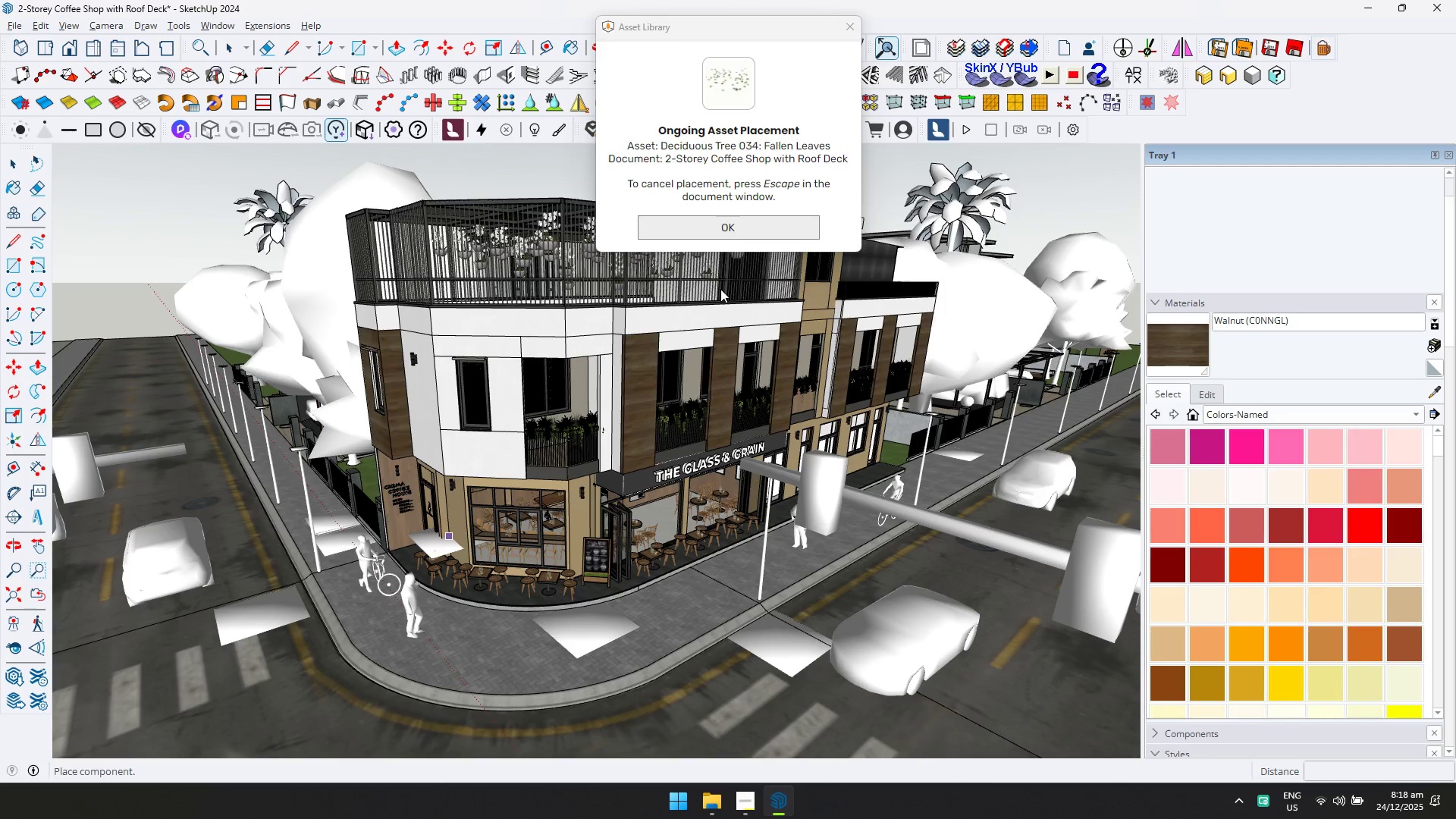 
left_click([739, 229])
 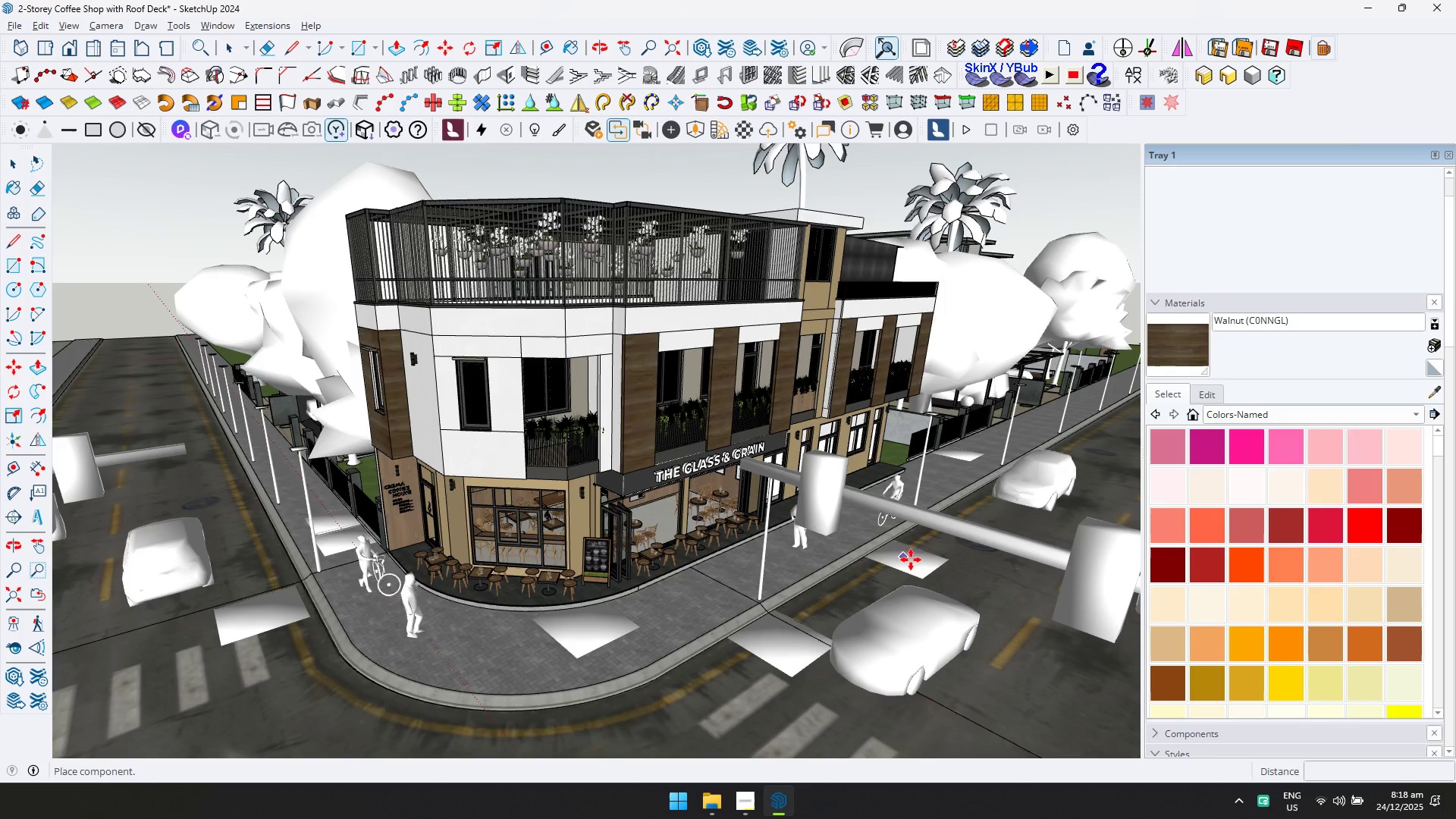 
left_click([914, 560])
 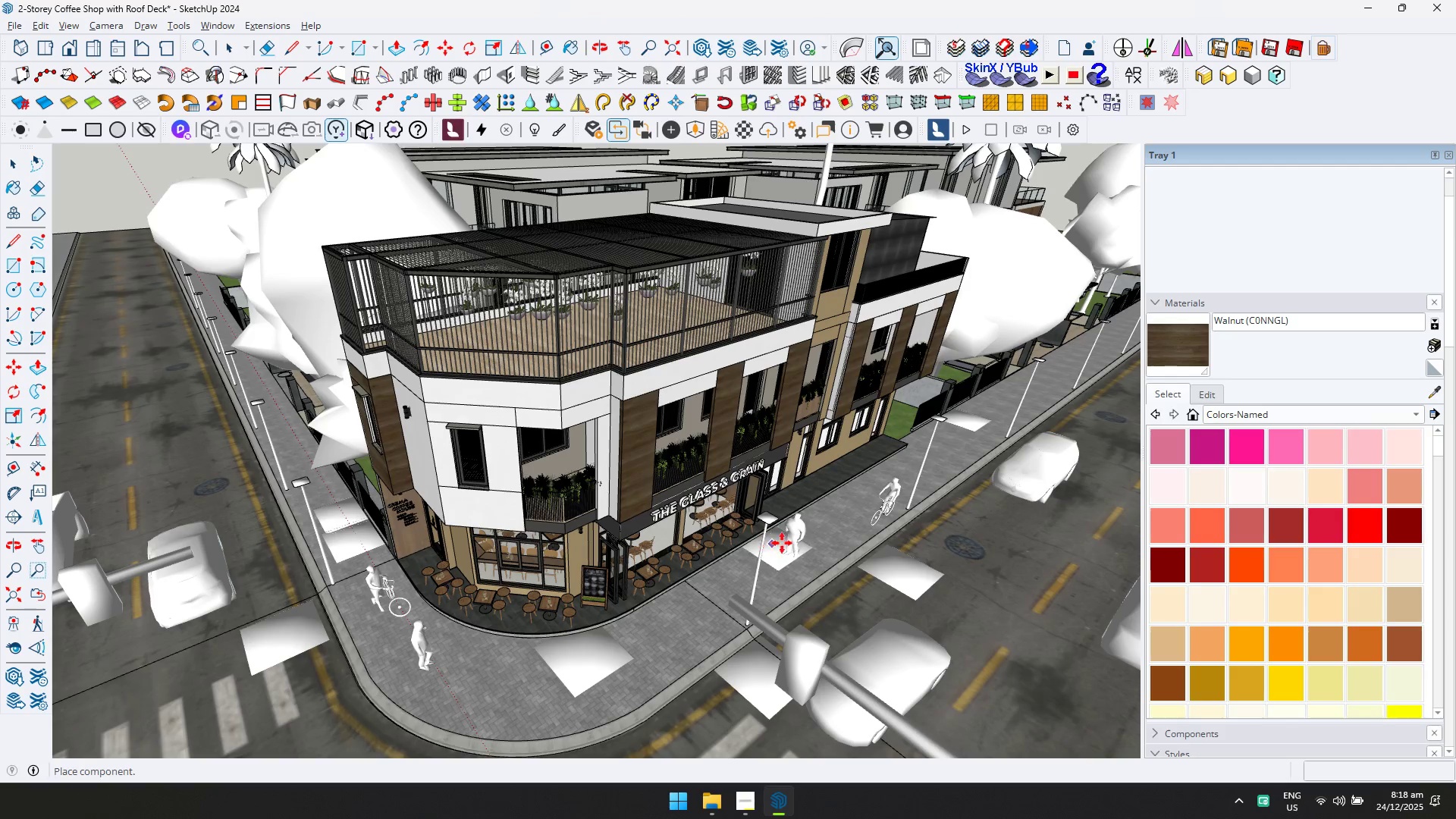 
left_click([820, 517])
 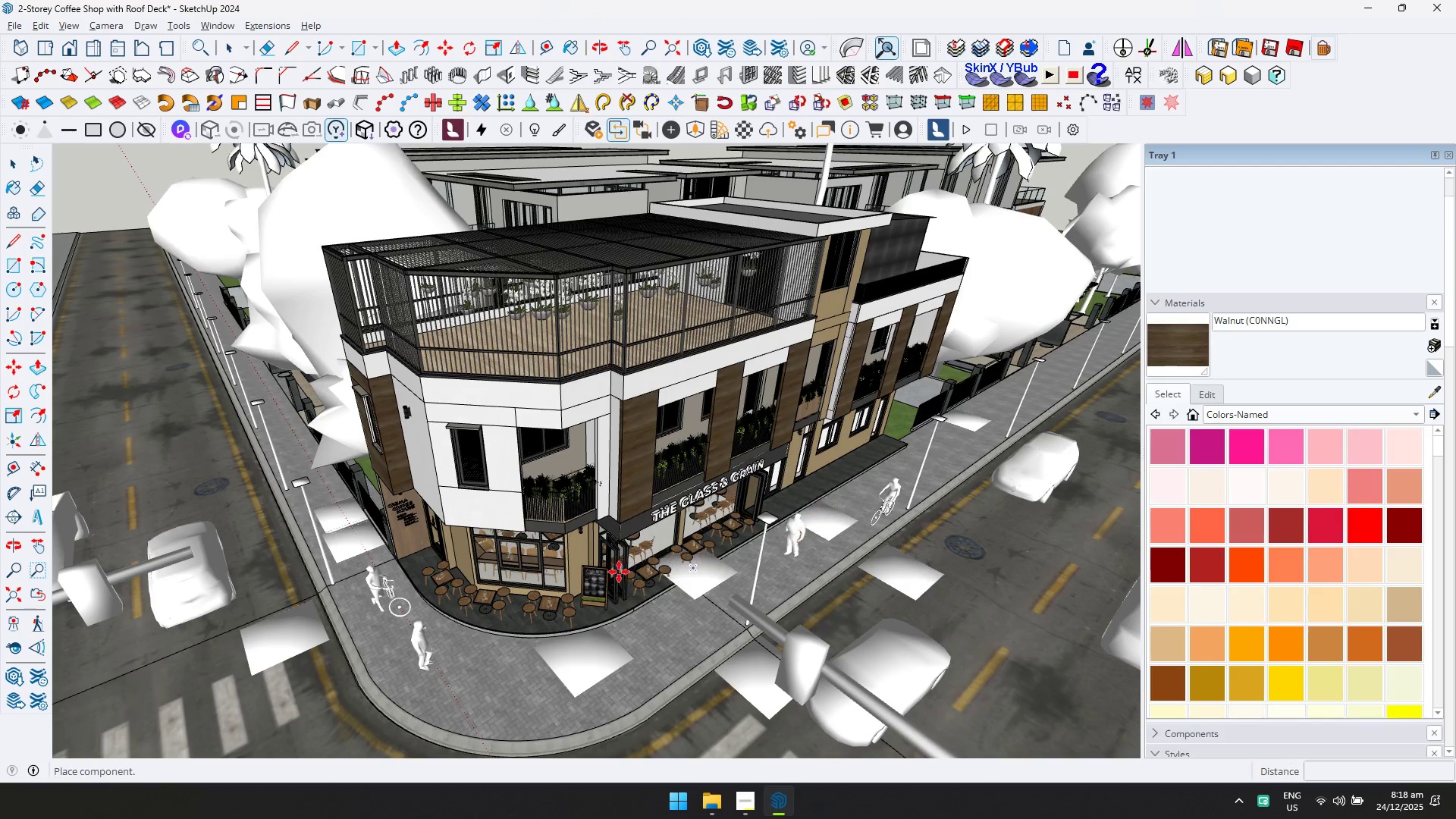 
scroll: coordinate [607, 576], scroll_direction: down, amount: 3.0
 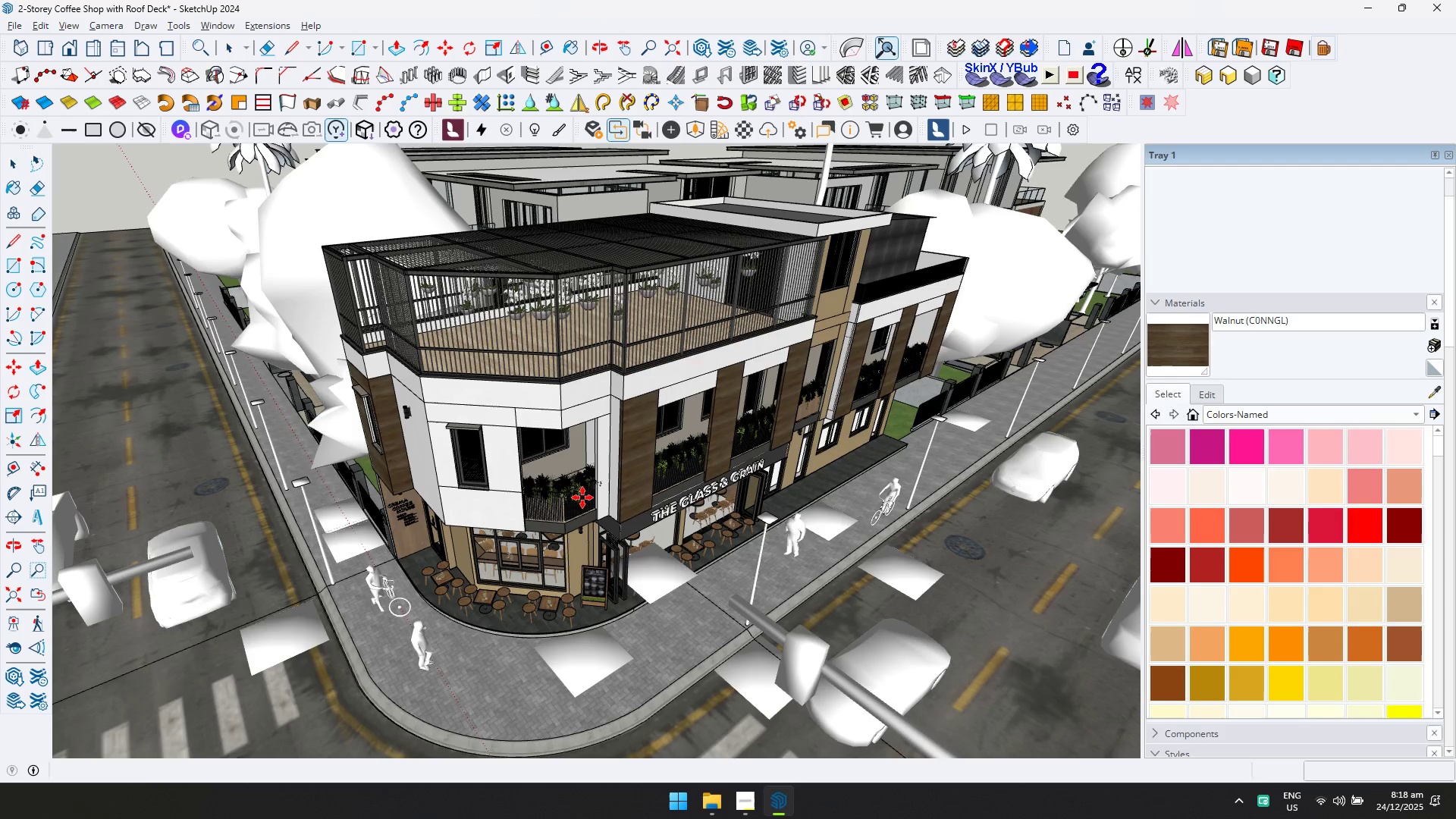 
wait(5.81)
 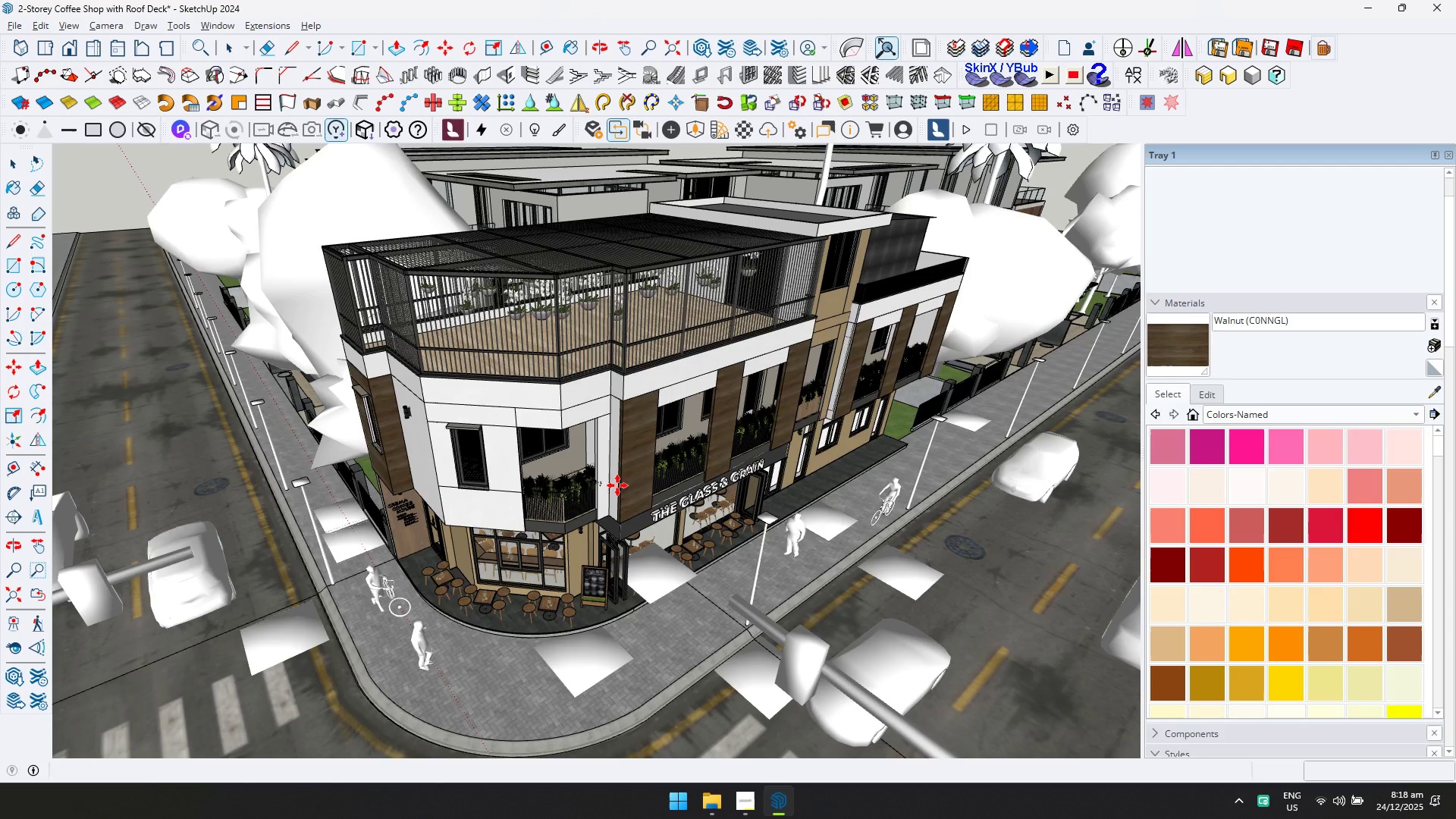 
left_click([701, 129])
 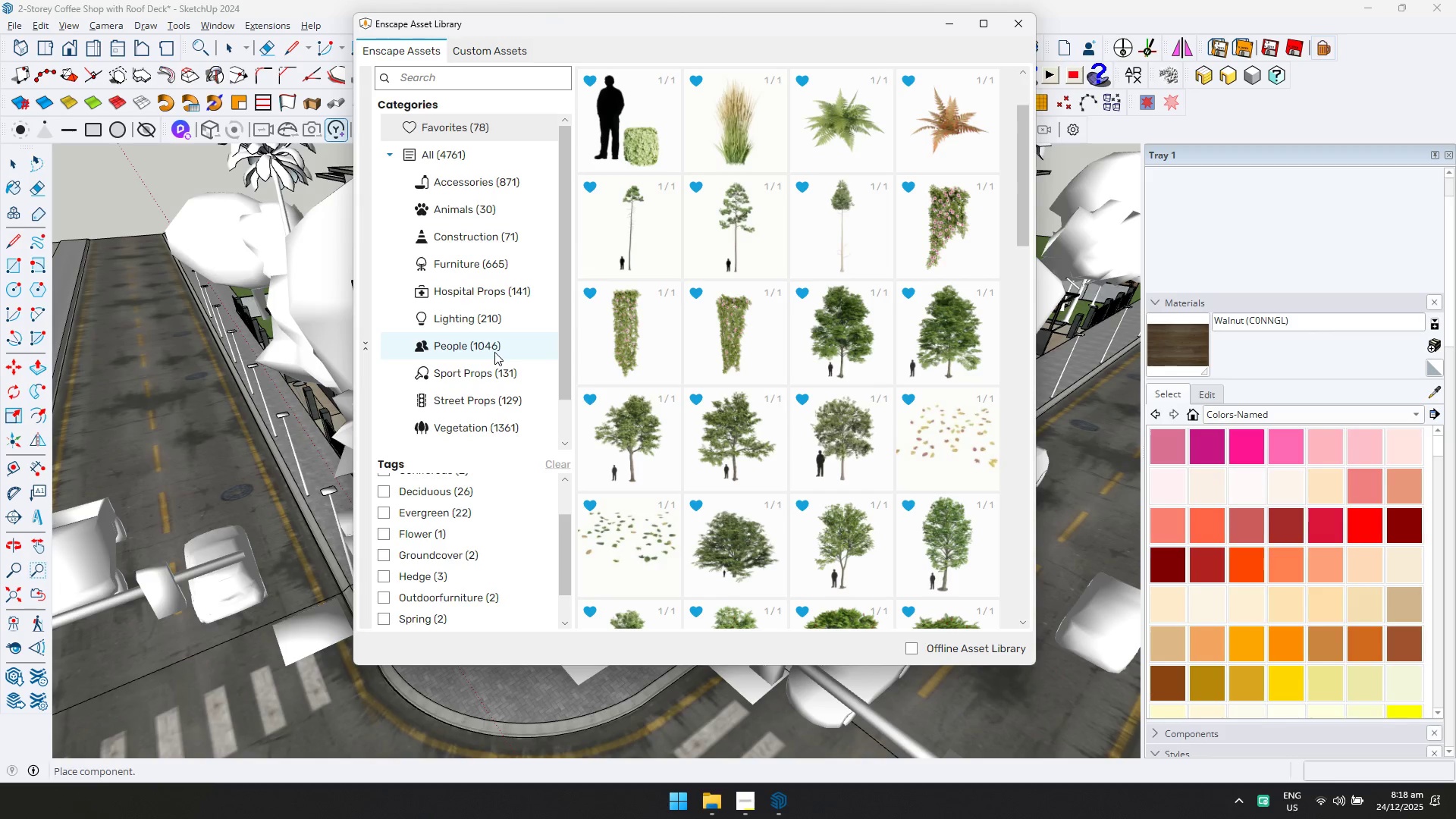 
left_click([494, 352])
 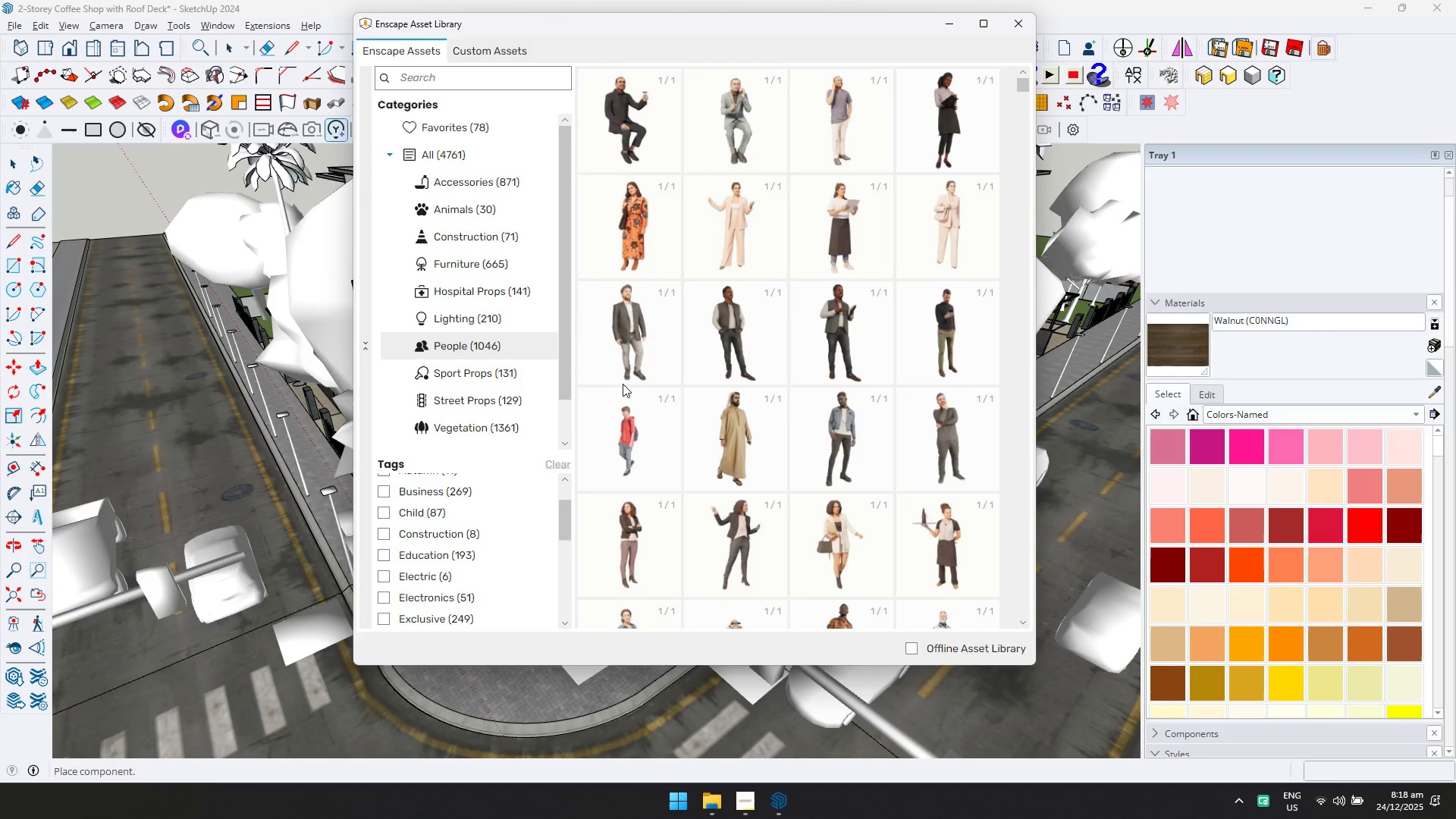 
wait(7.89)
 